 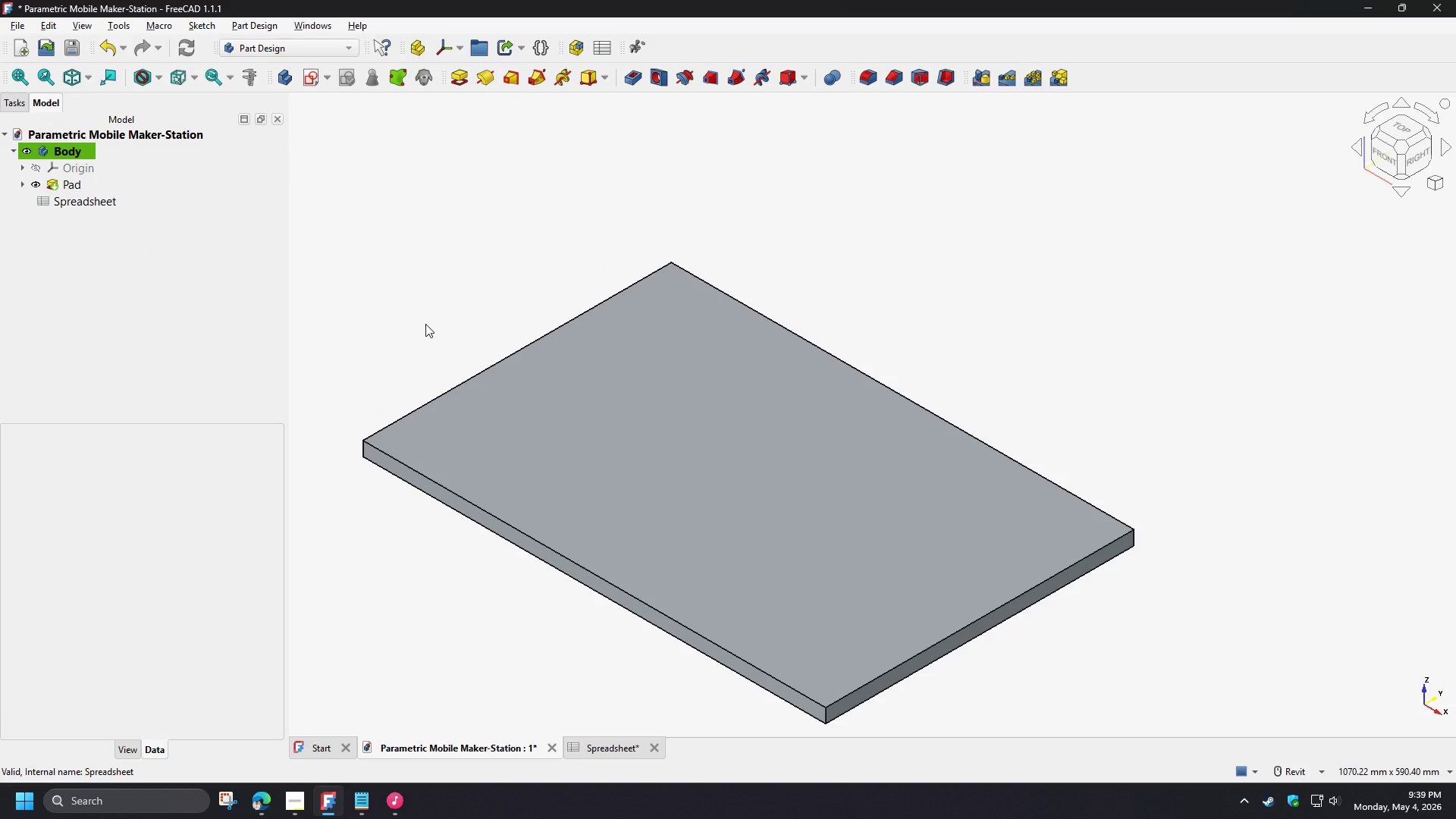 
key(Control+Z)
 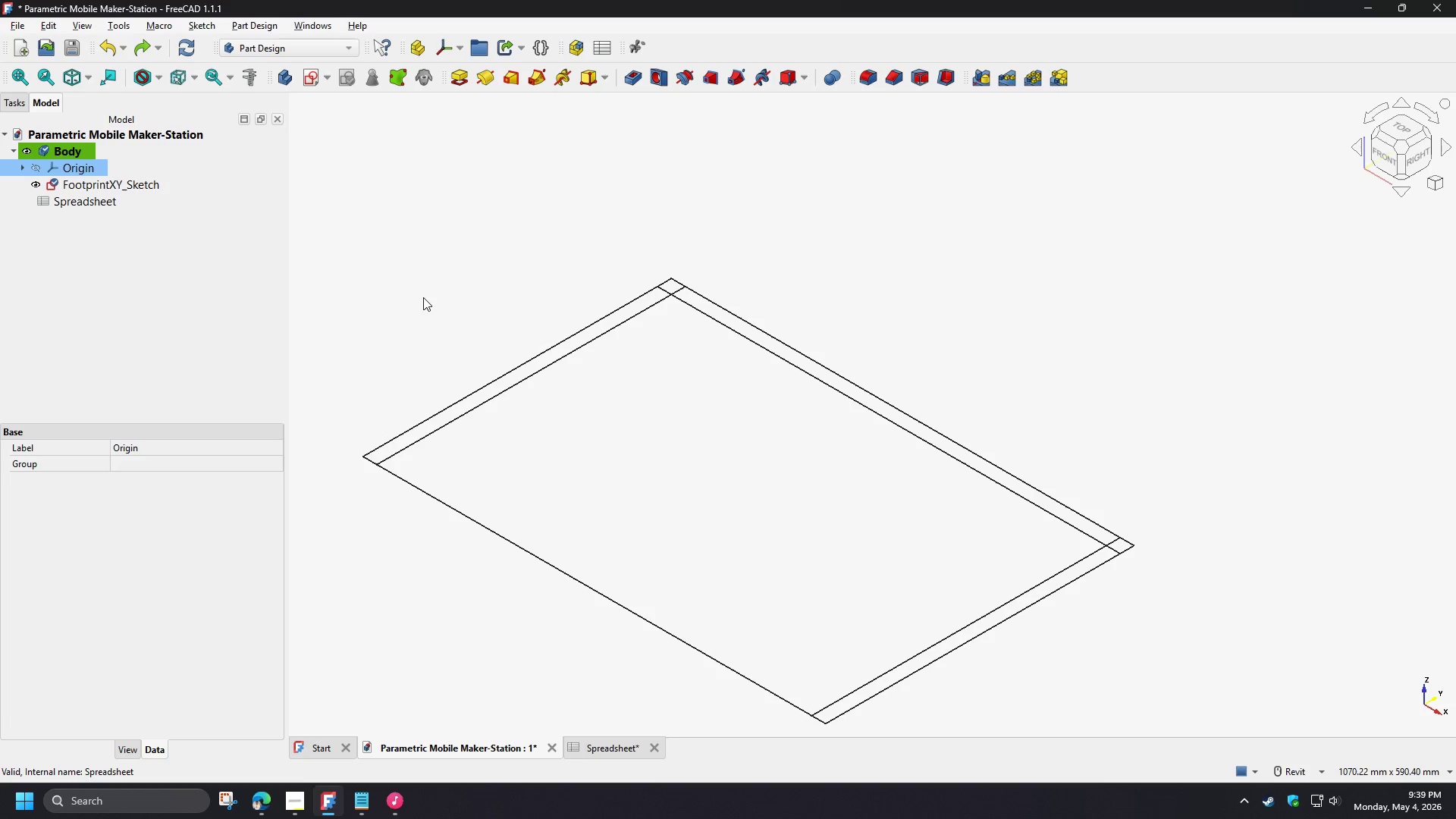 
left_click([449, 316])
 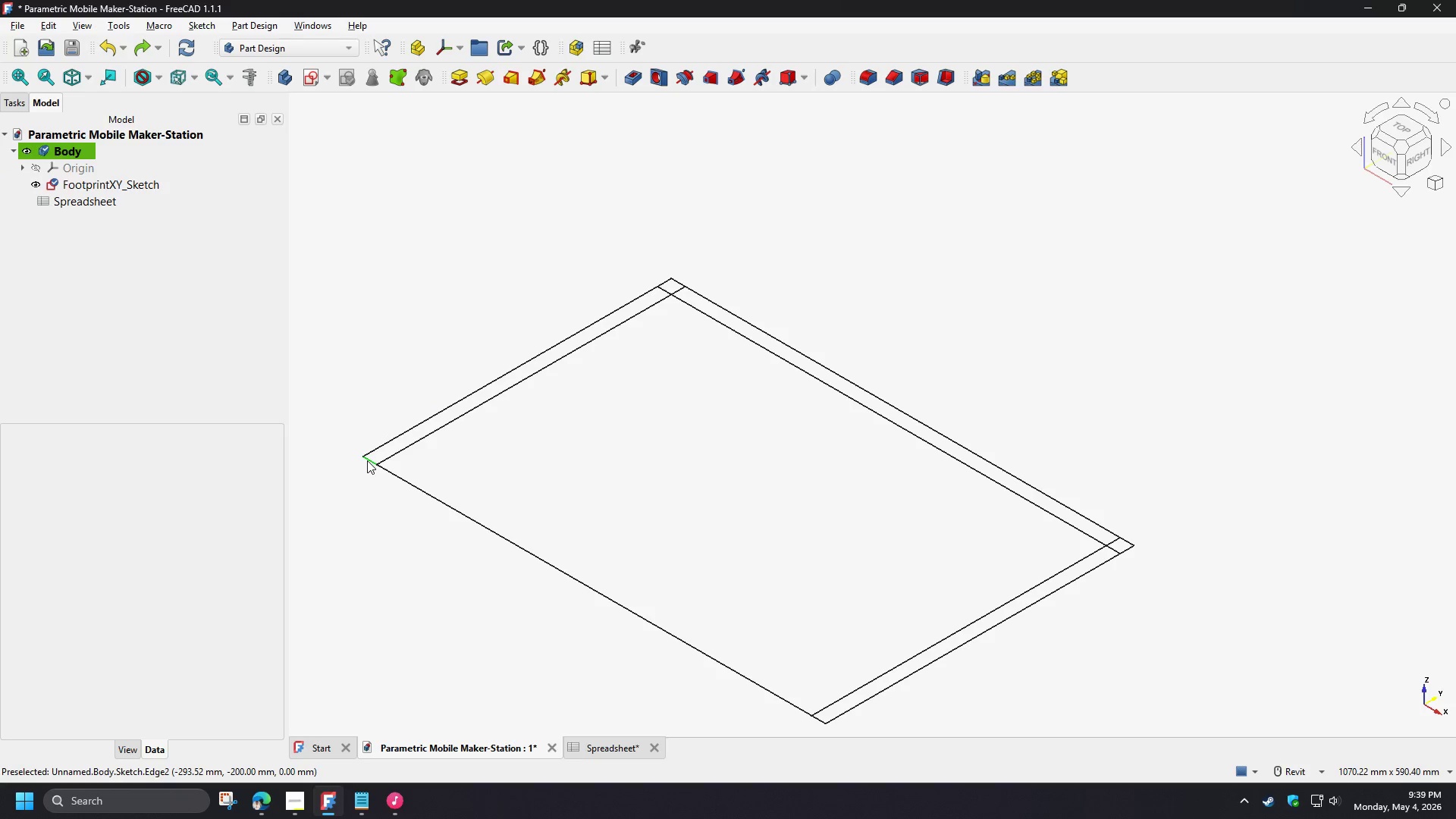 
hold_key(key=ControlLeft, duration=1.5)
double_click([381, 447])
 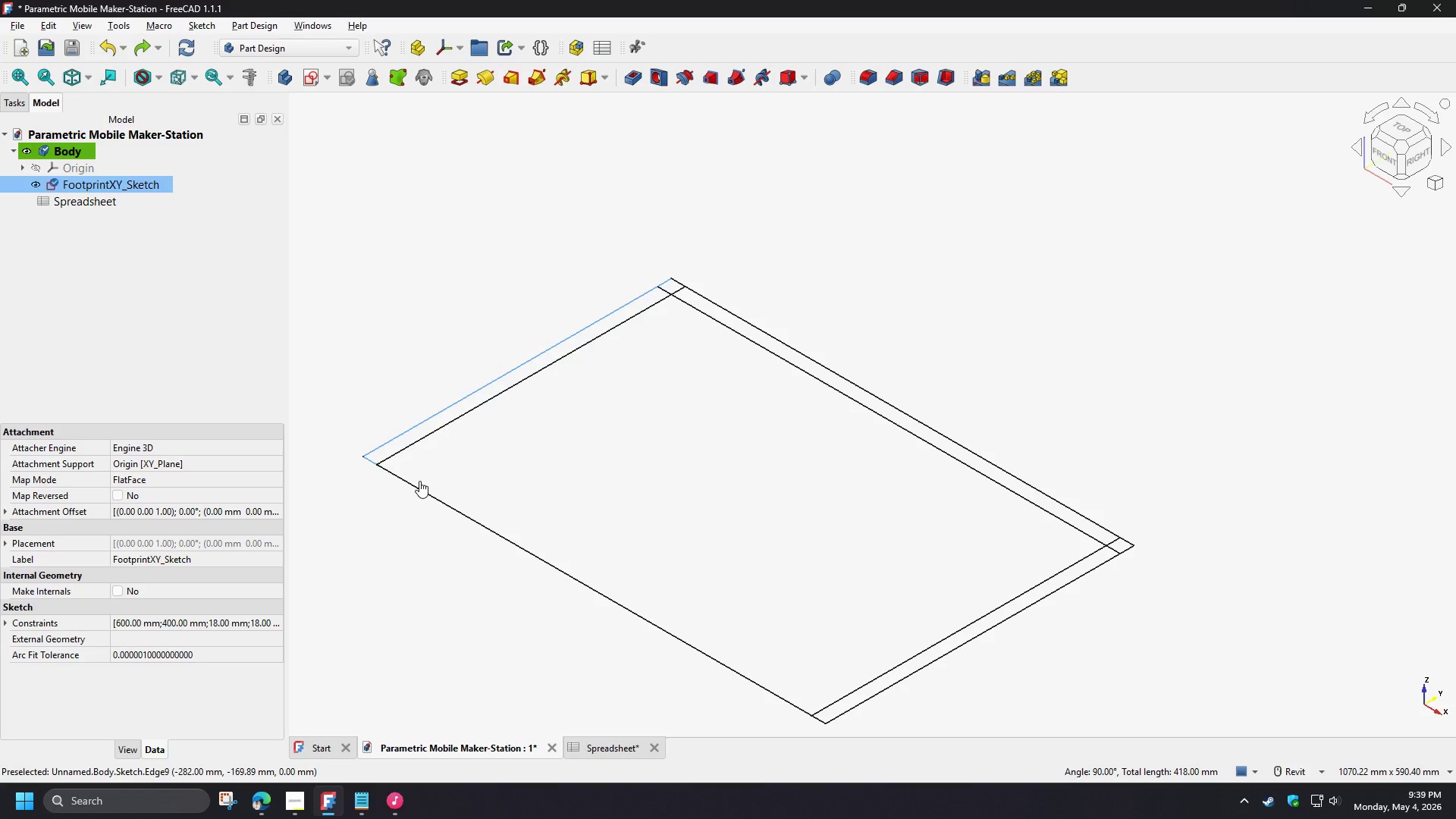 
left_click([419, 482])
 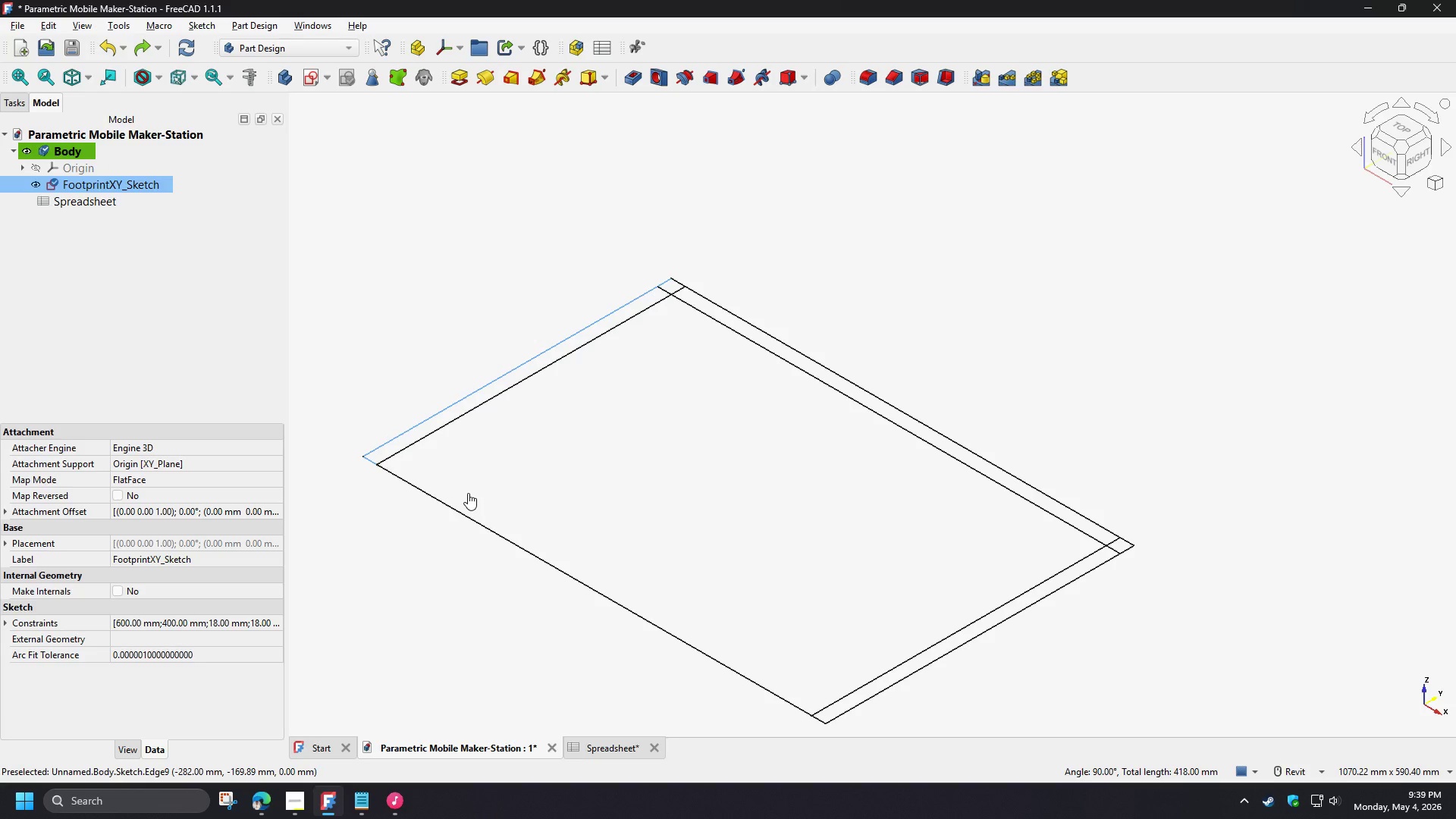 
hold_key(key=ControlLeft, duration=1.51)
left_click([452, 506])
 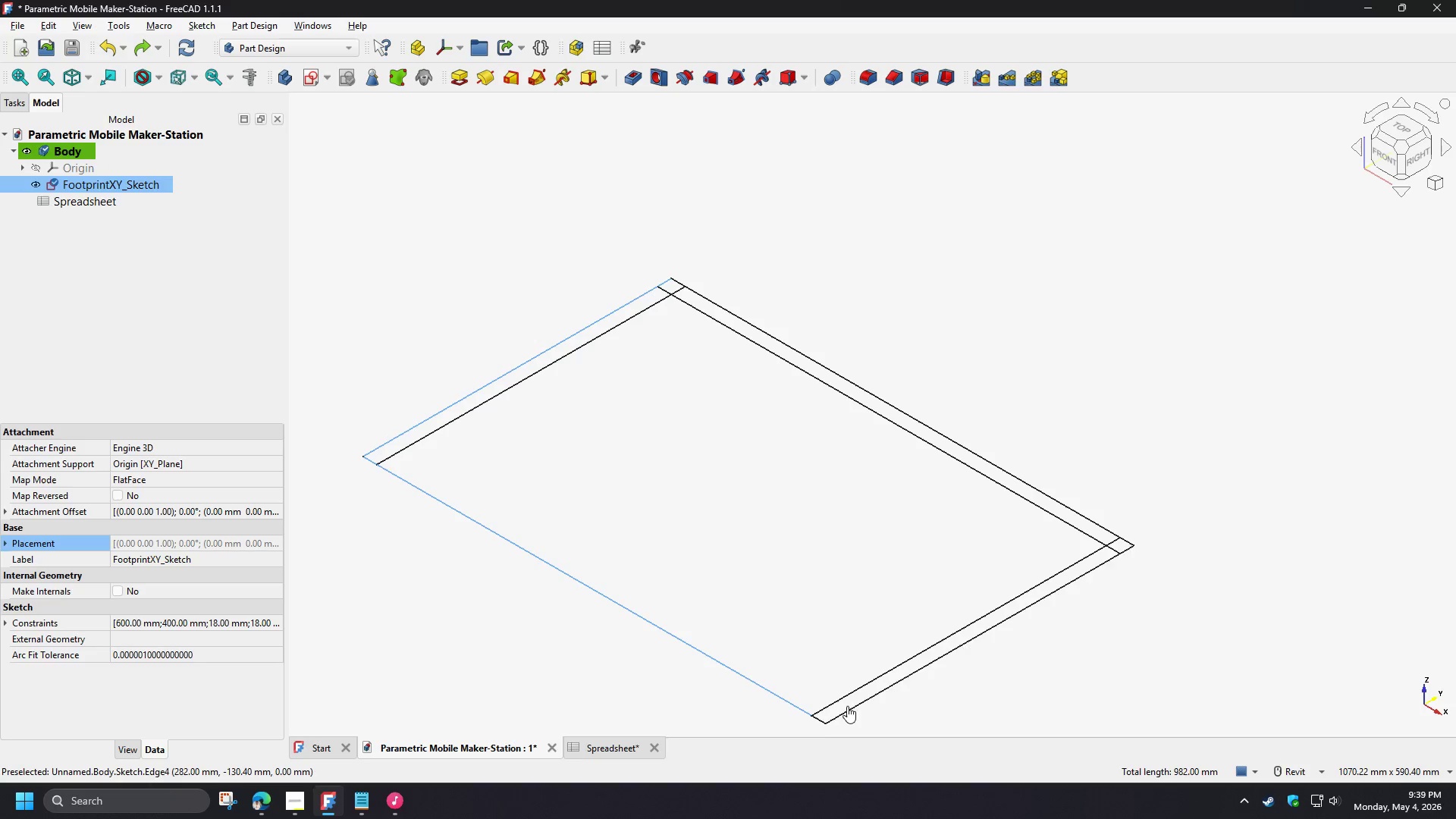 
hold_key(key=ControlLeft, duration=1.5)
left_click([821, 719])
 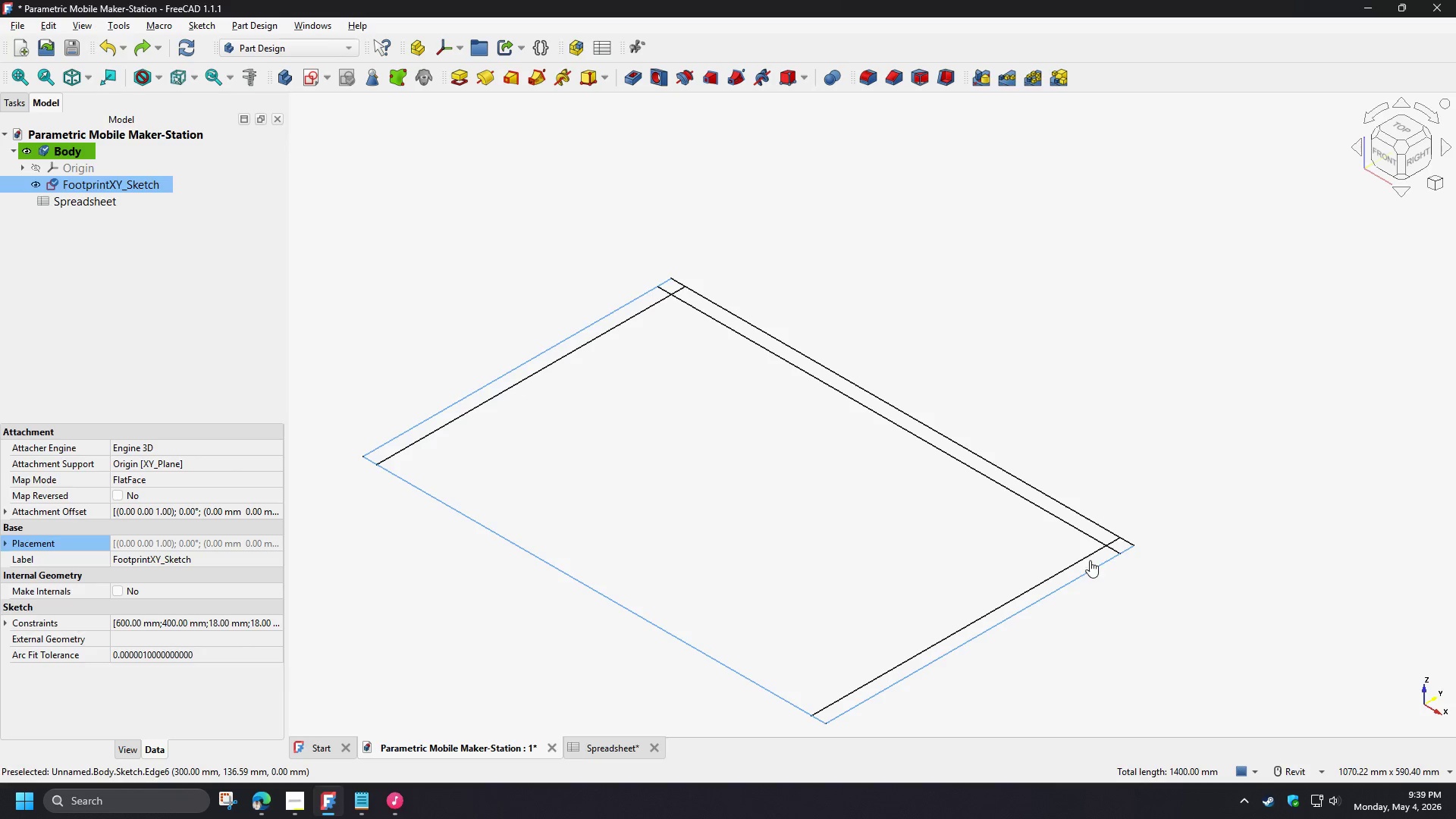 
hold_key(key=ControlLeft, duration=1.52)
left_click([1128, 541])
 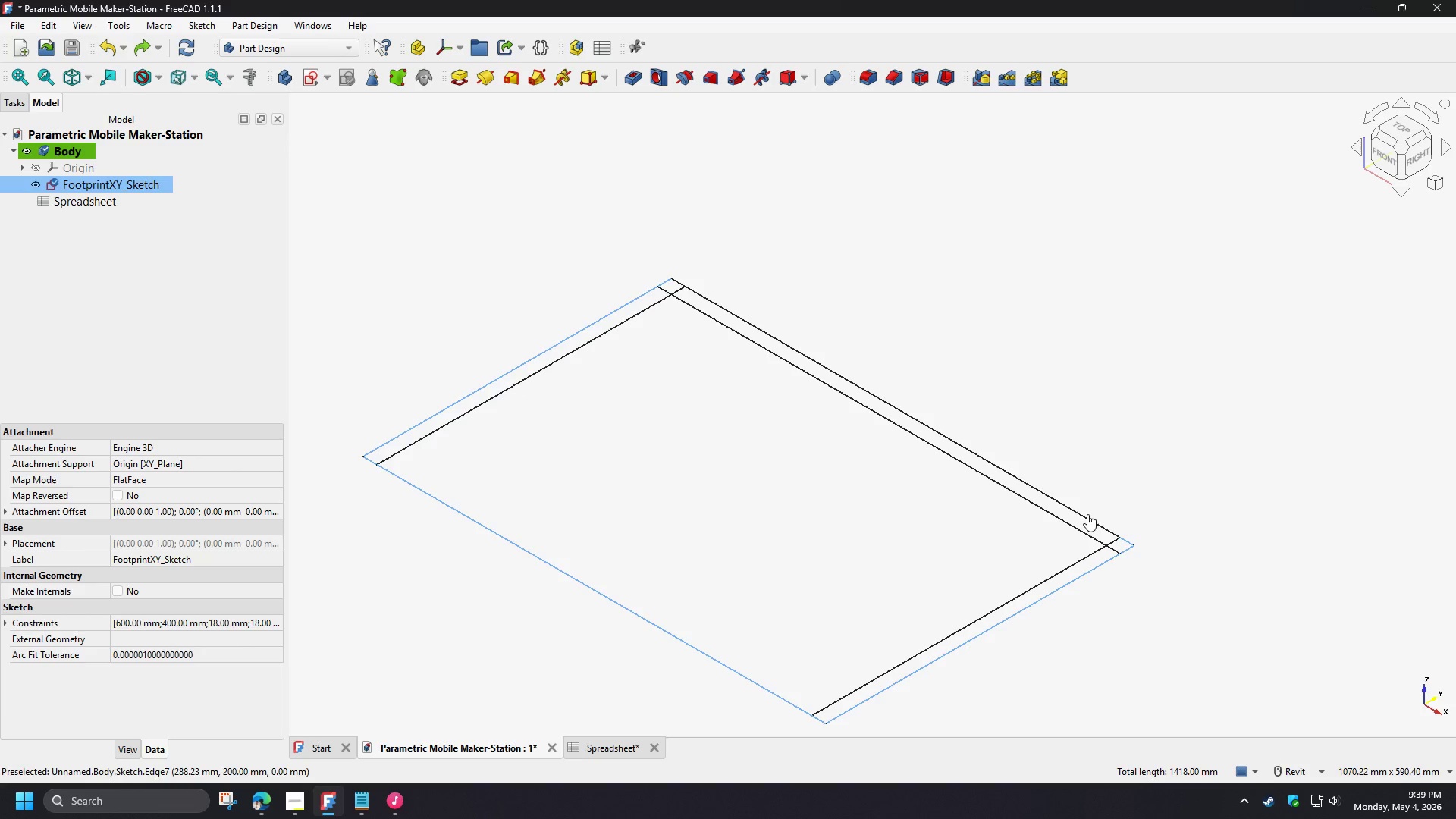 
hold_key(key=ControlLeft, duration=1.5)
left_click([1084, 516])
 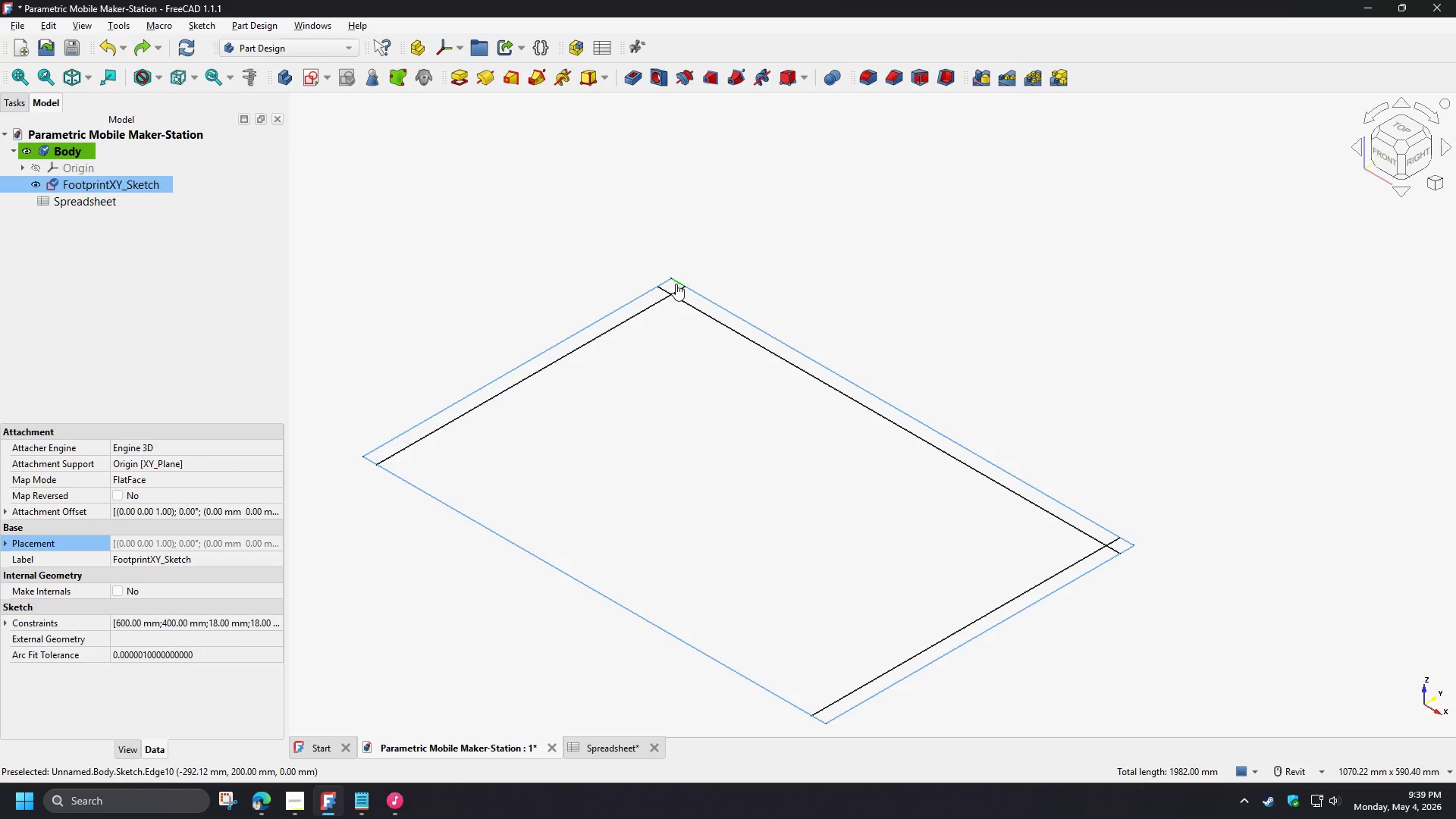 
left_click([678, 281])
 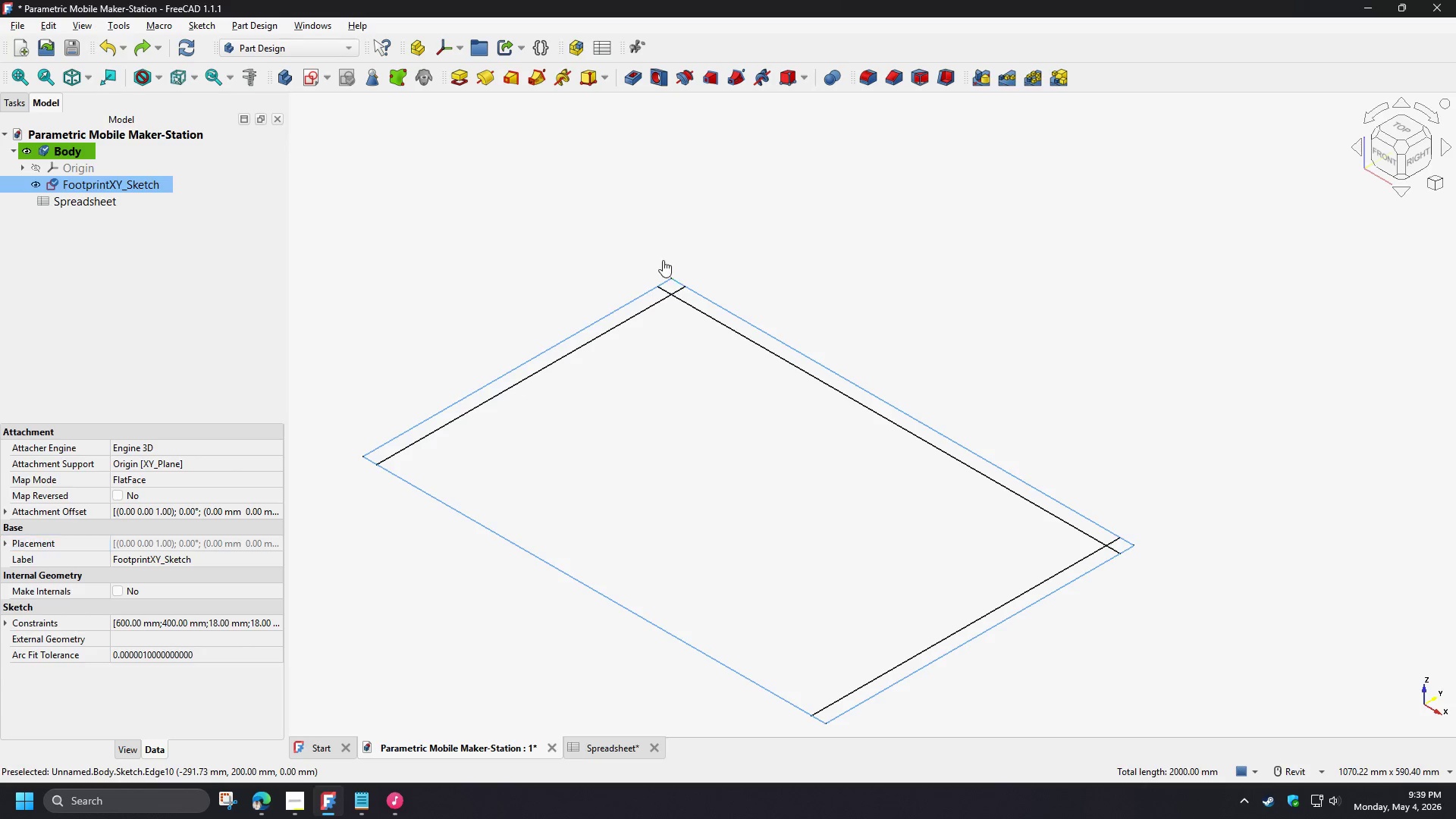 
key(Control+ControlLeft)
 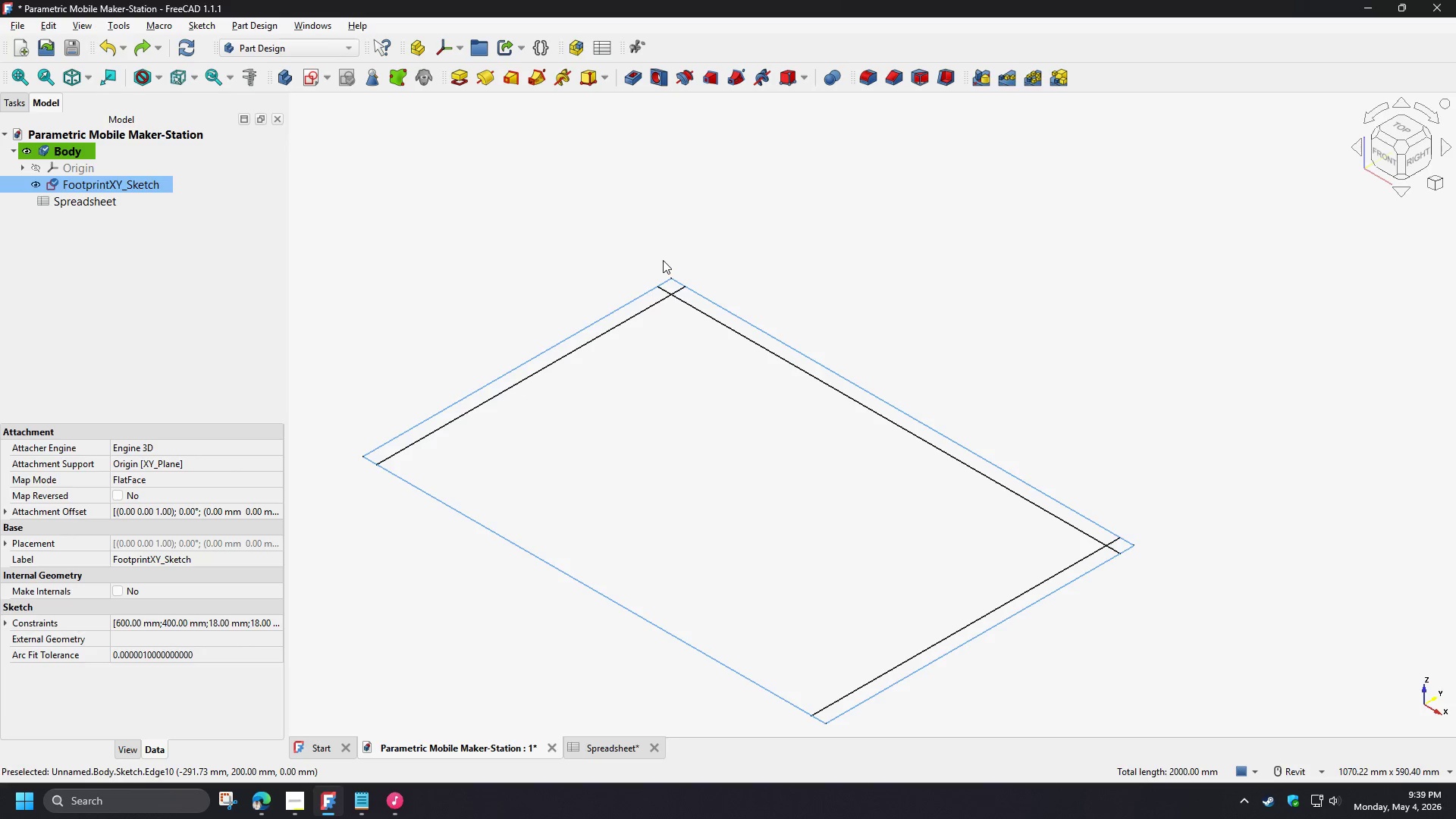 
key(Control+ControlLeft)
 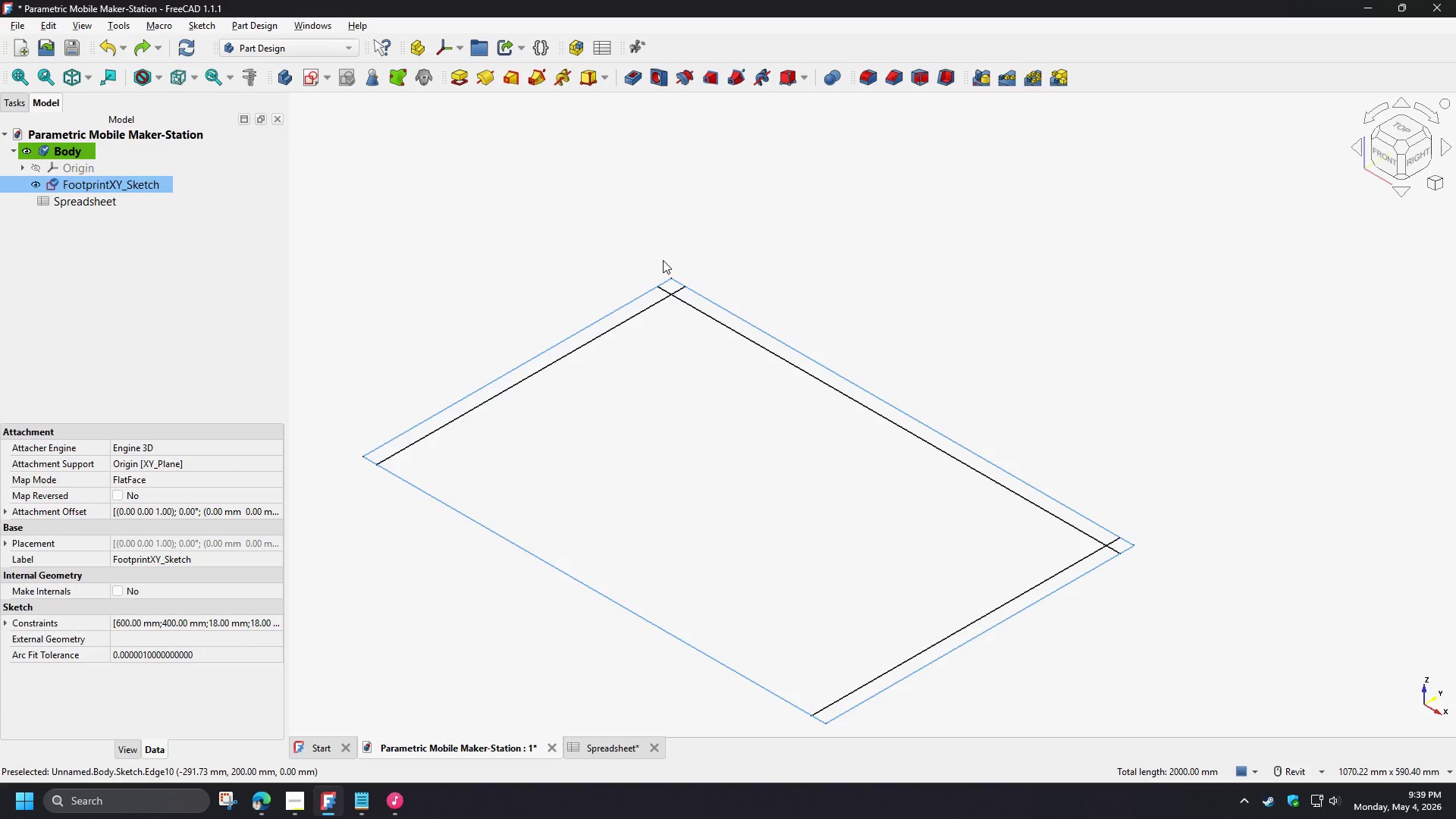 
key(Control+ControlLeft)
 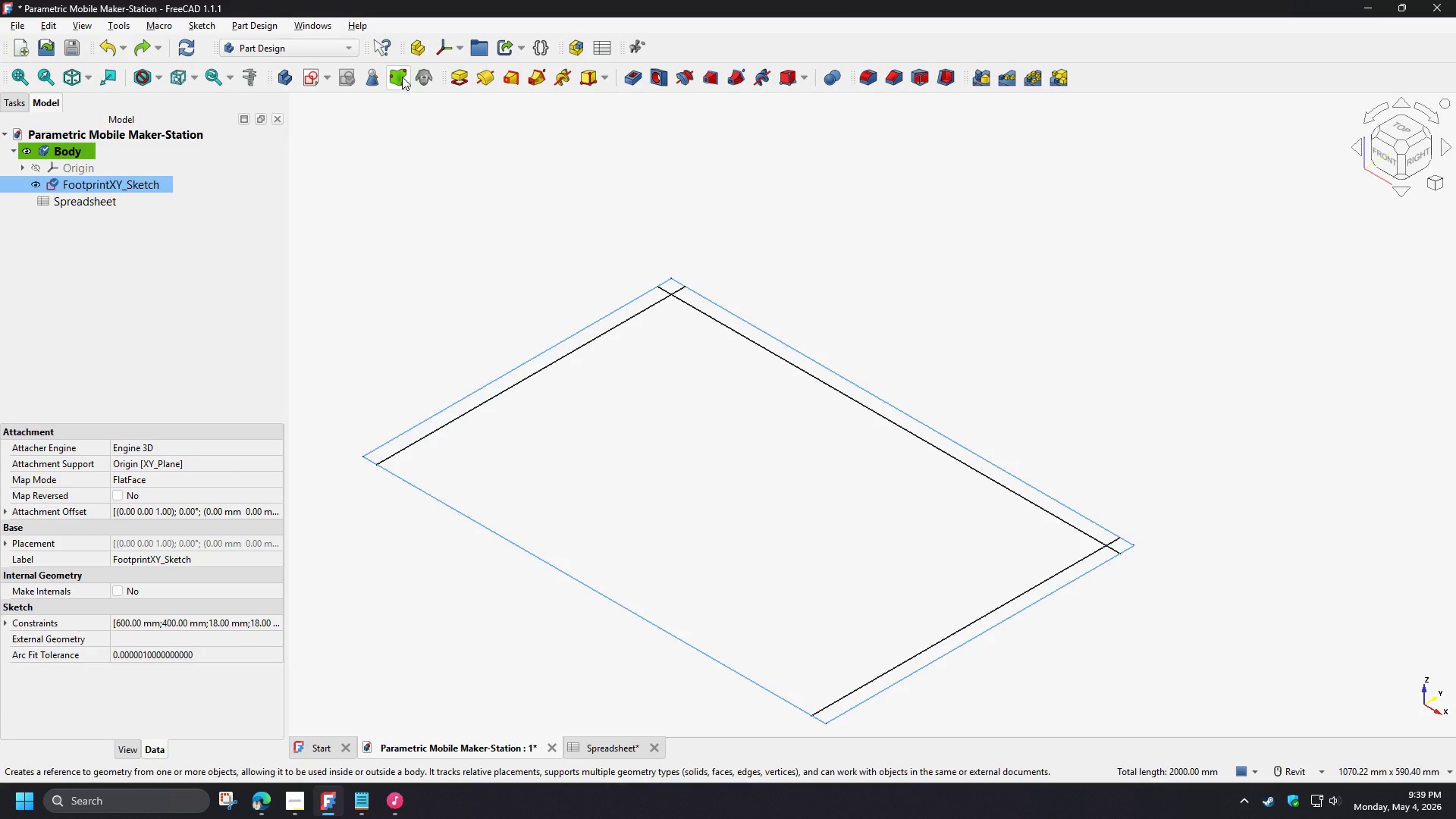 
left_click([402, 77])
 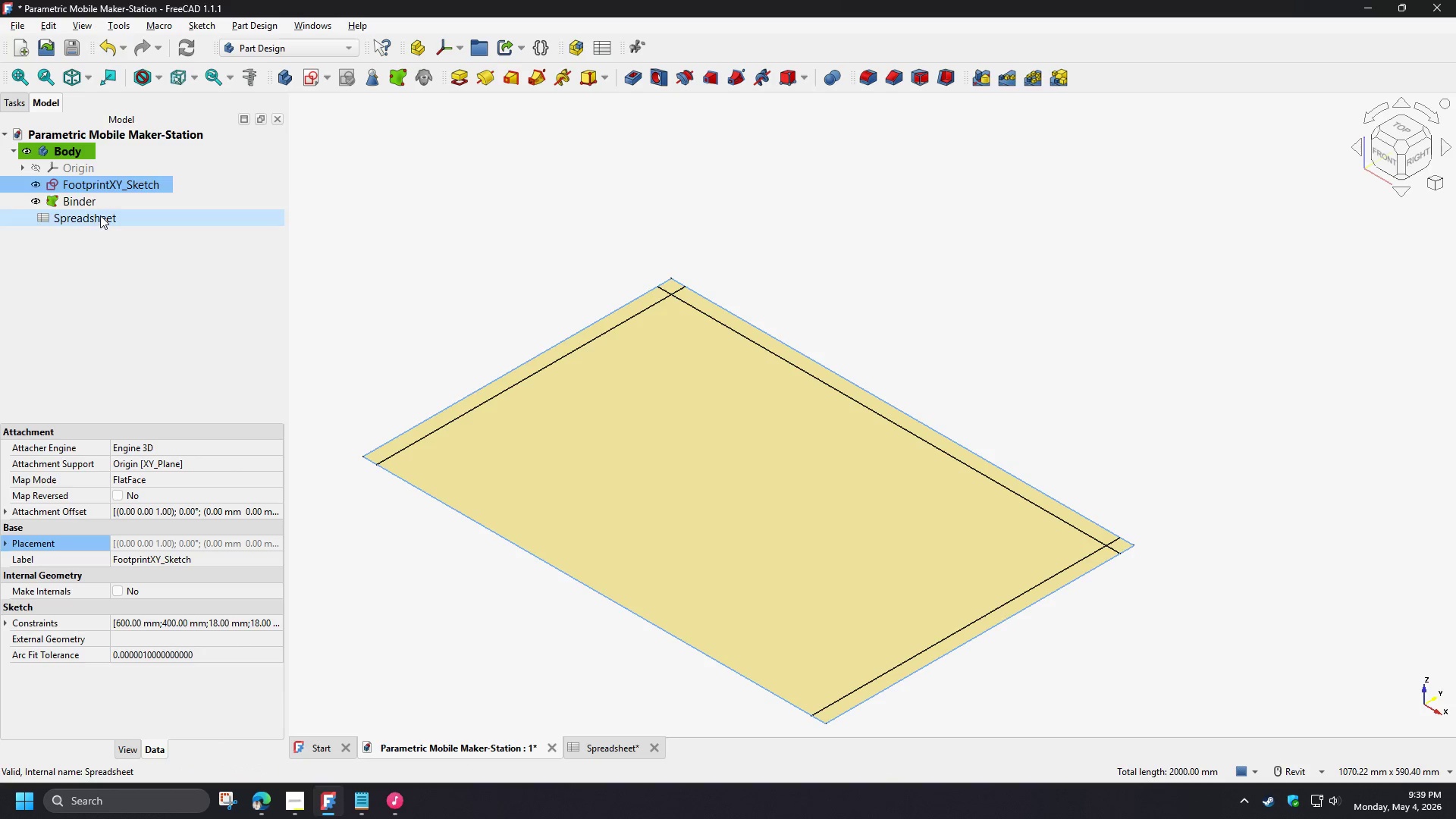 
left_click([81, 200])
 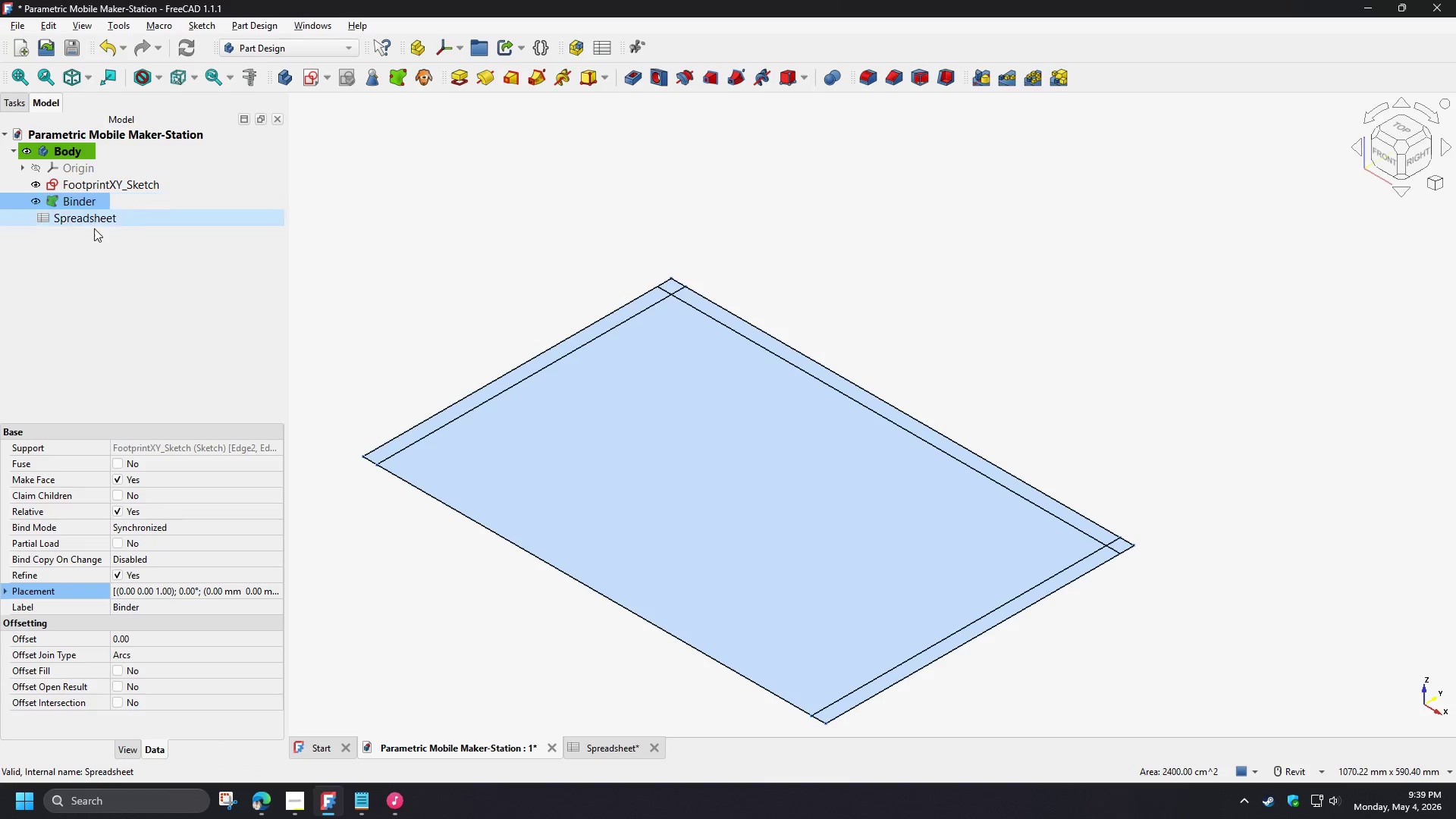 
type([F2]Base_)
key(Backspace)
 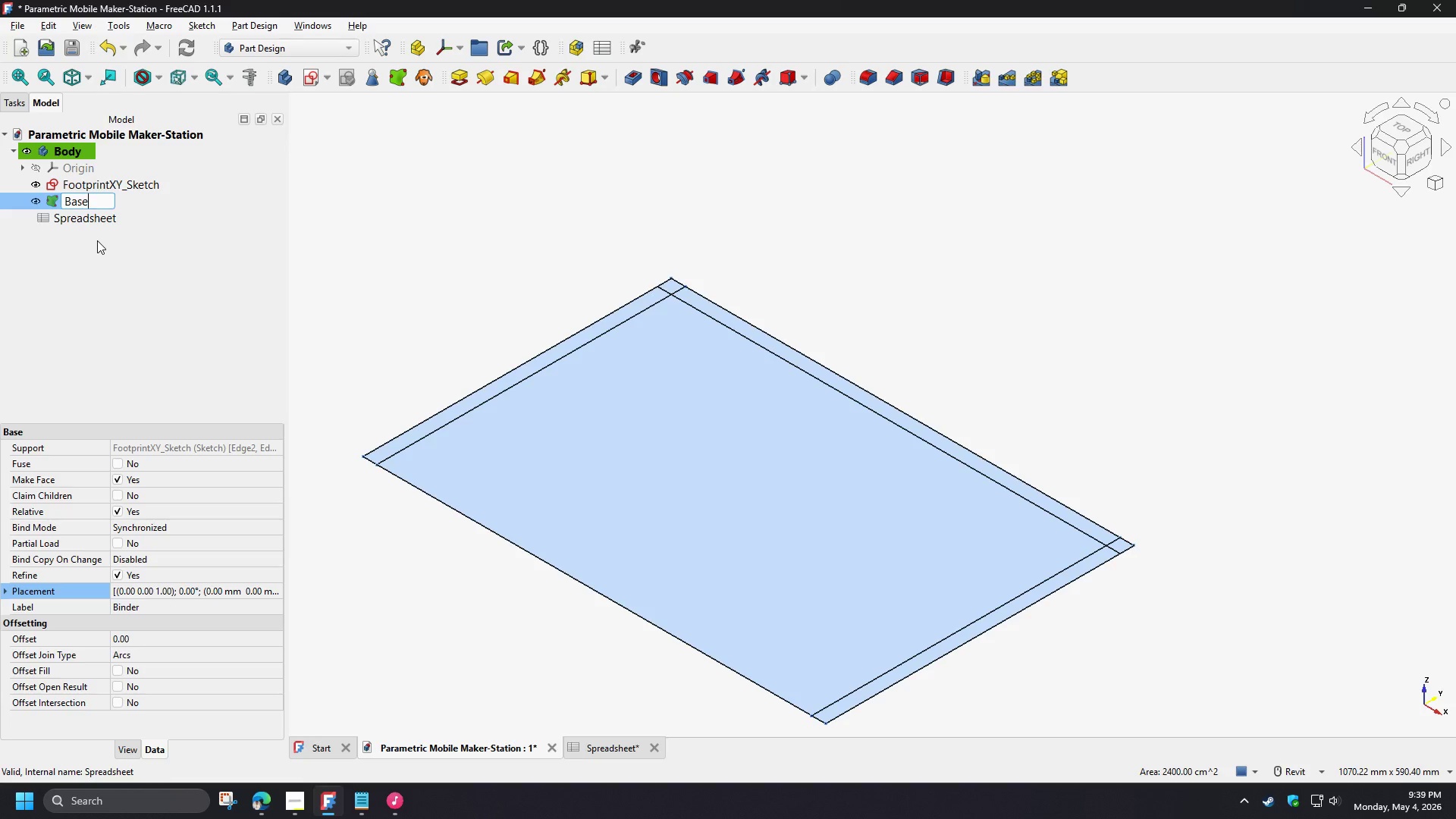 
key(Enter)
 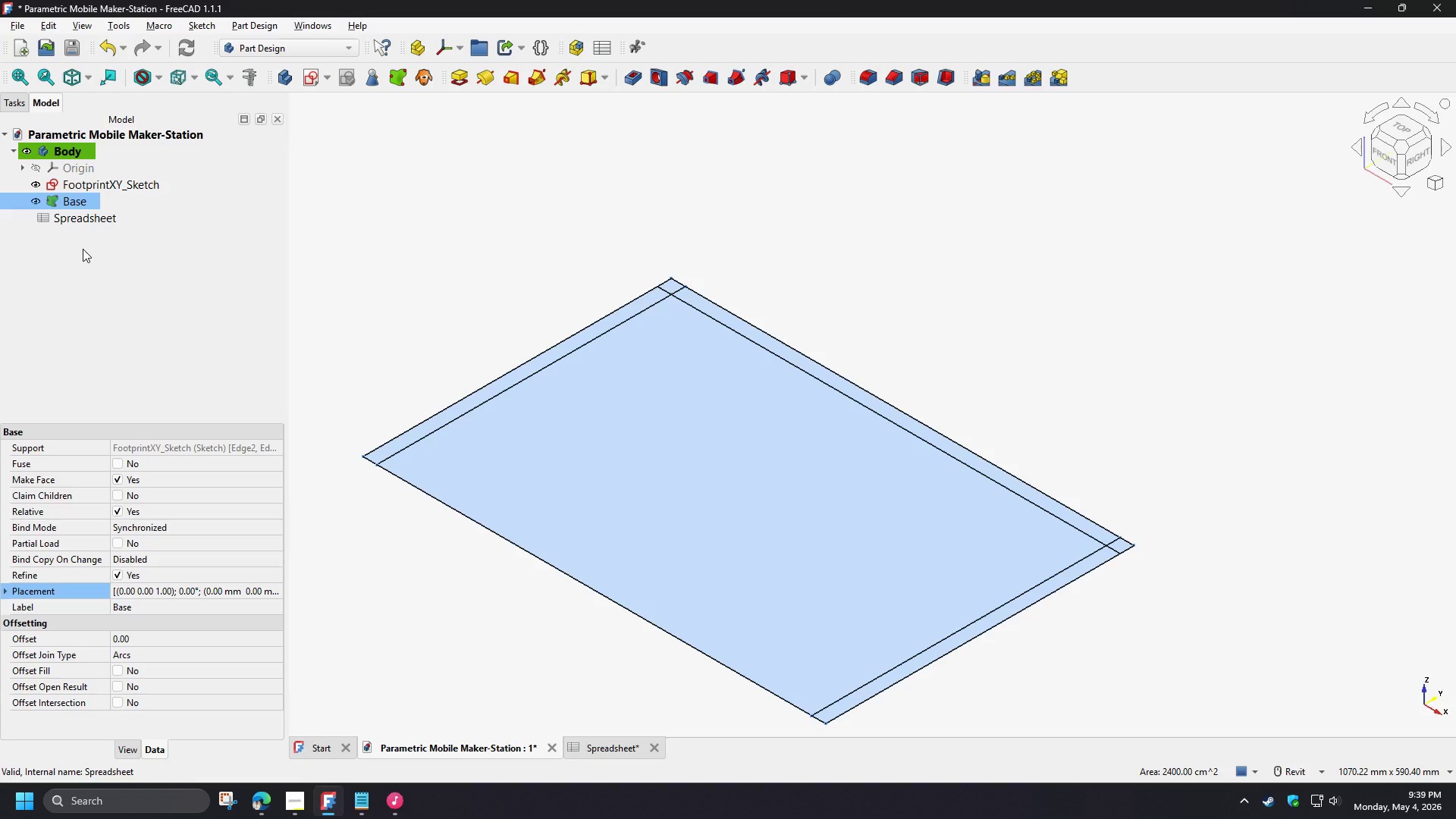 
left_click([83, 248])
 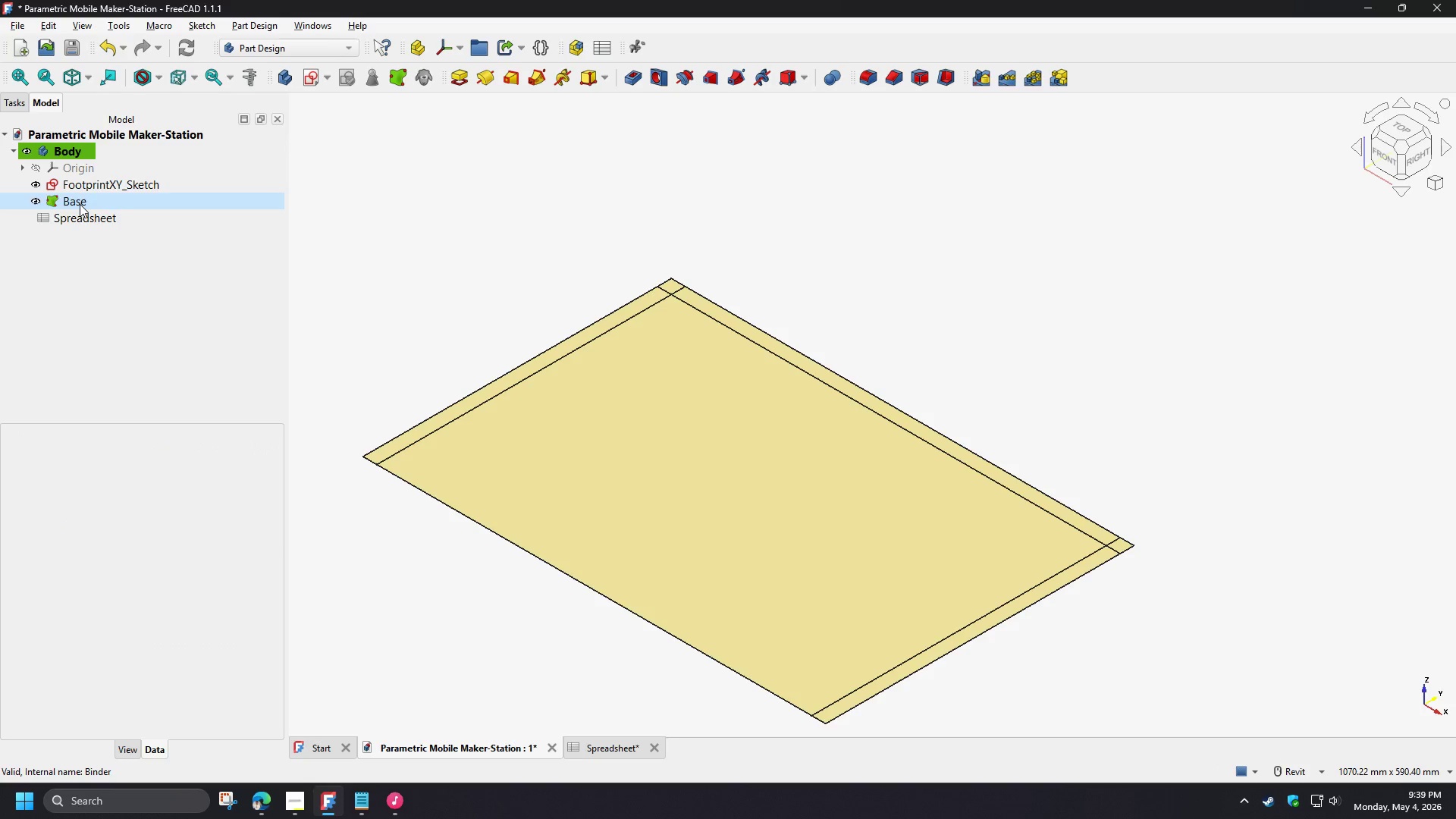 
left_click([80, 204])
 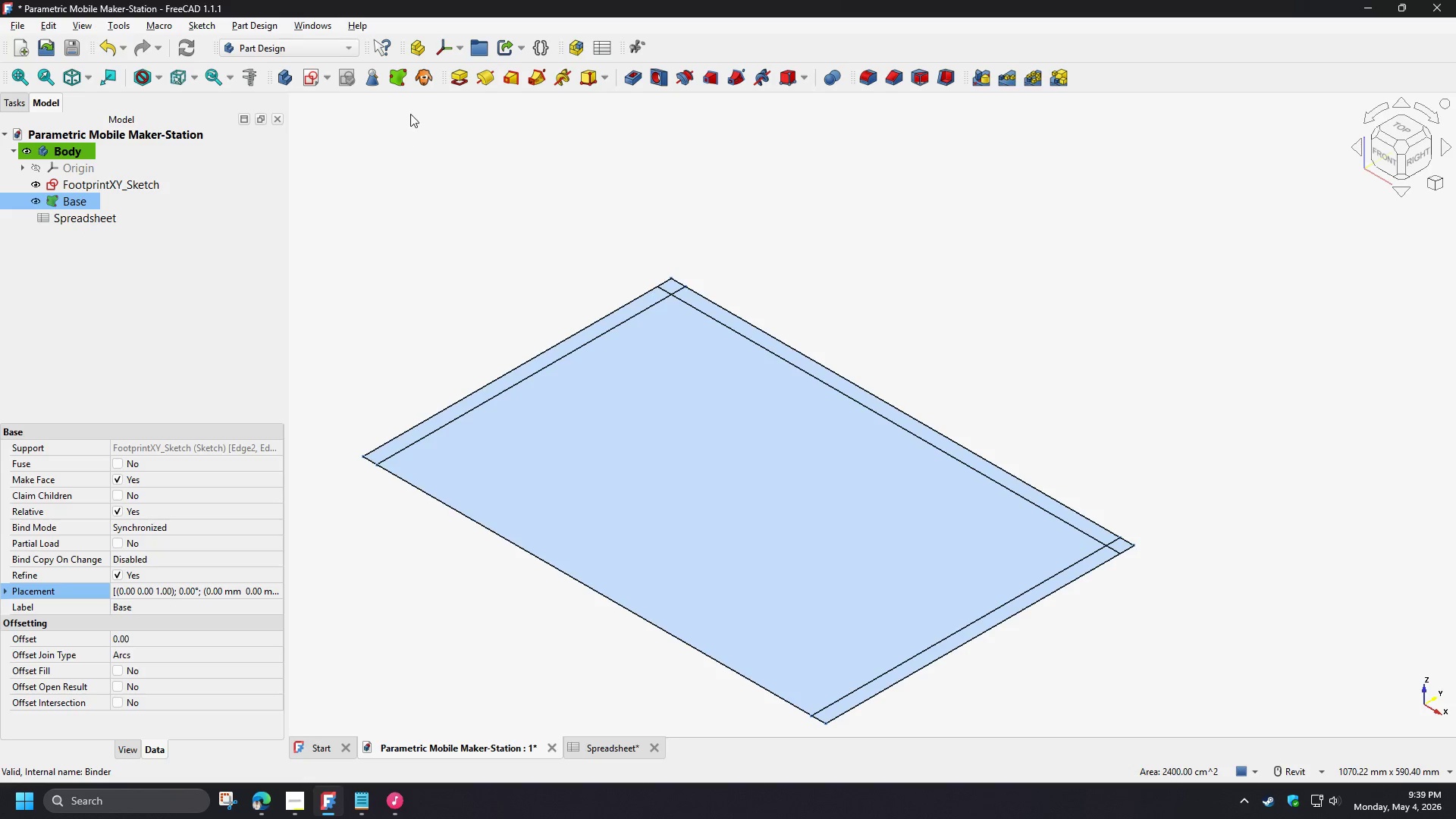 
left_click_drag(start_coordinate=[397, 52], to_coordinate=[331, 46])
 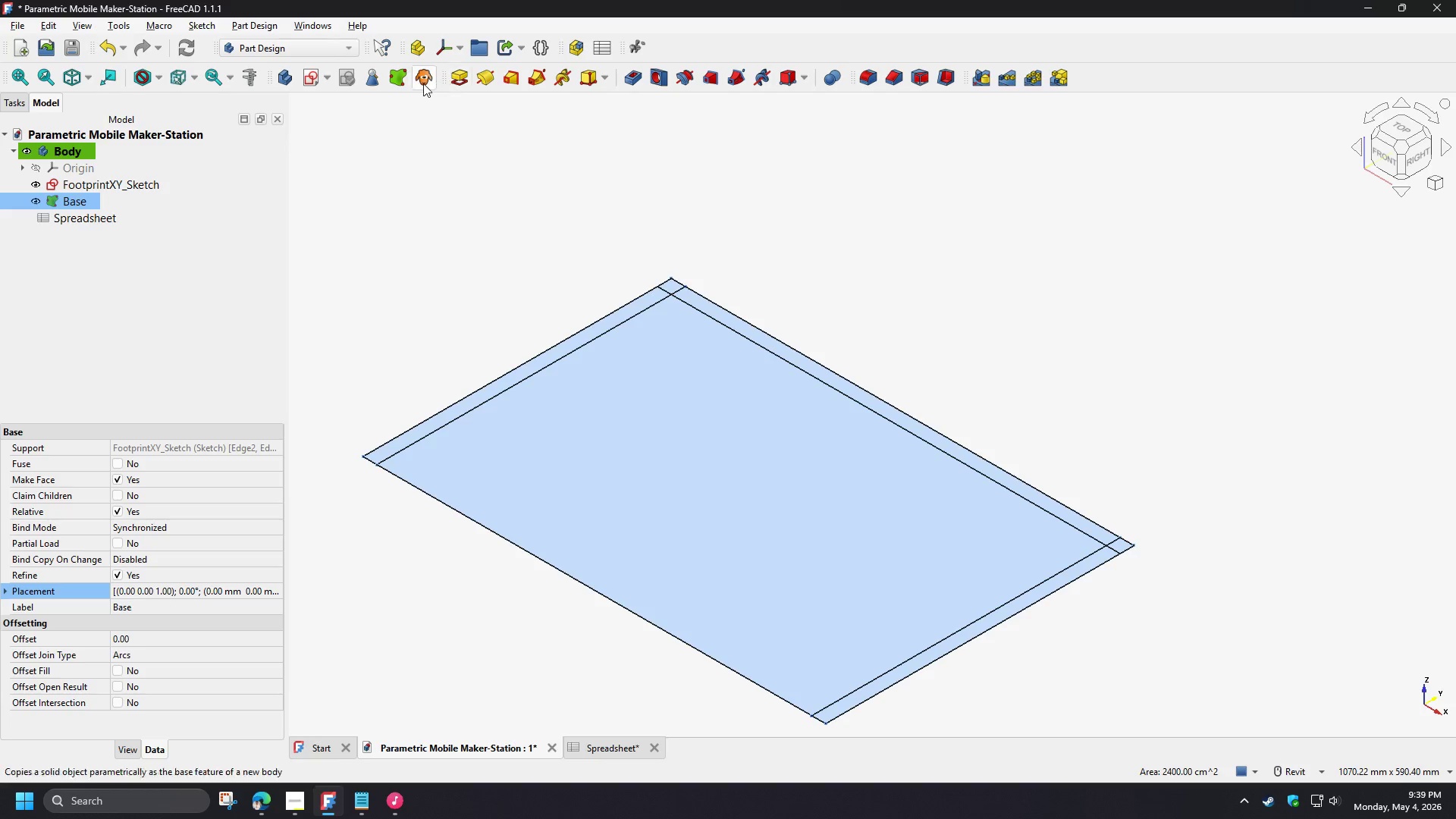 
left_click([397, 77])
 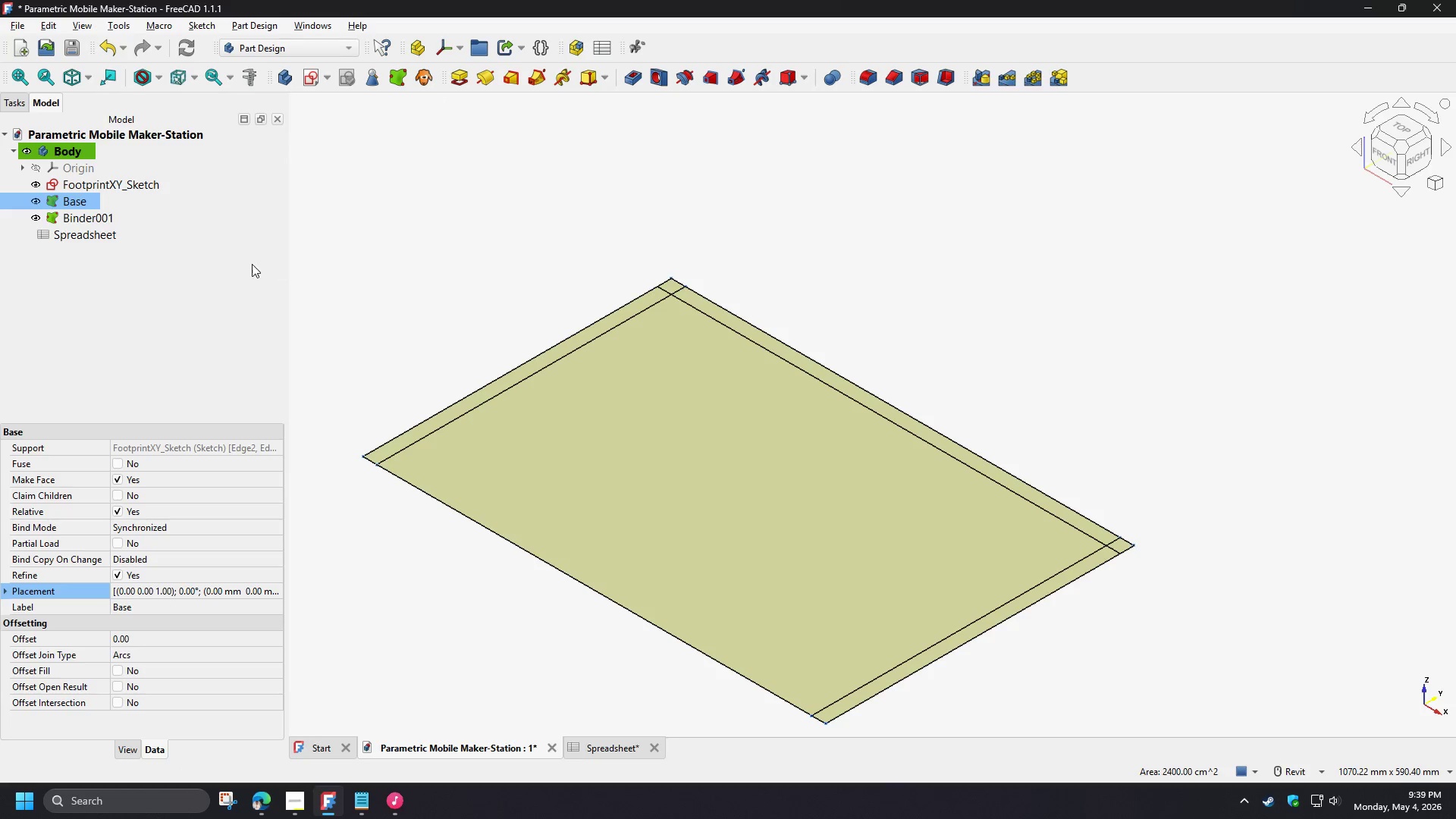 
key(Control+Z)
 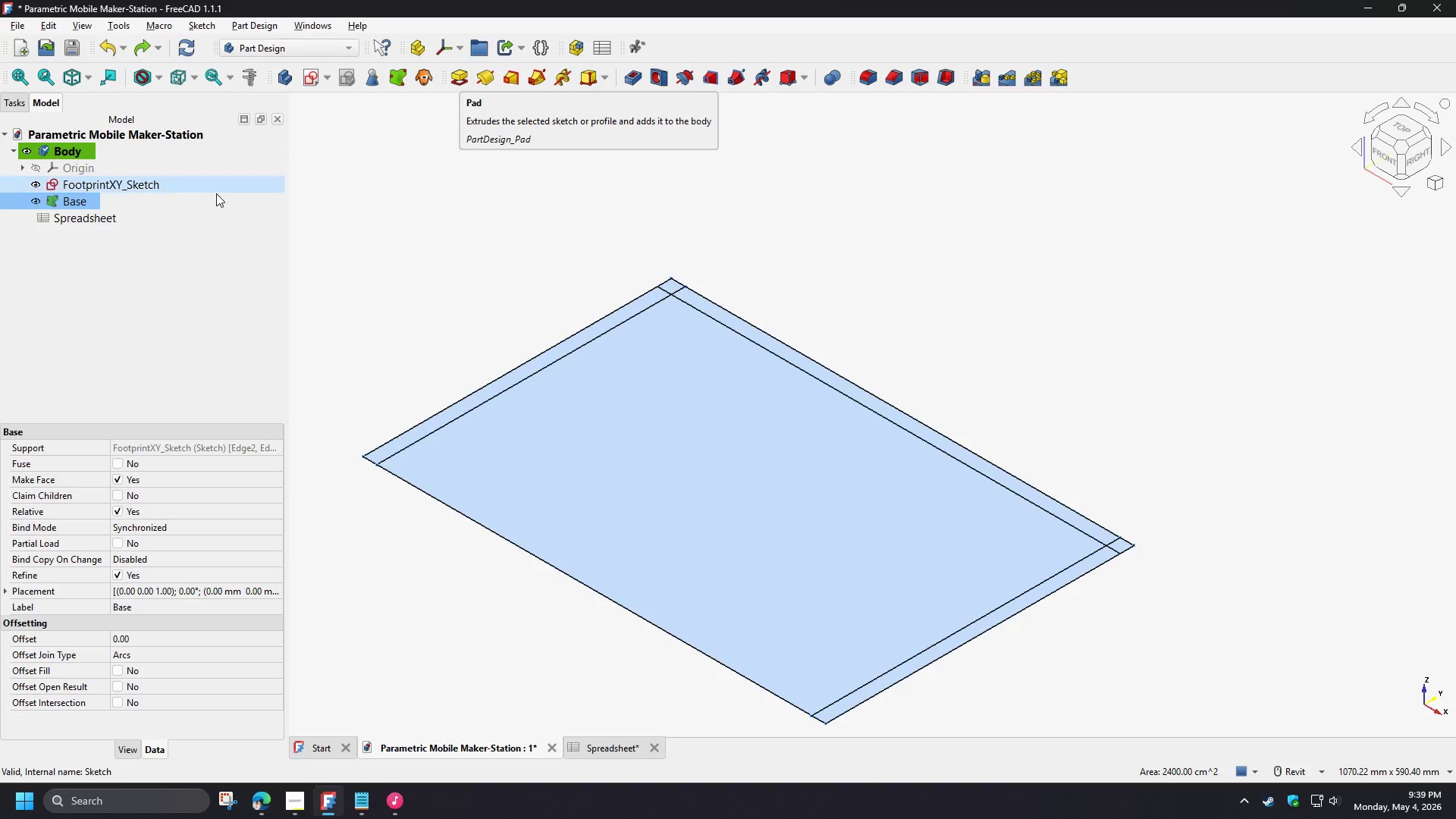 
double_click([86, 201])
 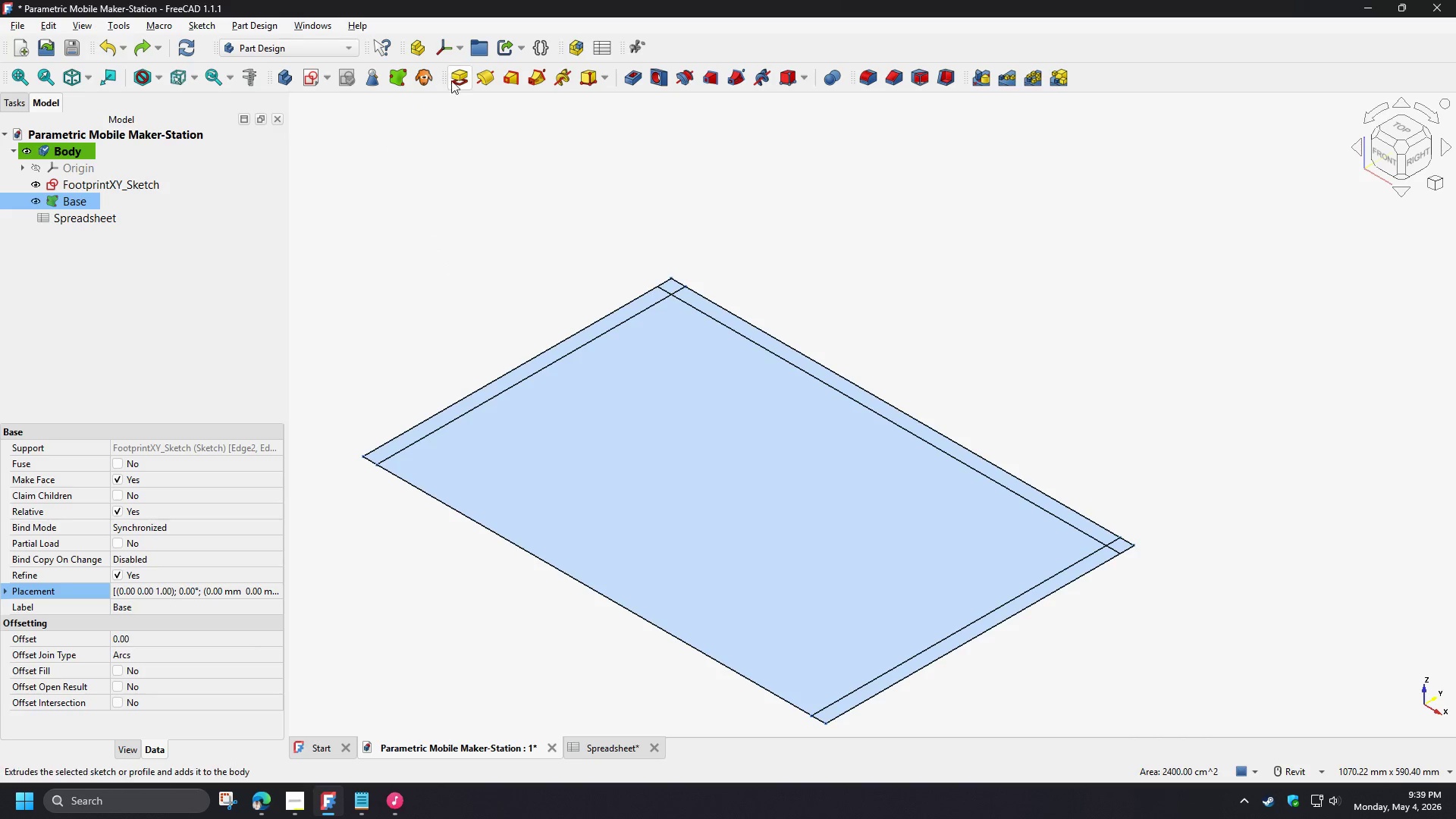 
left_click([457, 74])
 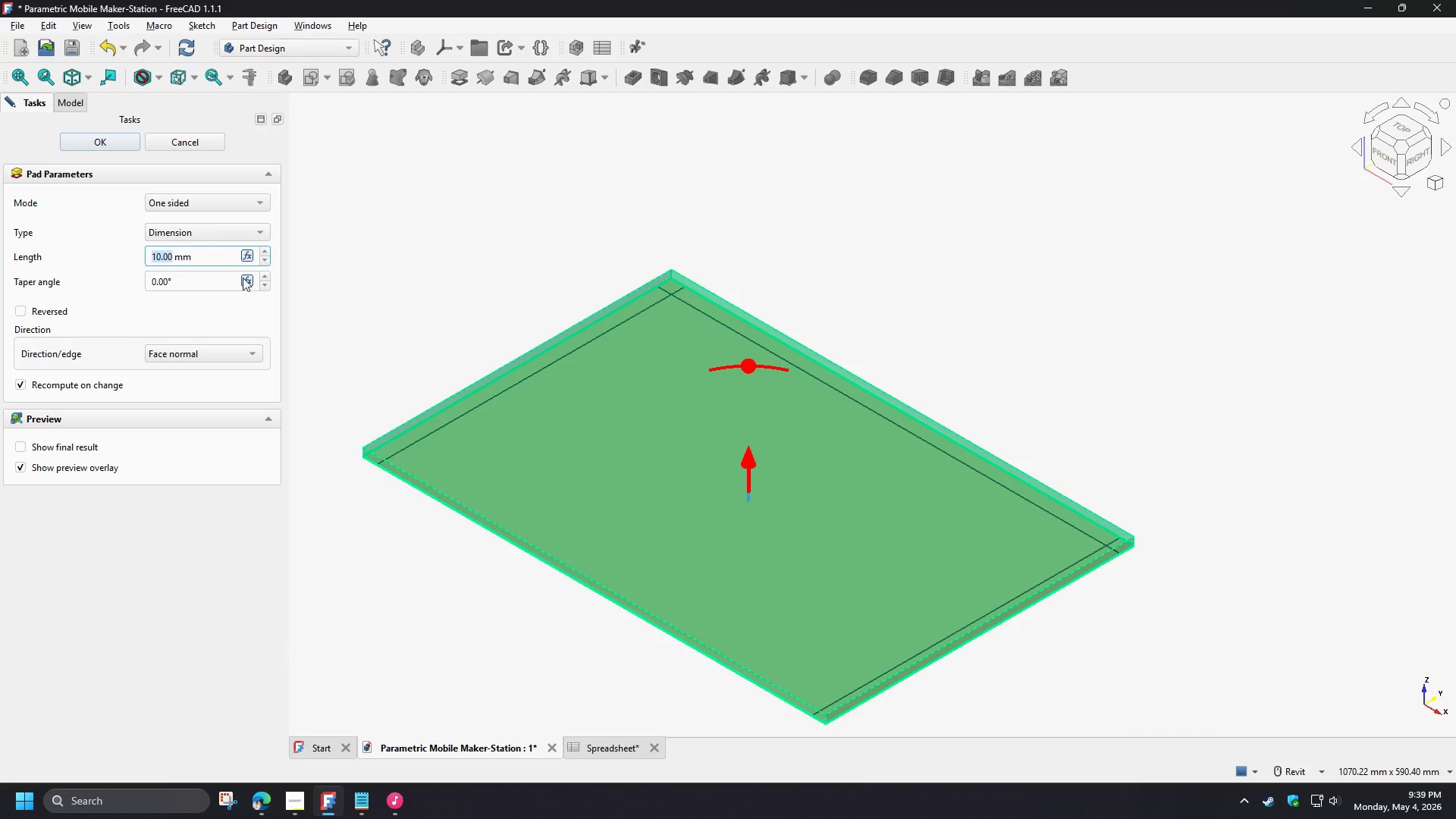 
left_click([247, 255])
 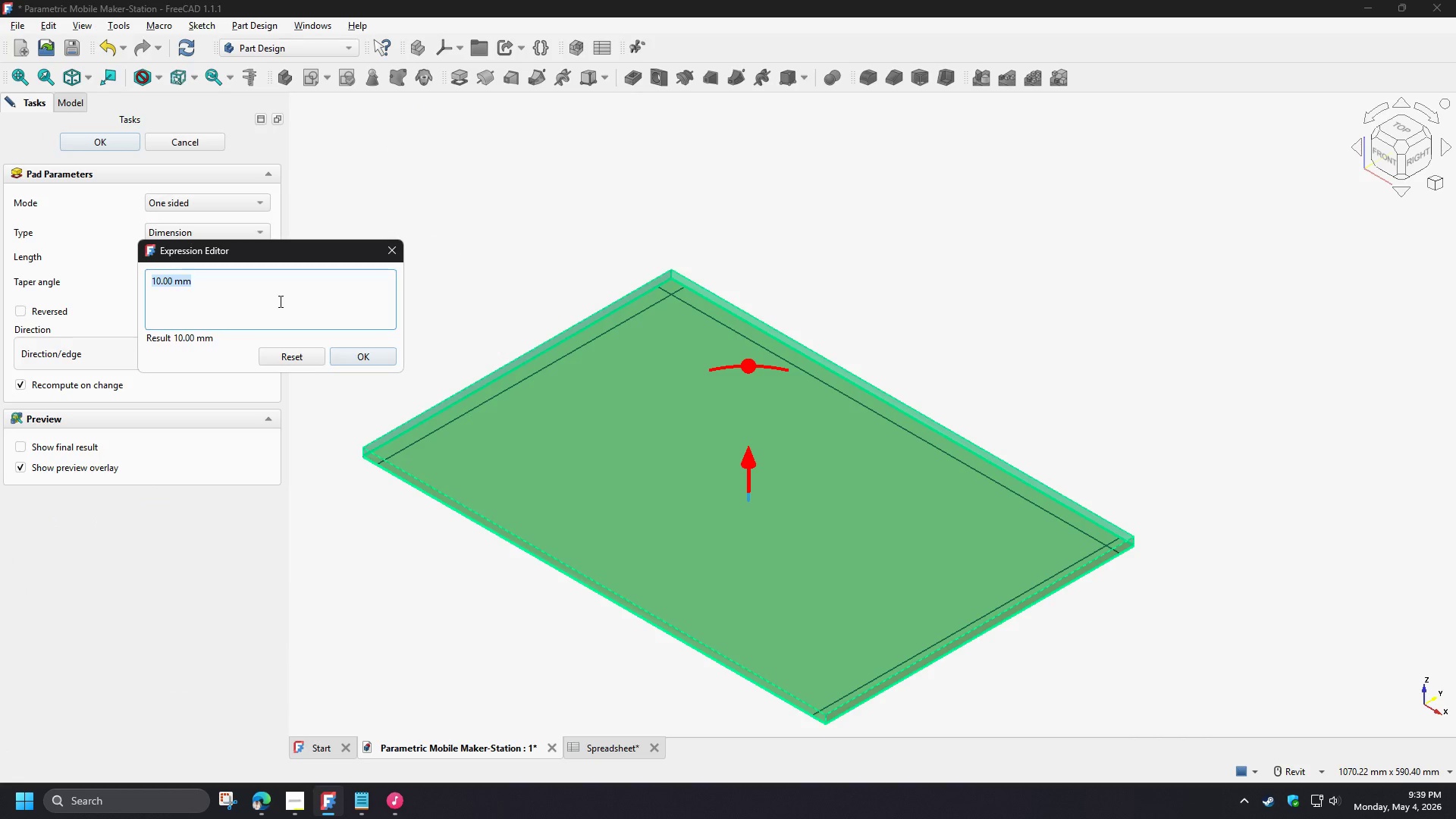 
type(sp)
 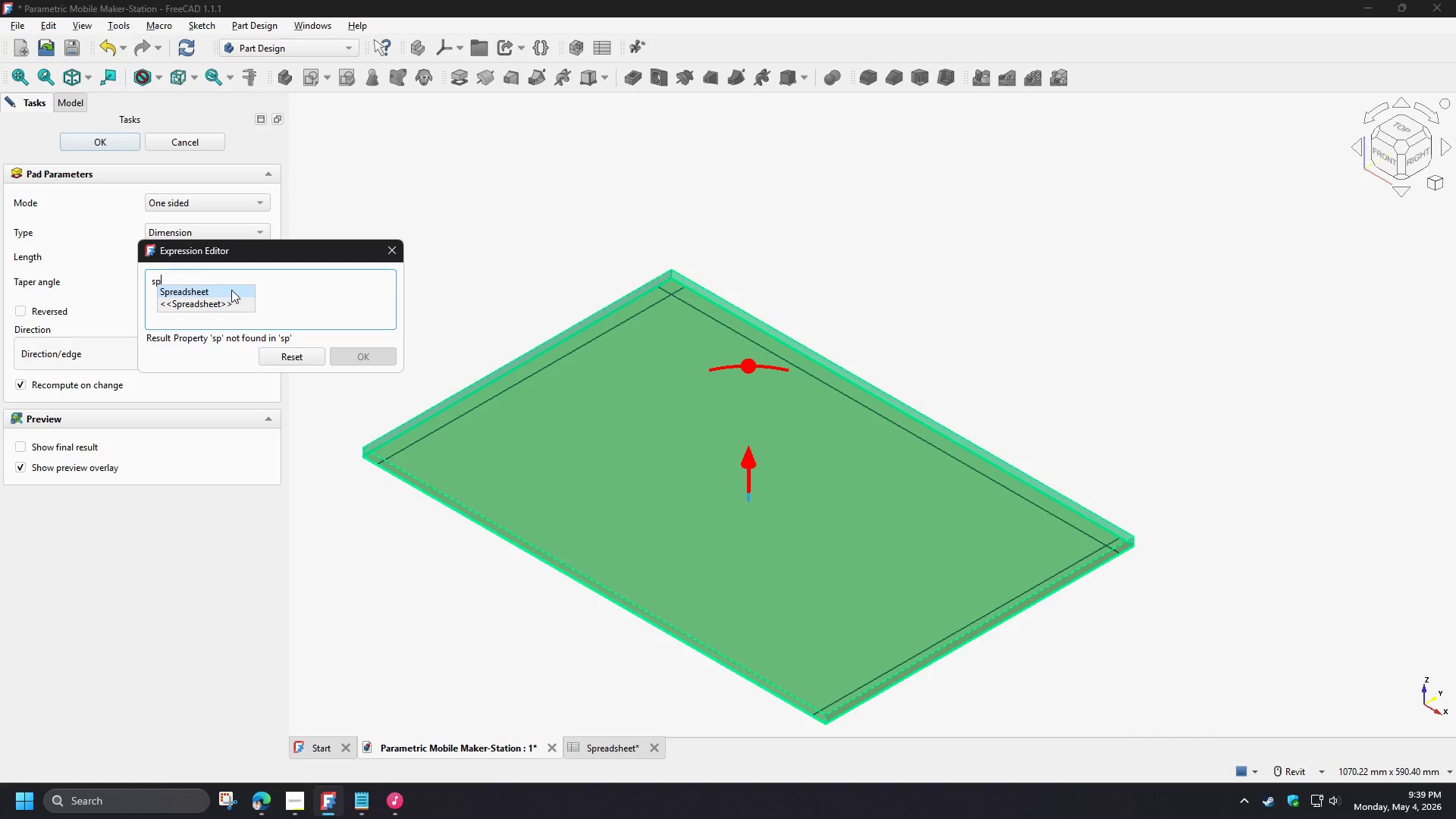 
left_click([230, 290])
 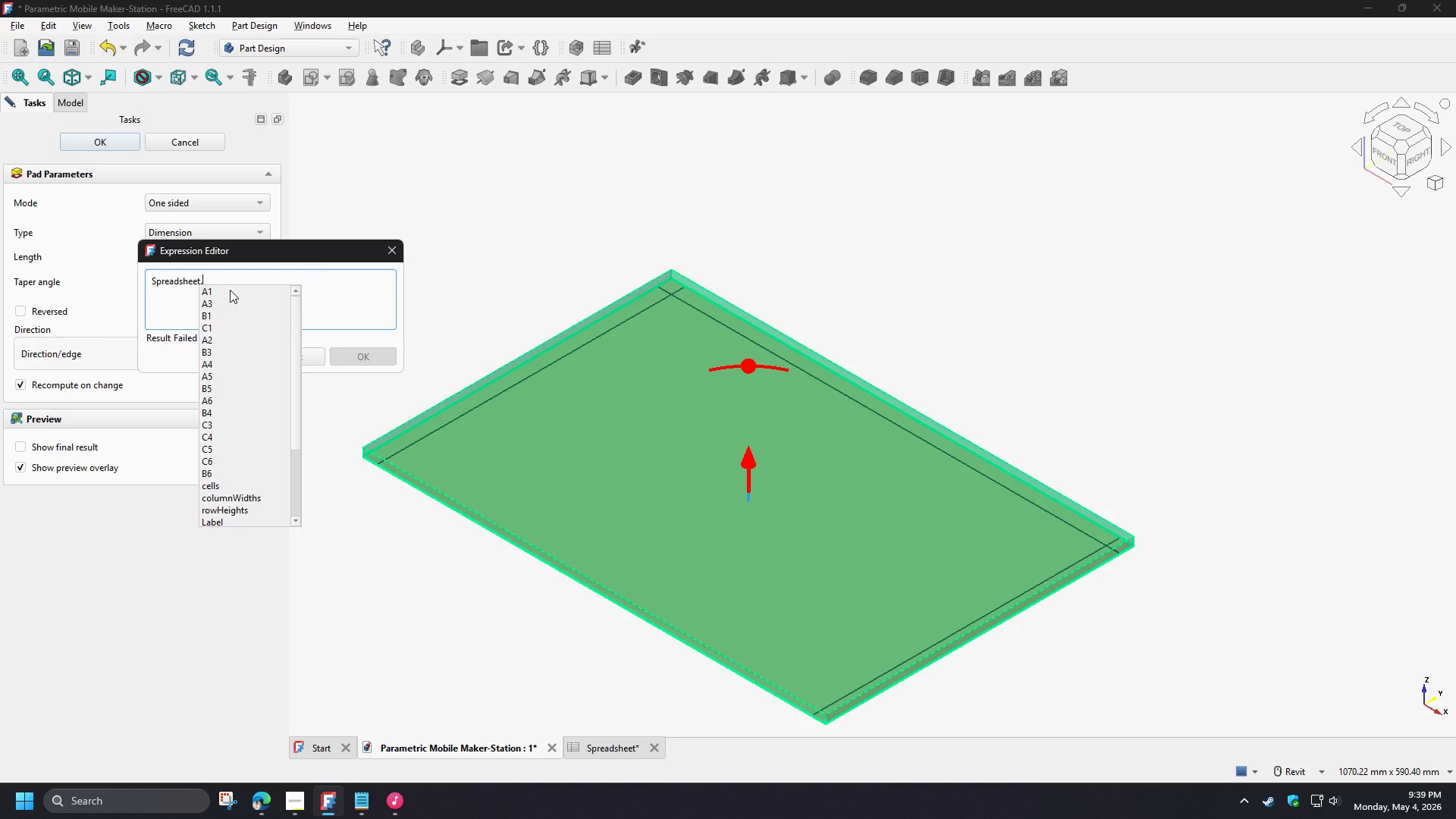 
type(th)
 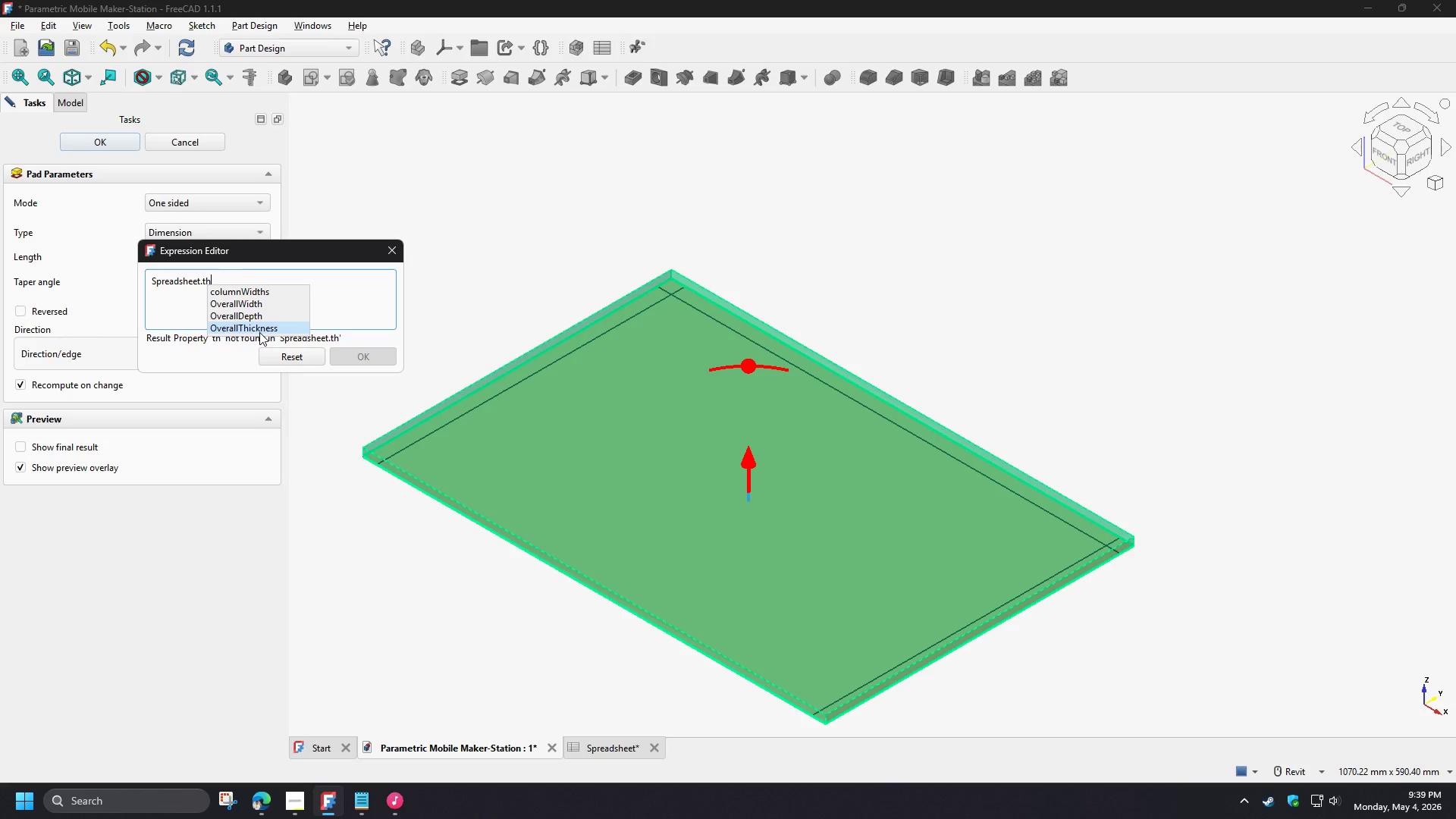 
left_click([259, 332])
 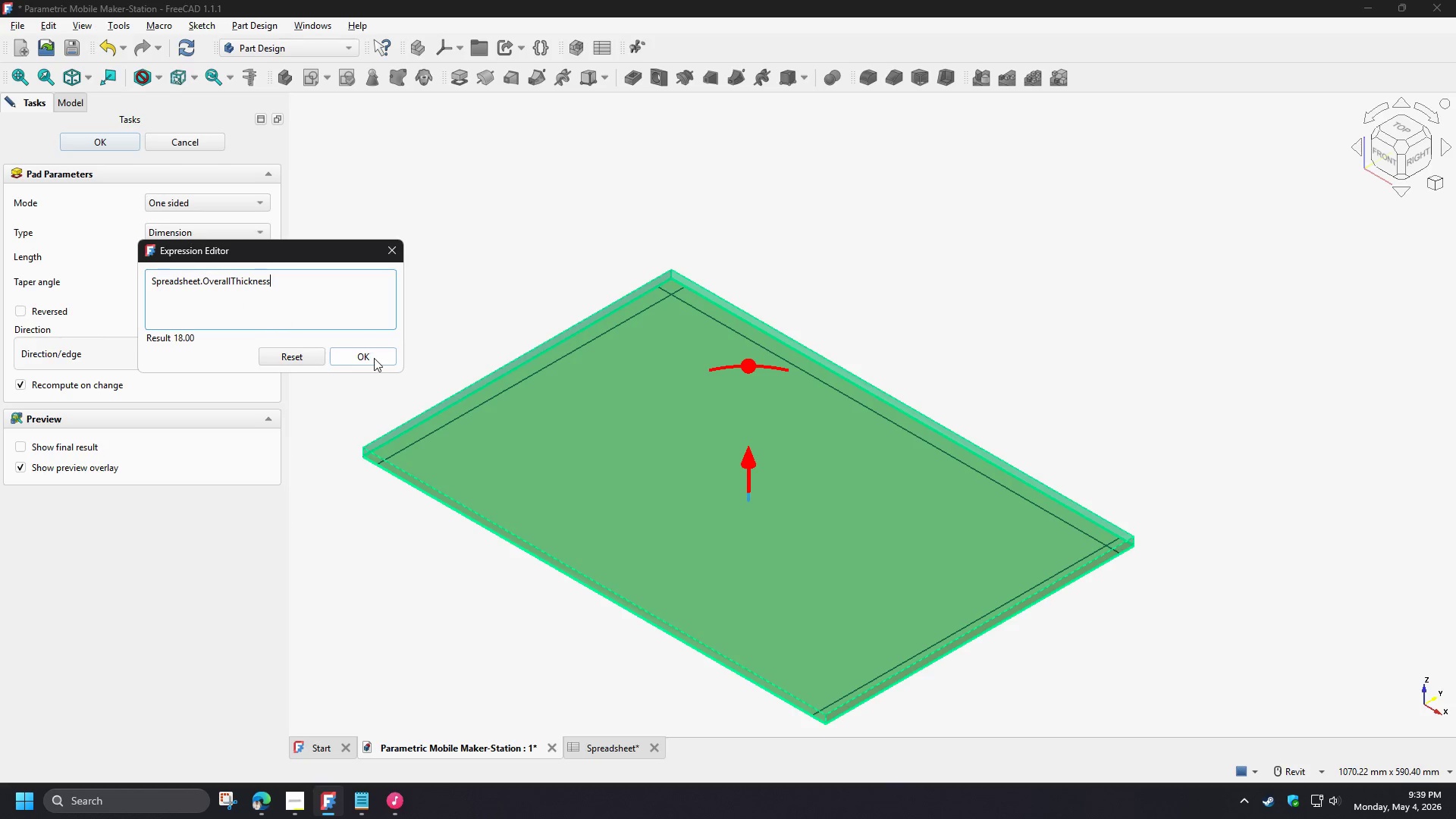 
left_click([374, 358])
 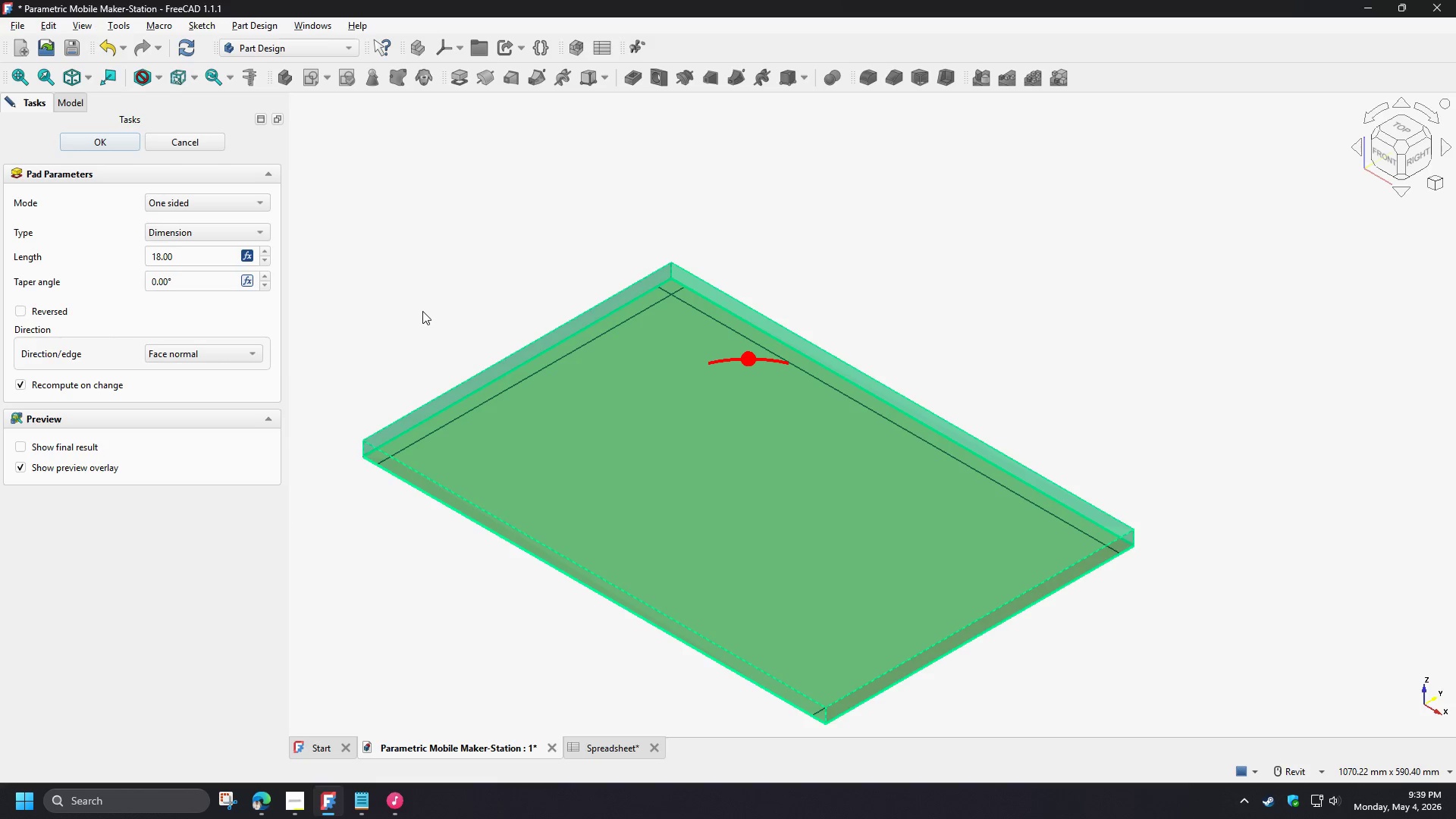 
left_click([422, 311])
 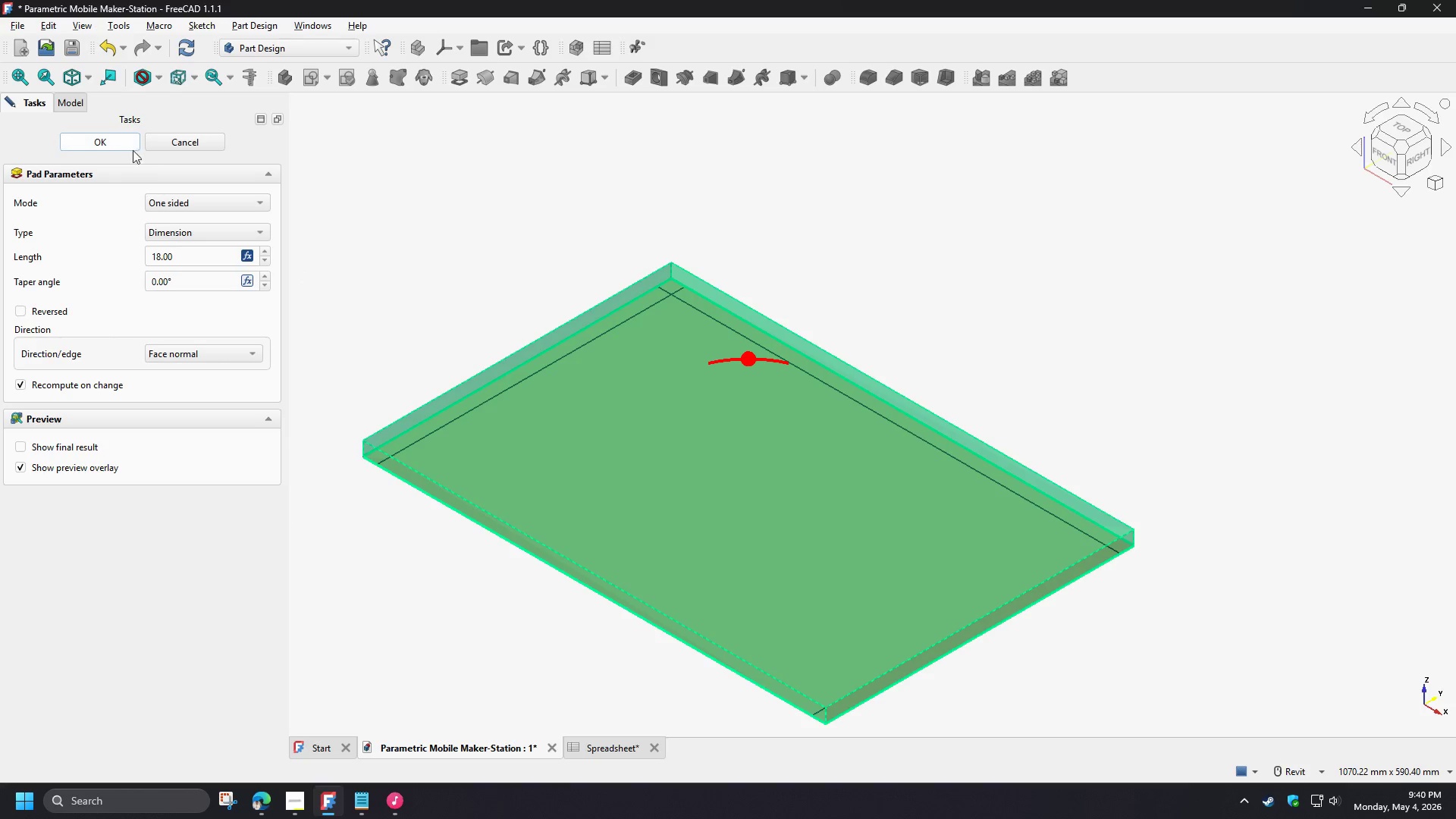 
left_click([112, 141])
 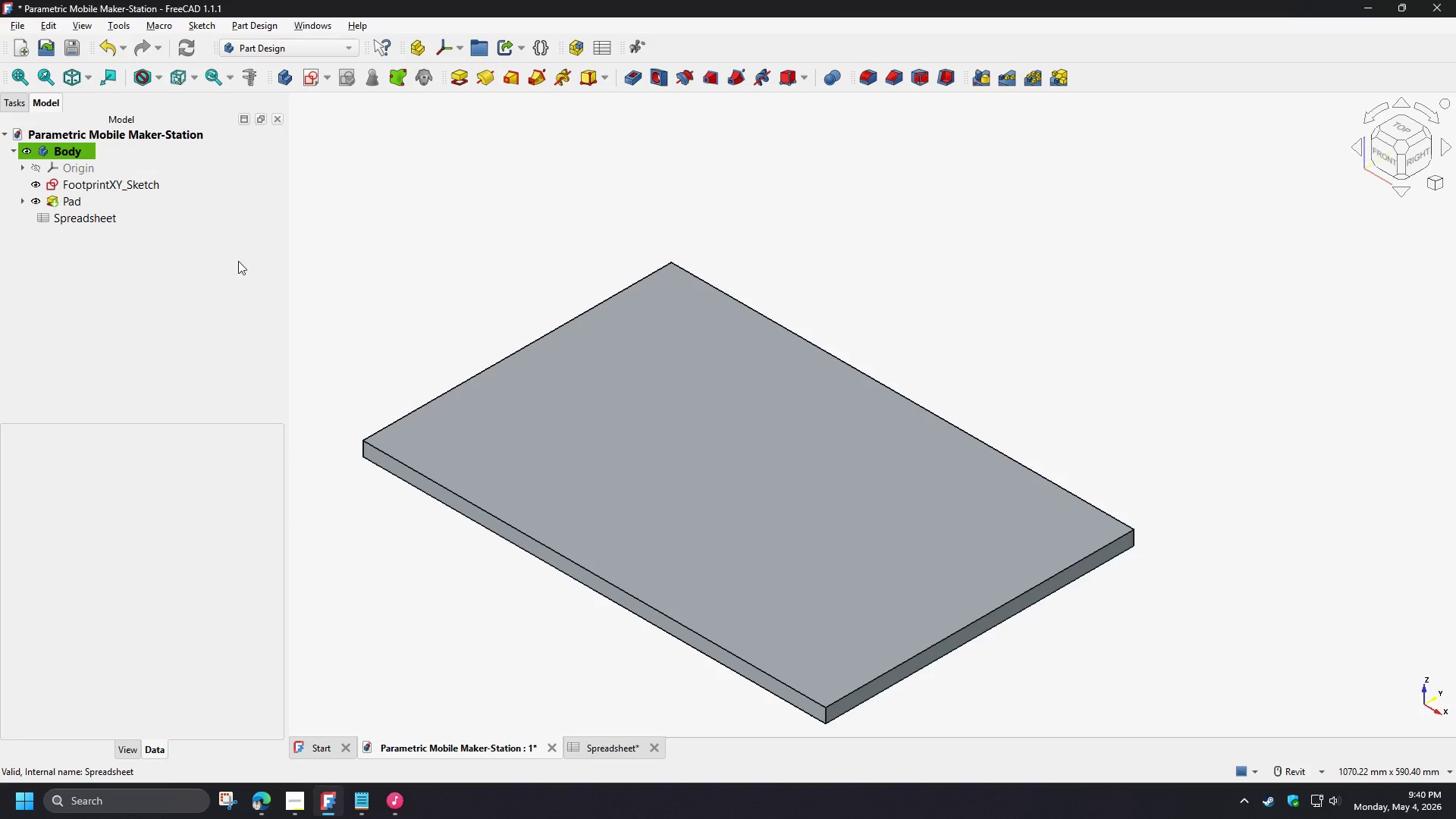 
wait(5.06)
 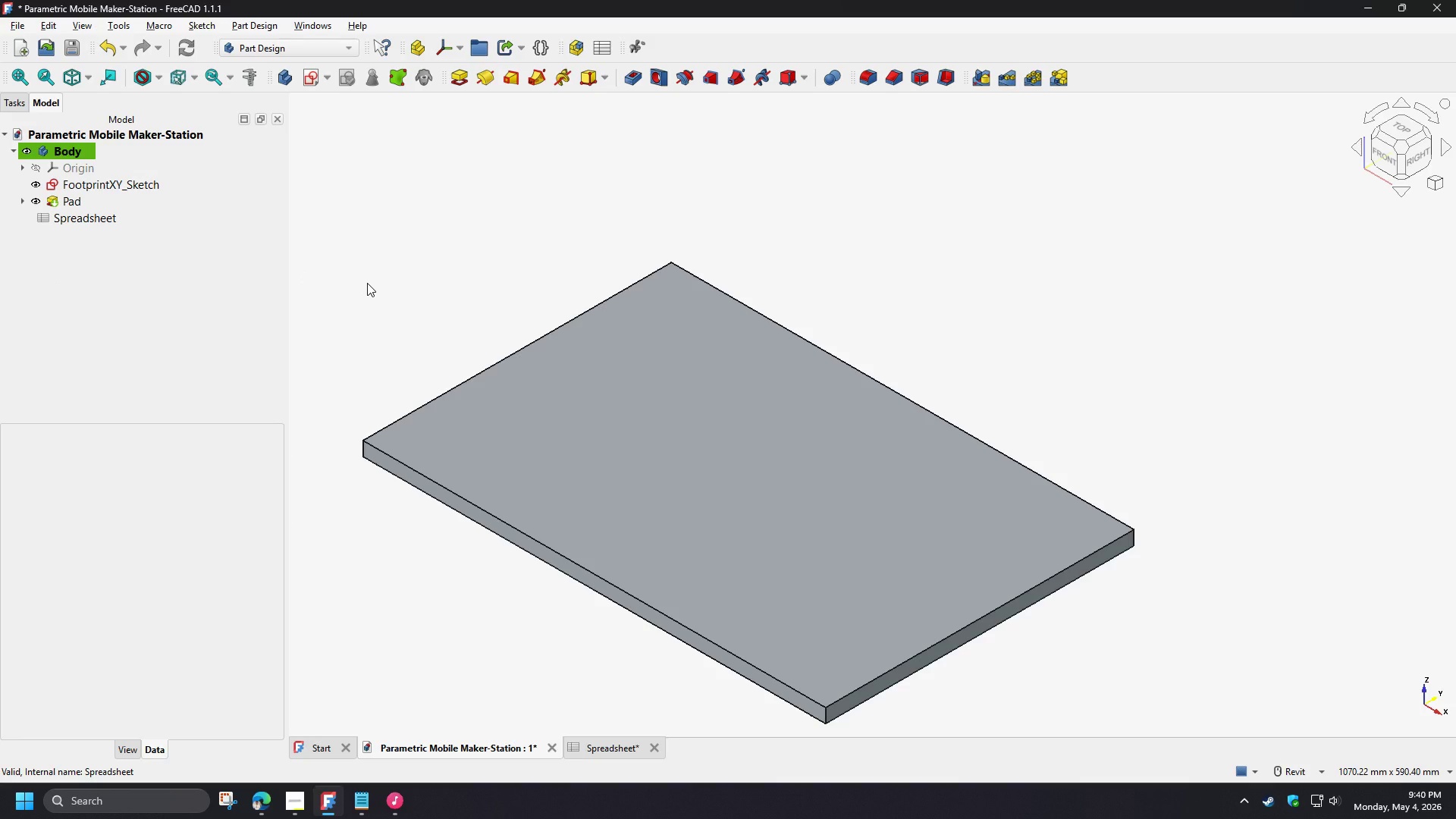 
left_click([27, 202])
 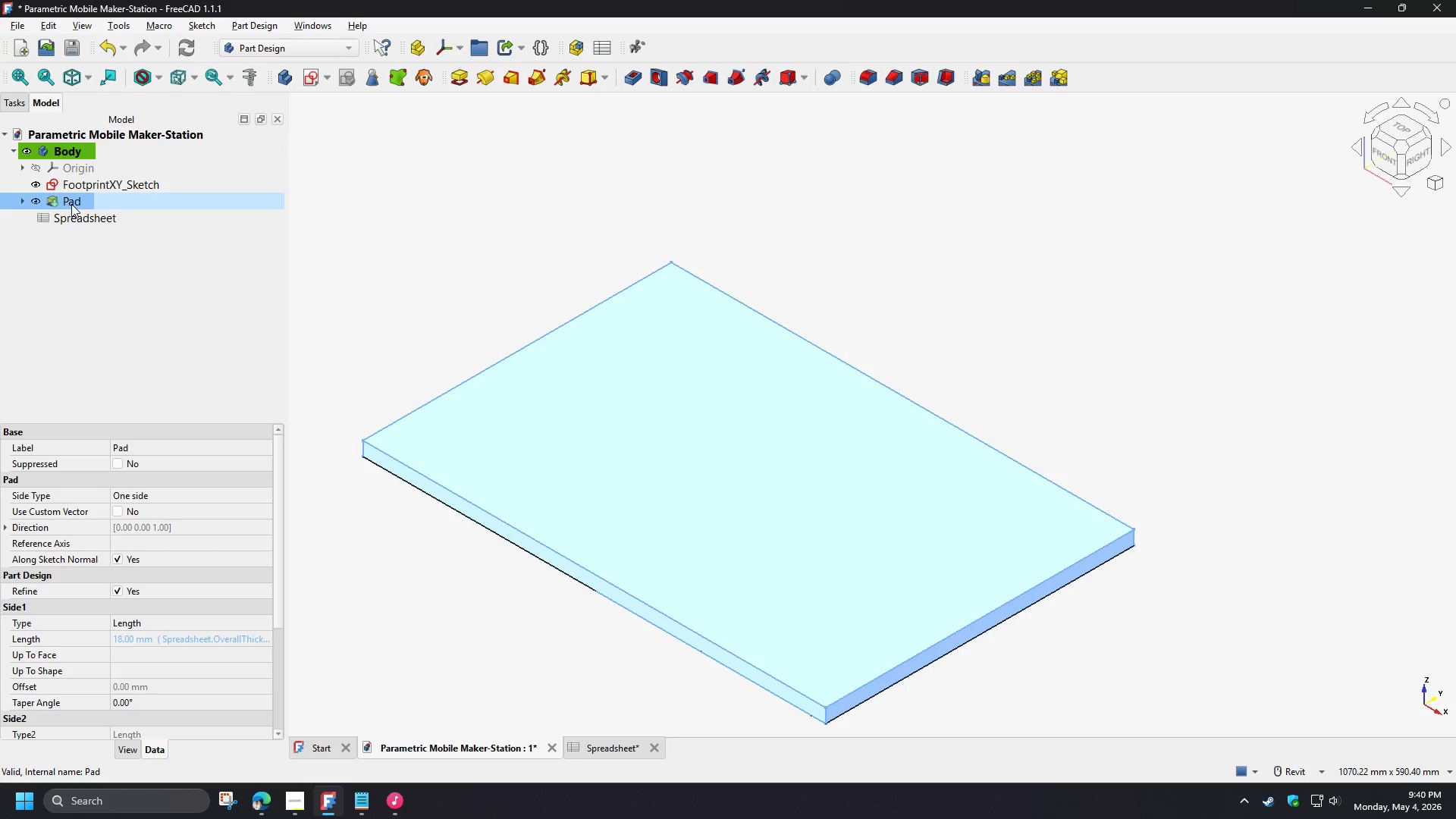 
left_click([21, 204])
 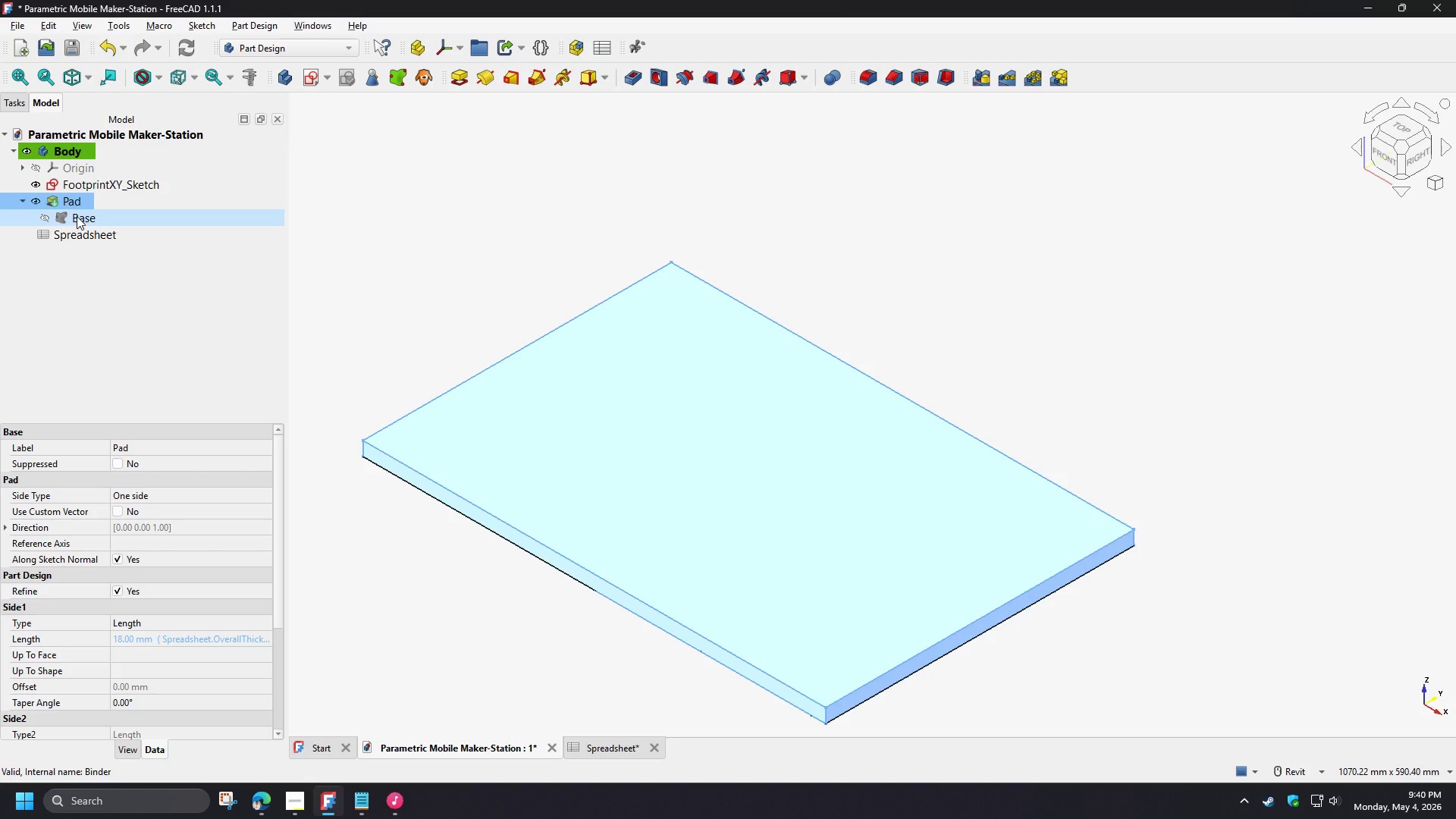 
left_click([77, 216])
 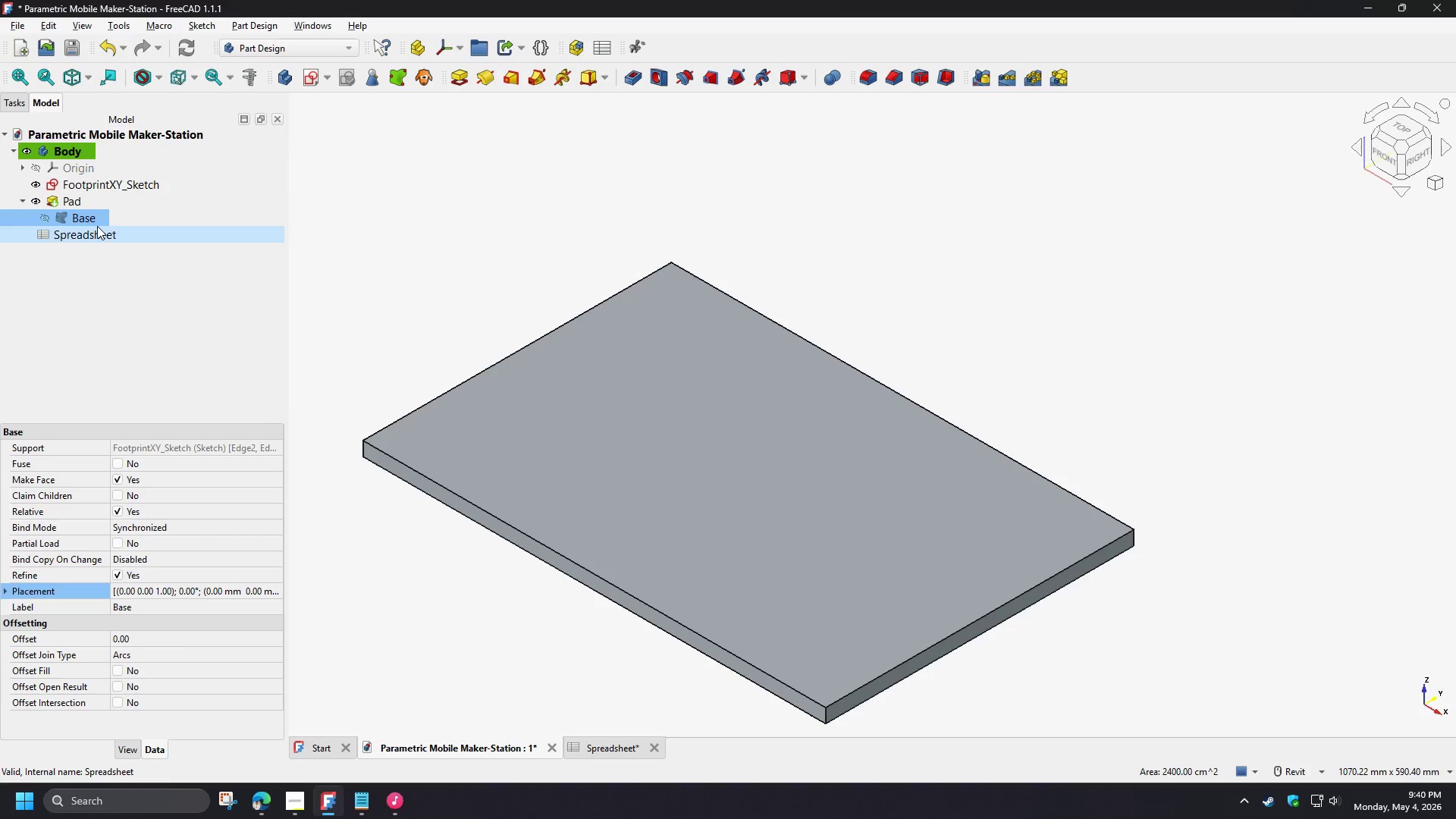 
key(F2)
 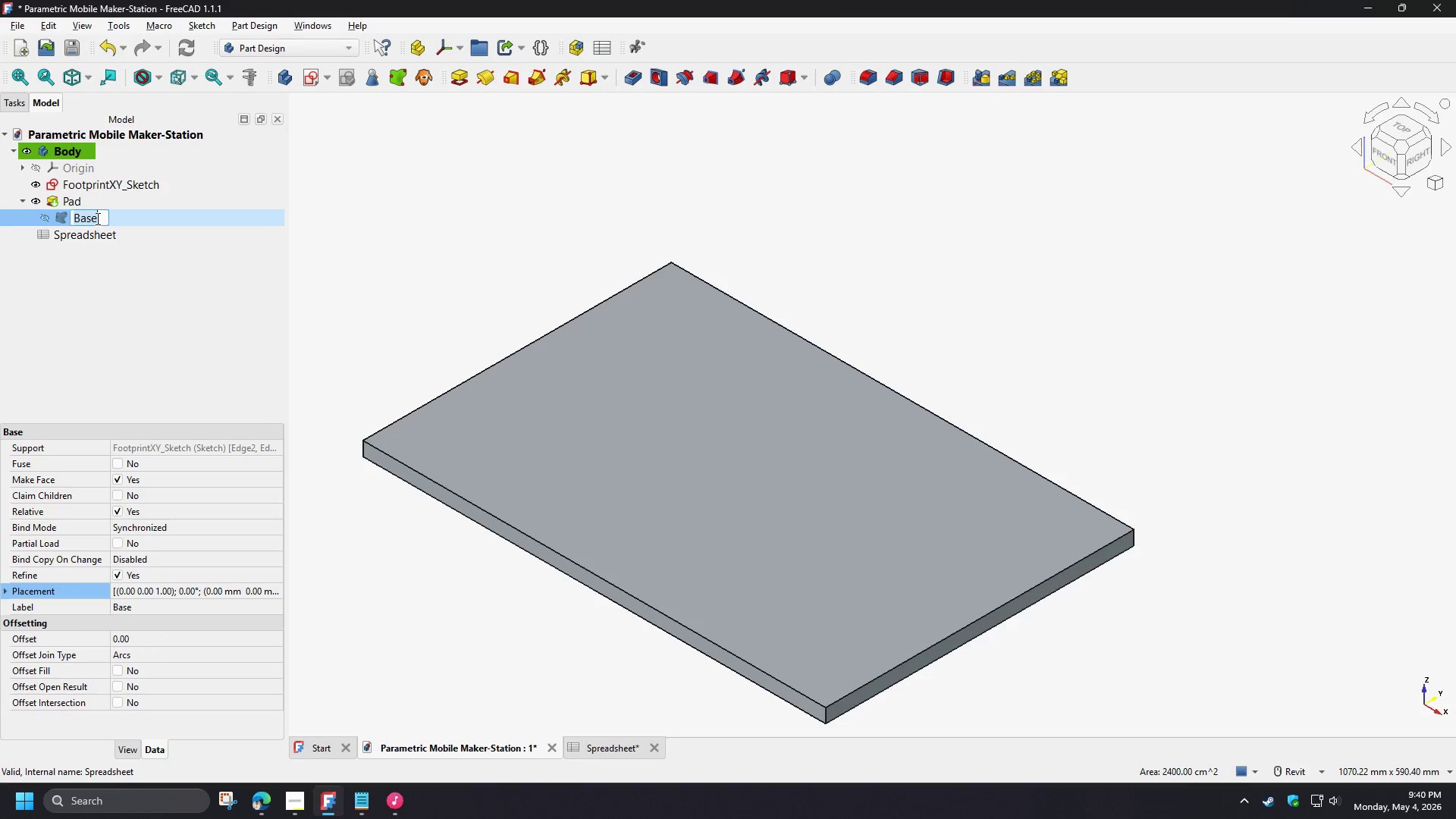 
left_click([96, 218])
 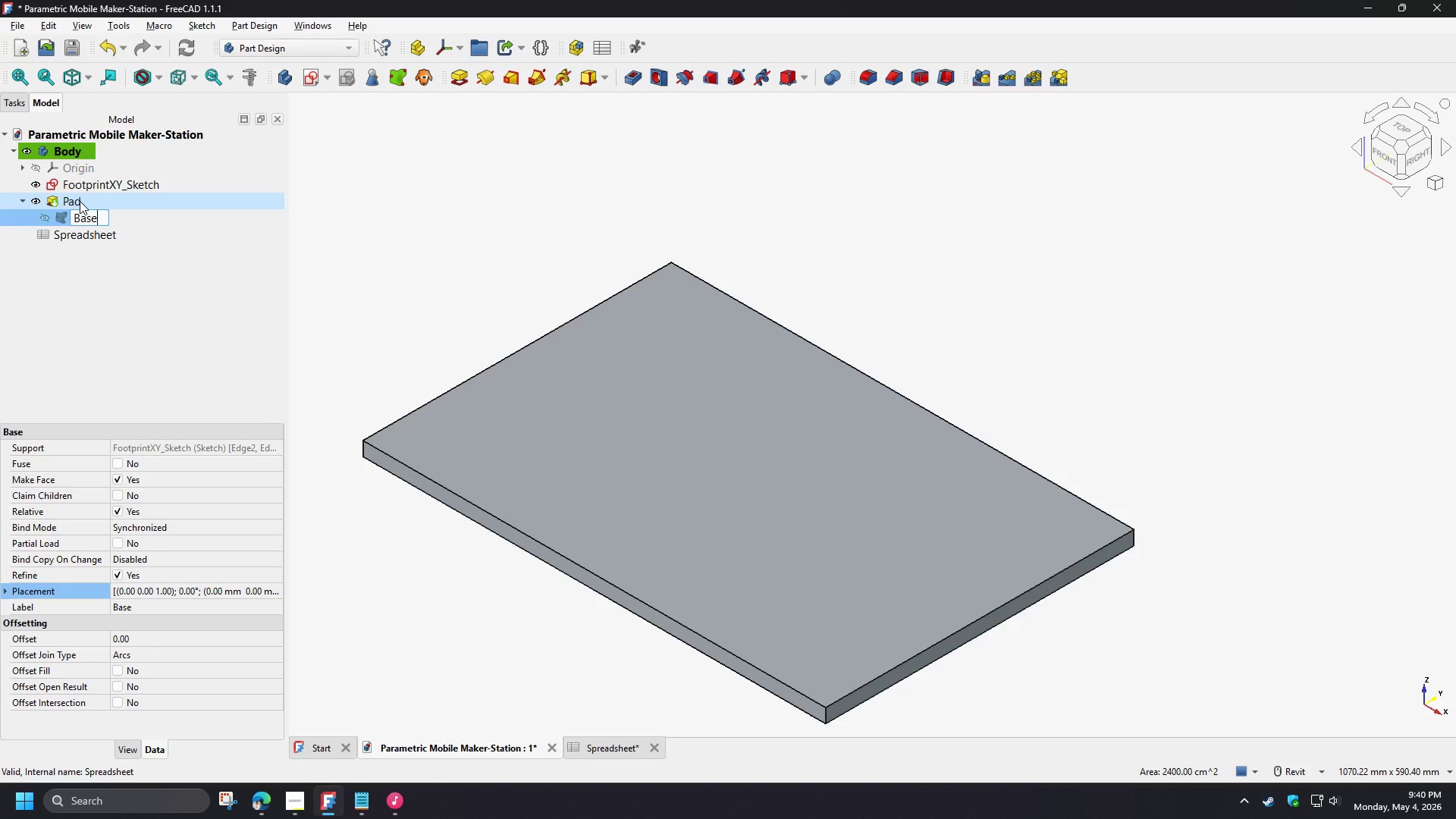 
wait(7.89)
 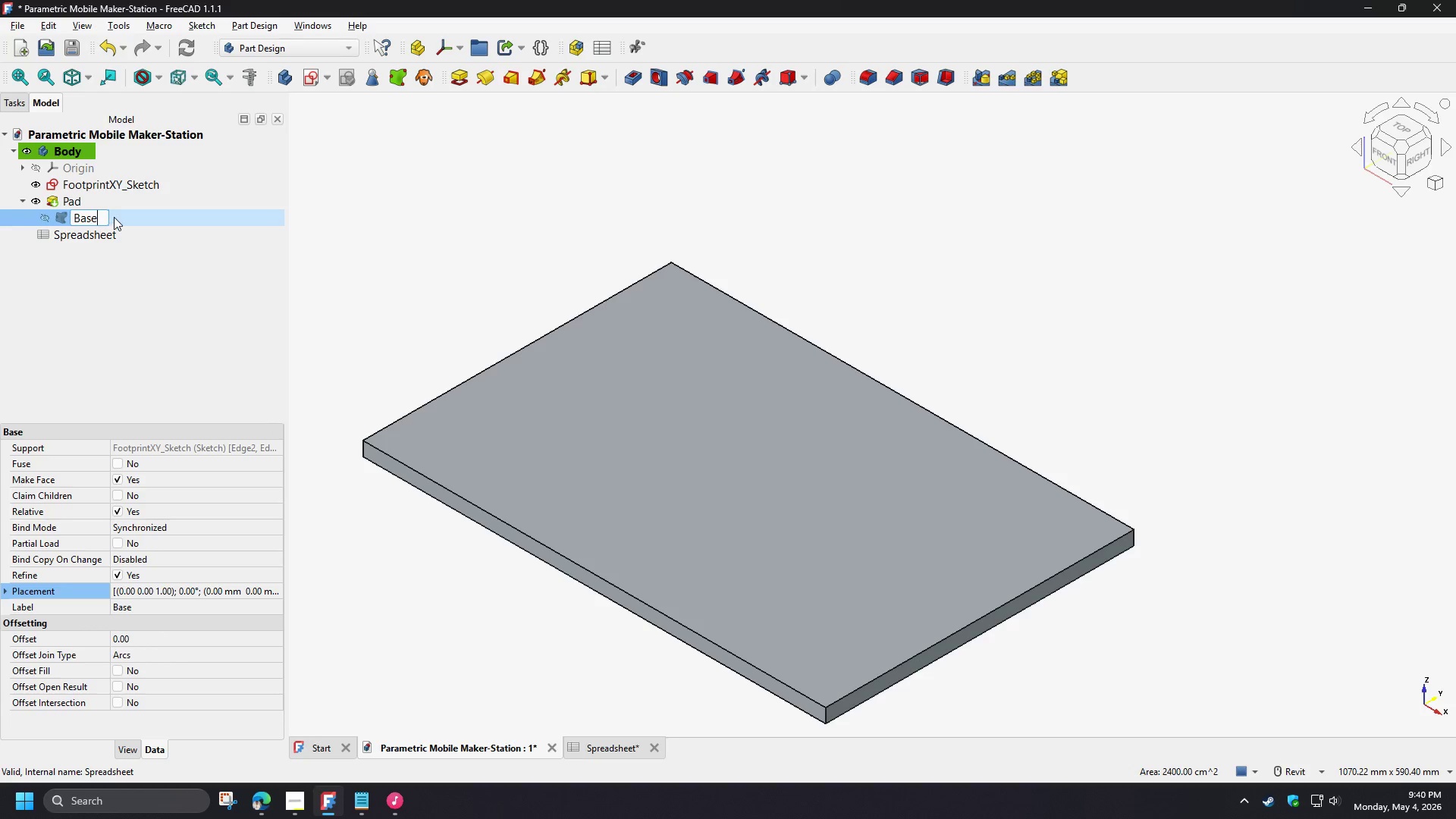 
left_click_drag(start_coordinate=[100, 215], to_coordinate=[58, 209])
 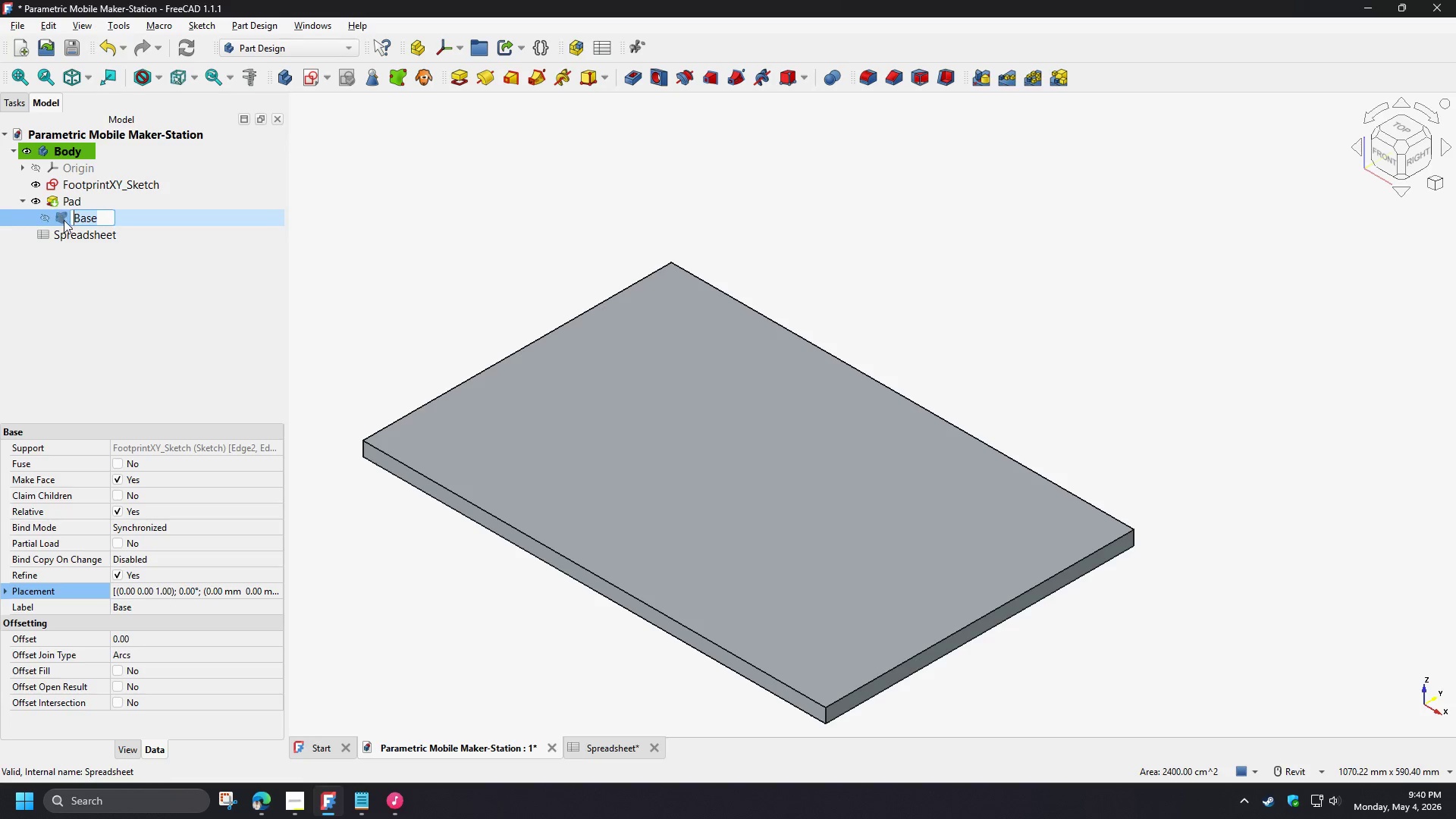 
key(Control+C)
 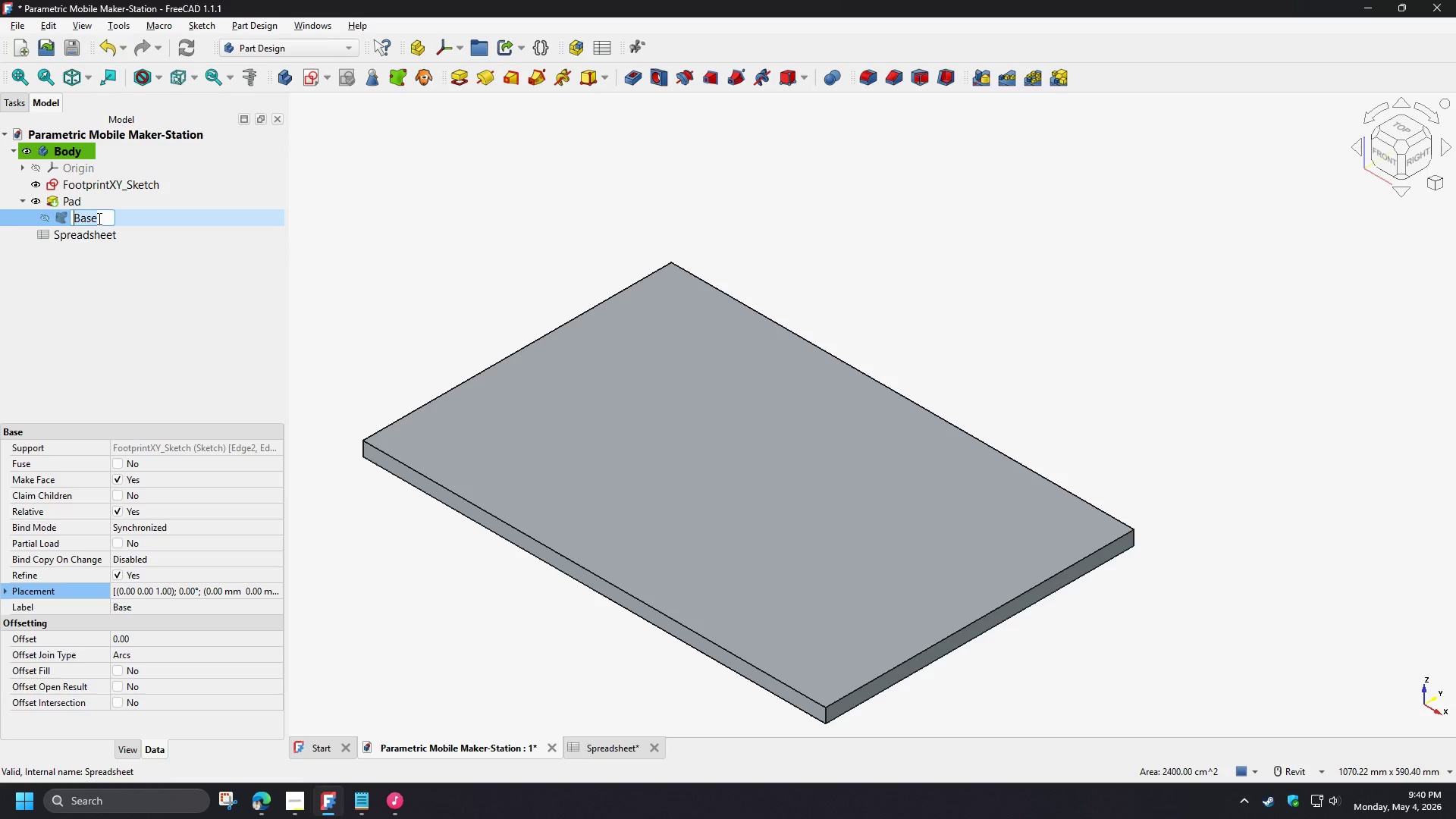 
left_click([100, 218])
 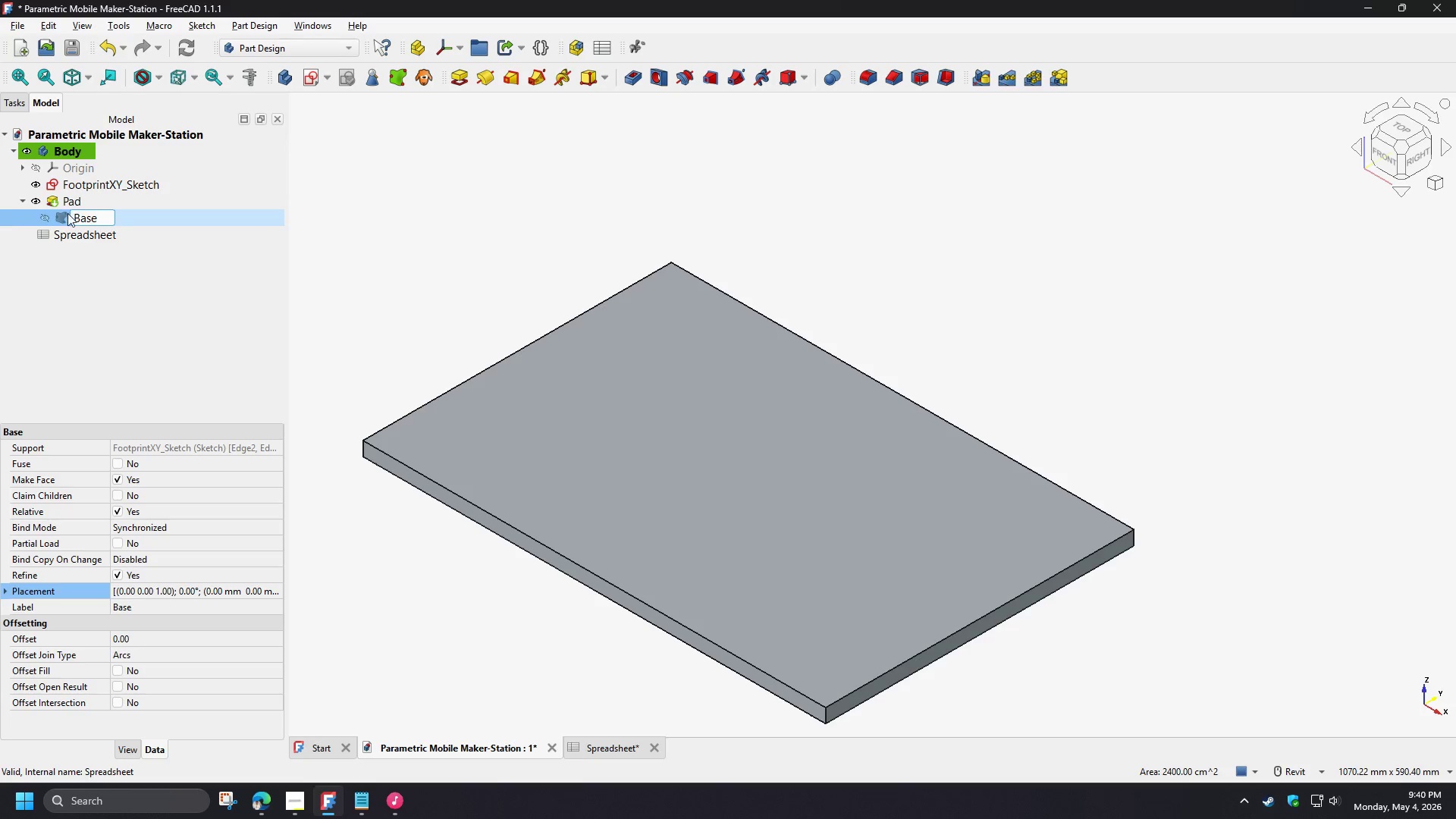 
left_click([67, 205])
 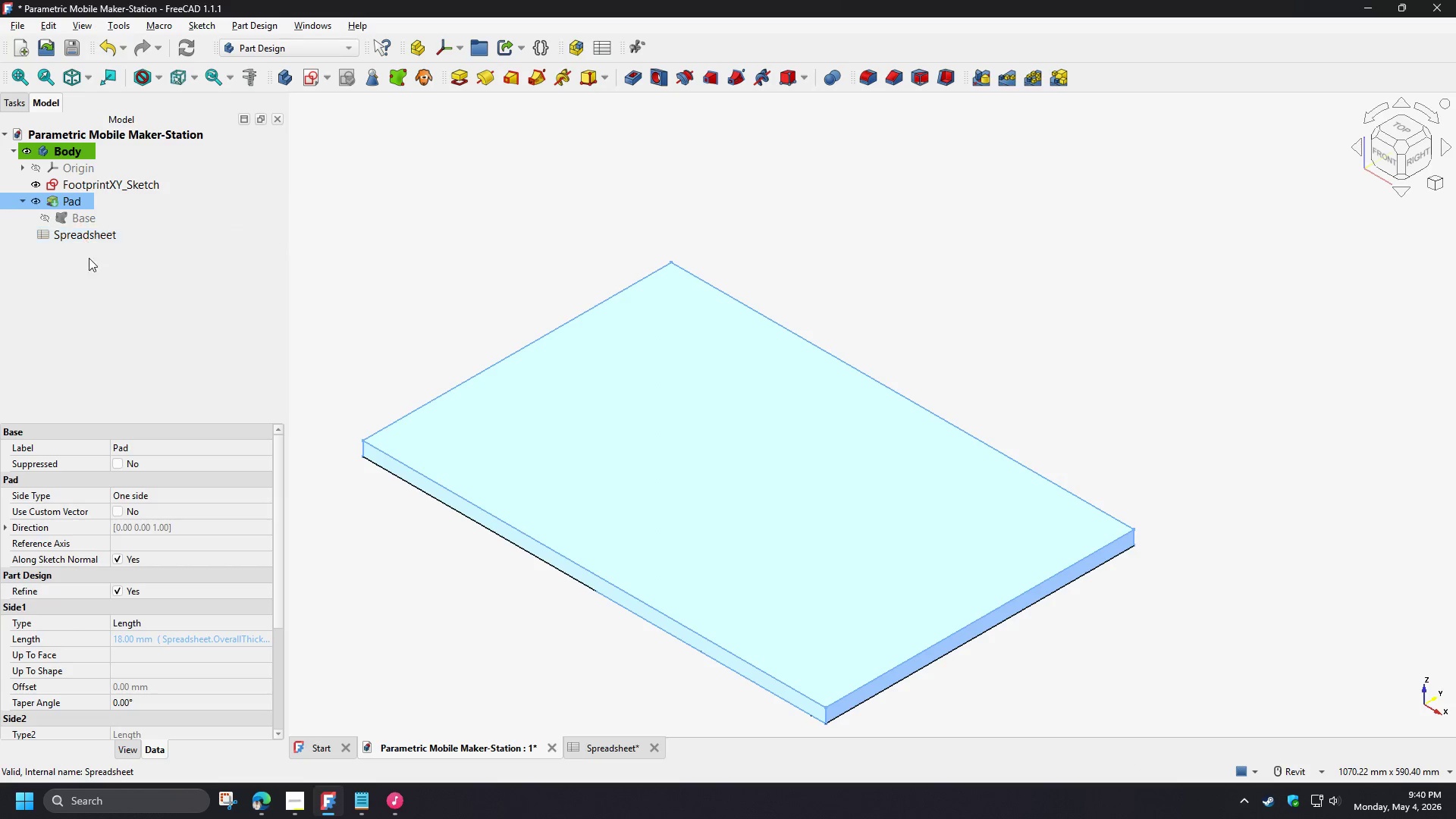 
key(F2)
 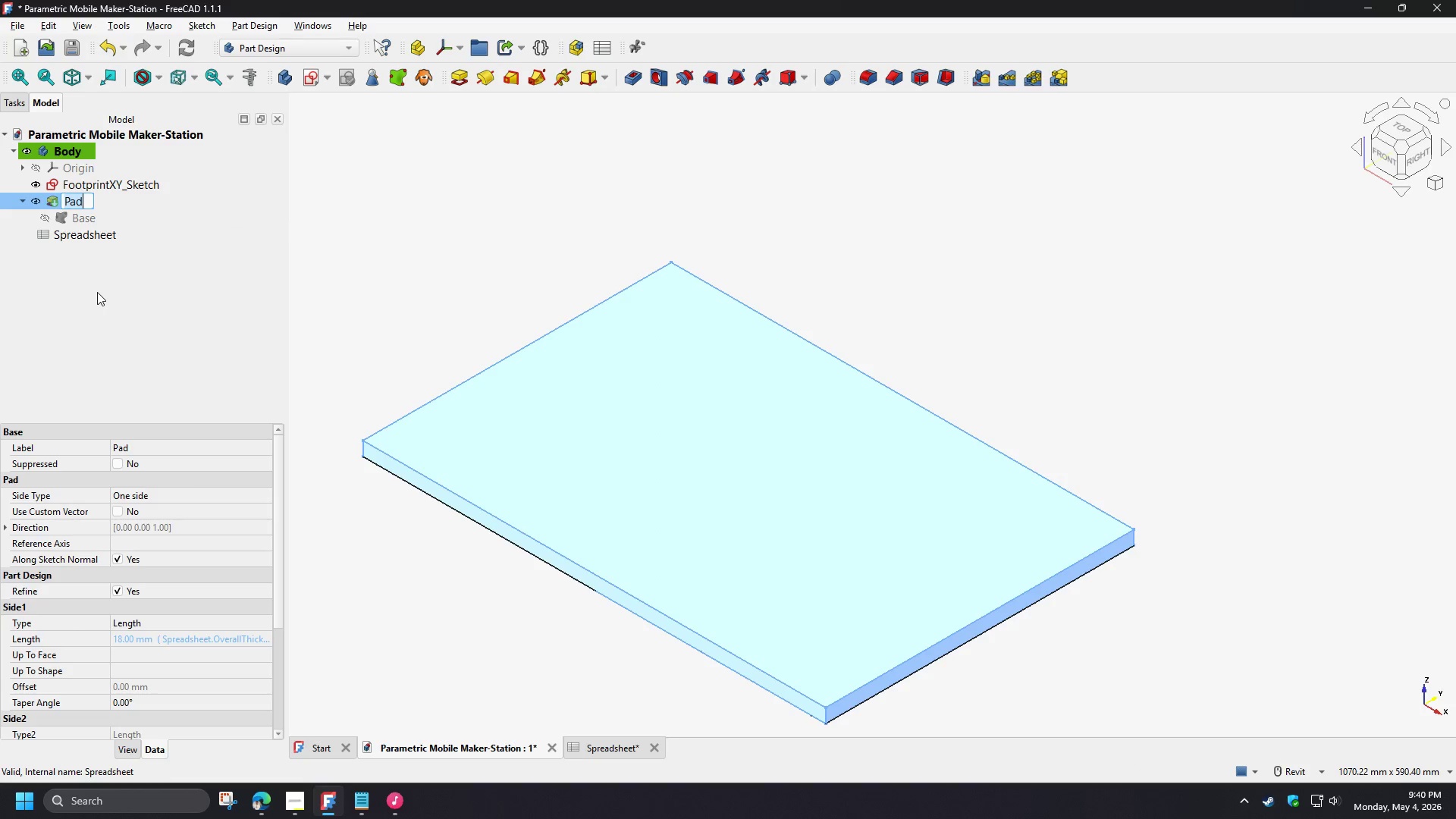 
key(Control+V)
 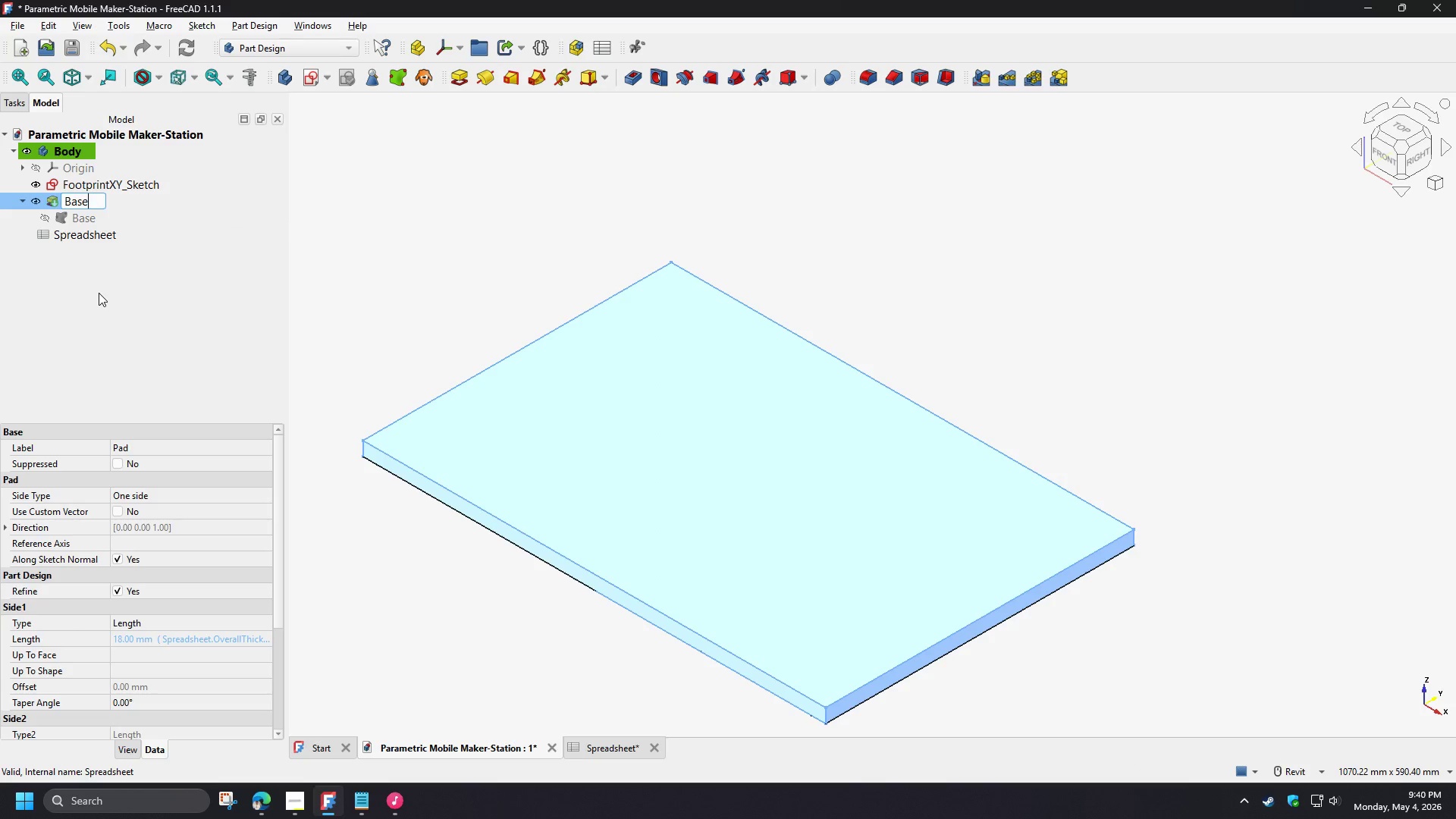 
left_click([99, 293])
 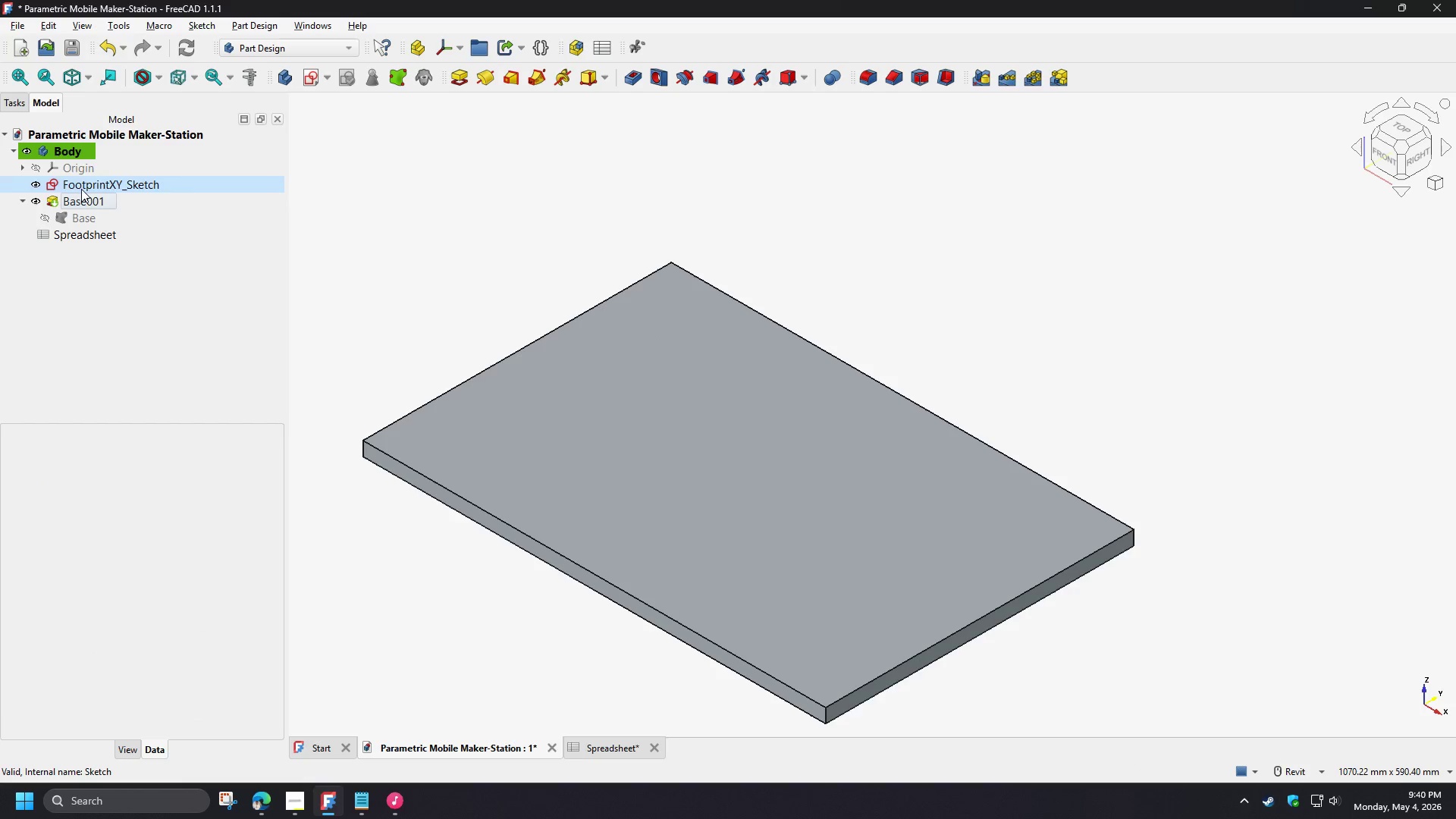 
left_click([80, 187])
 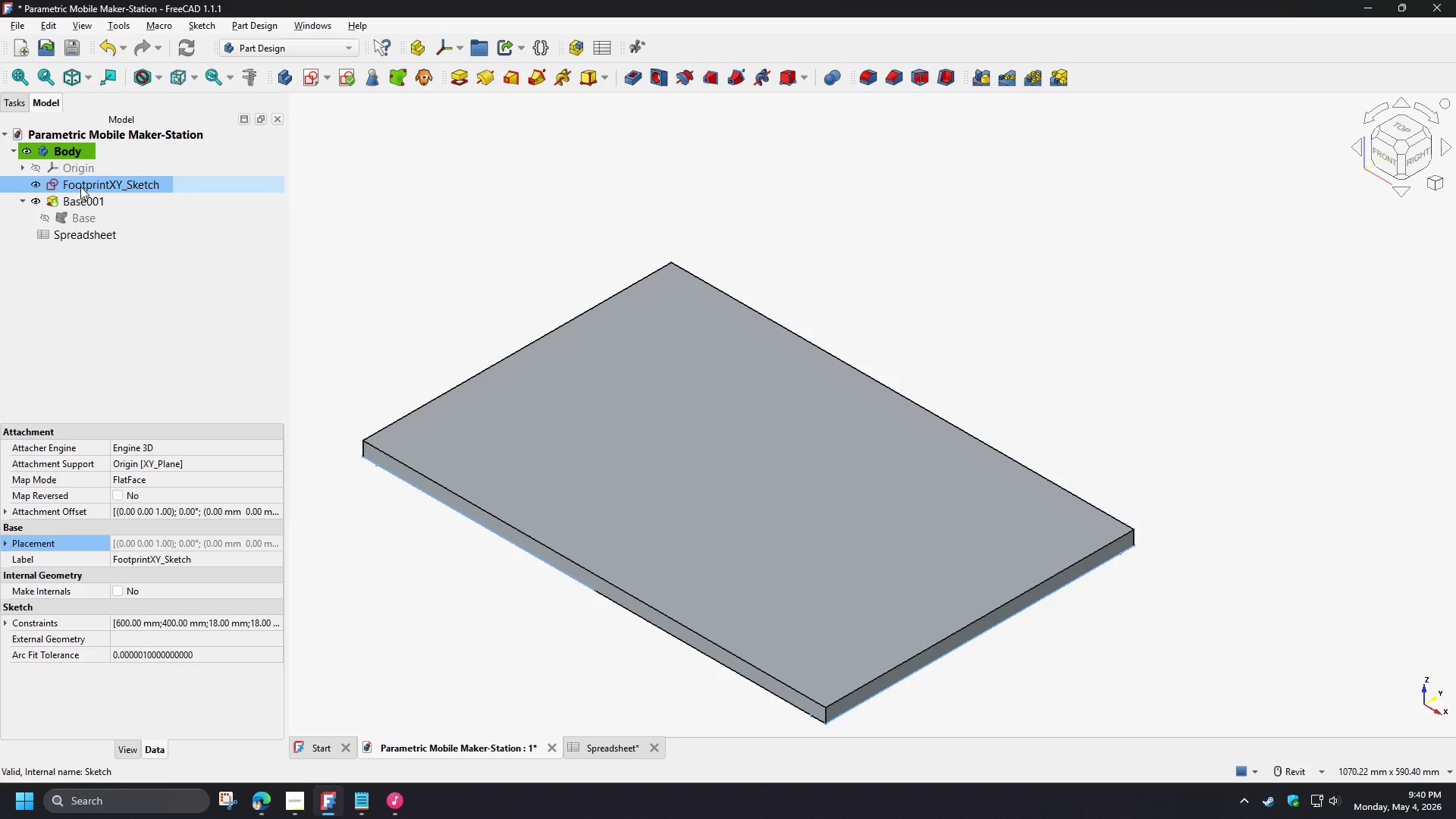 
left_click([33, 199])
 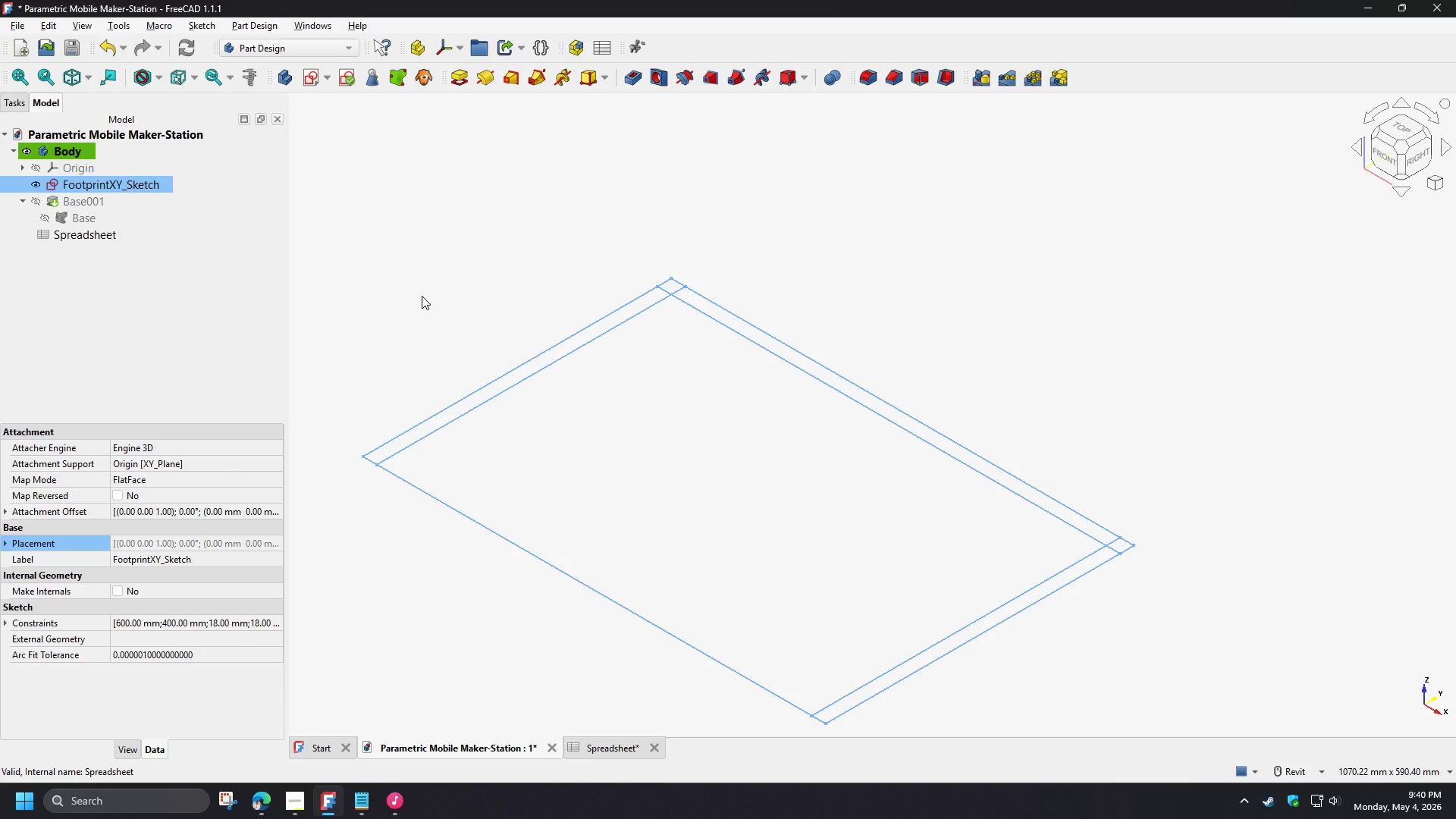 
left_click([435, 316])
 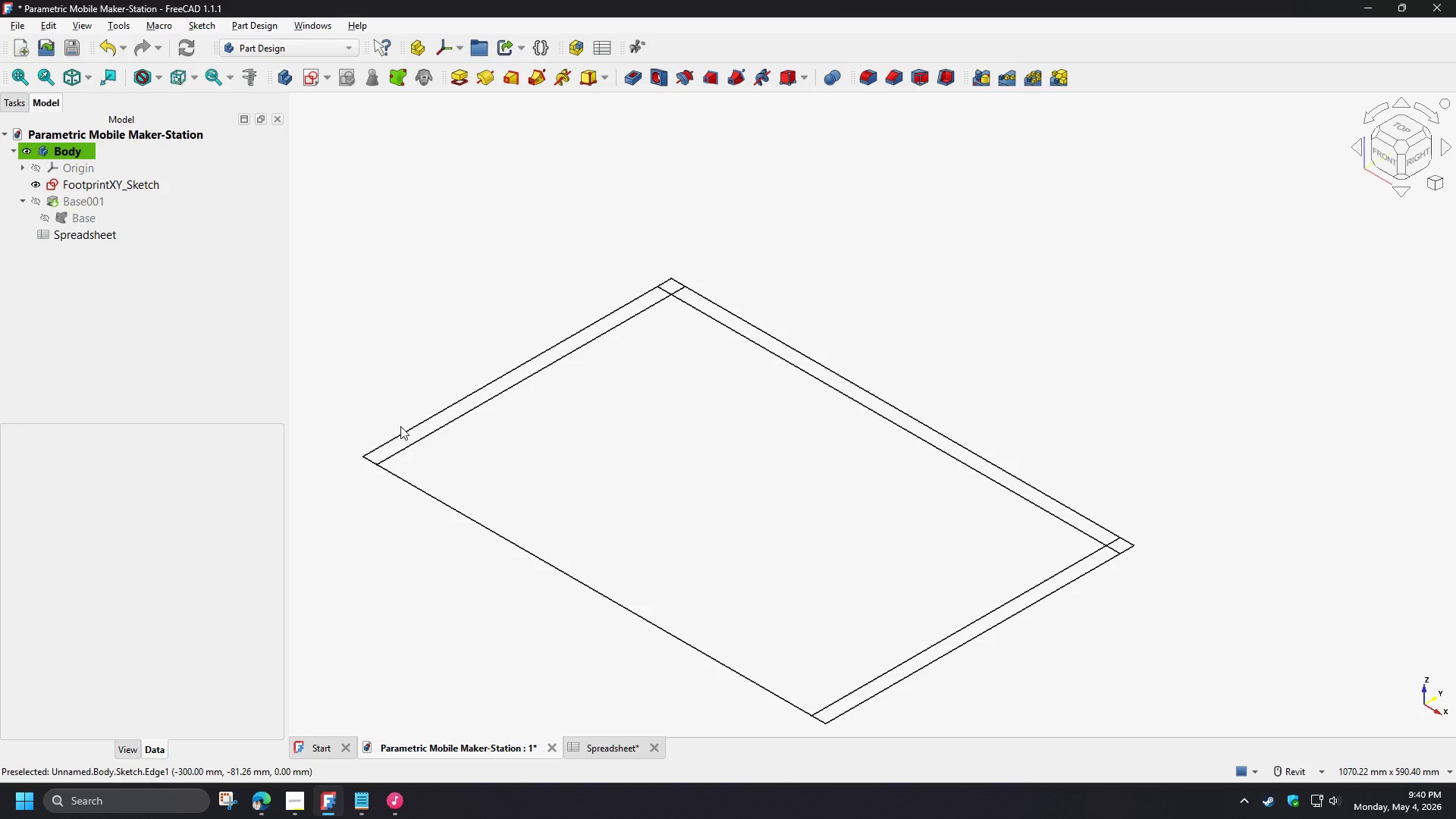 
hold_key(key=ControlLeft, duration=1.52)
left_click([372, 460])
 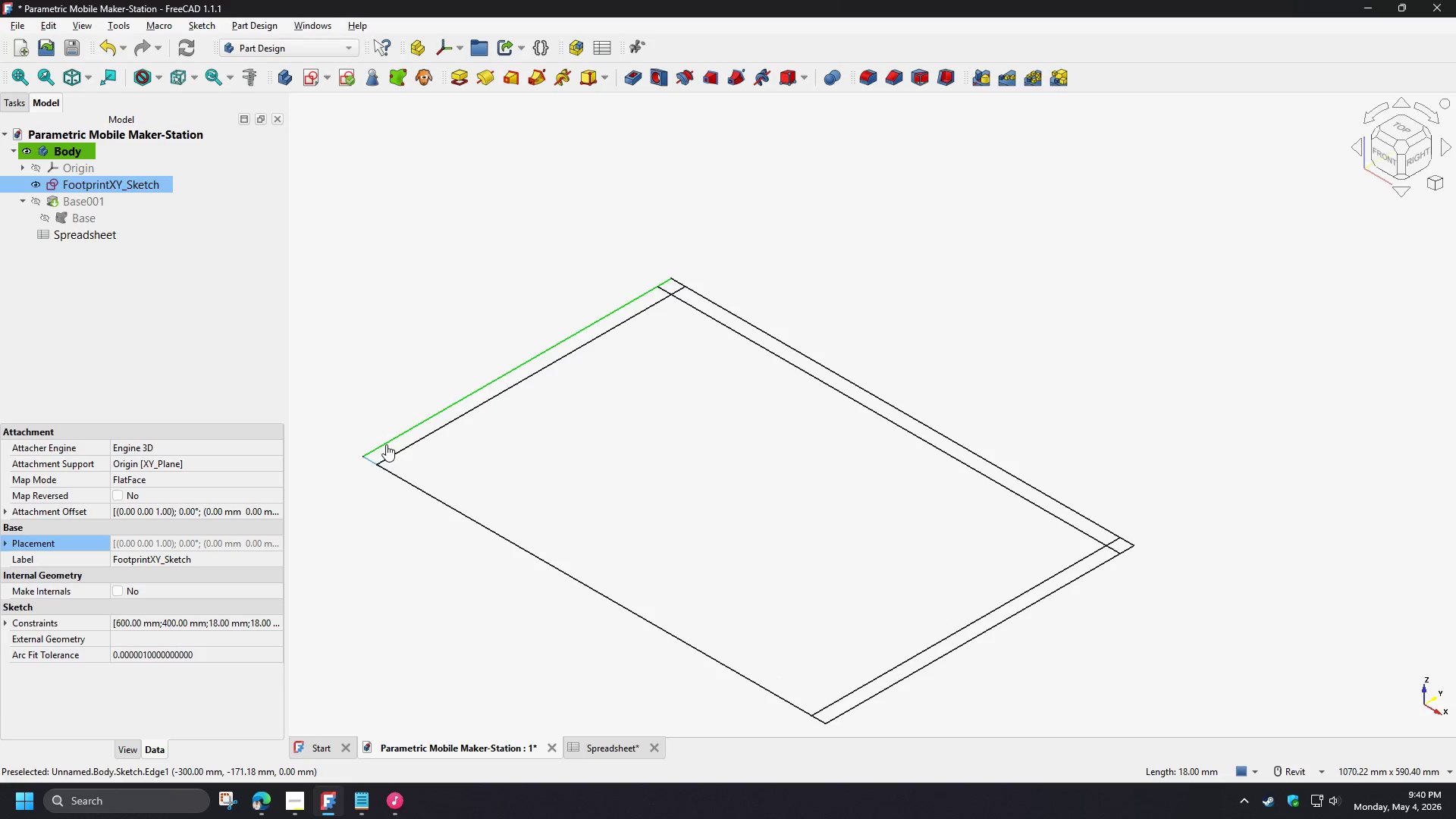 
double_click([386, 444])
 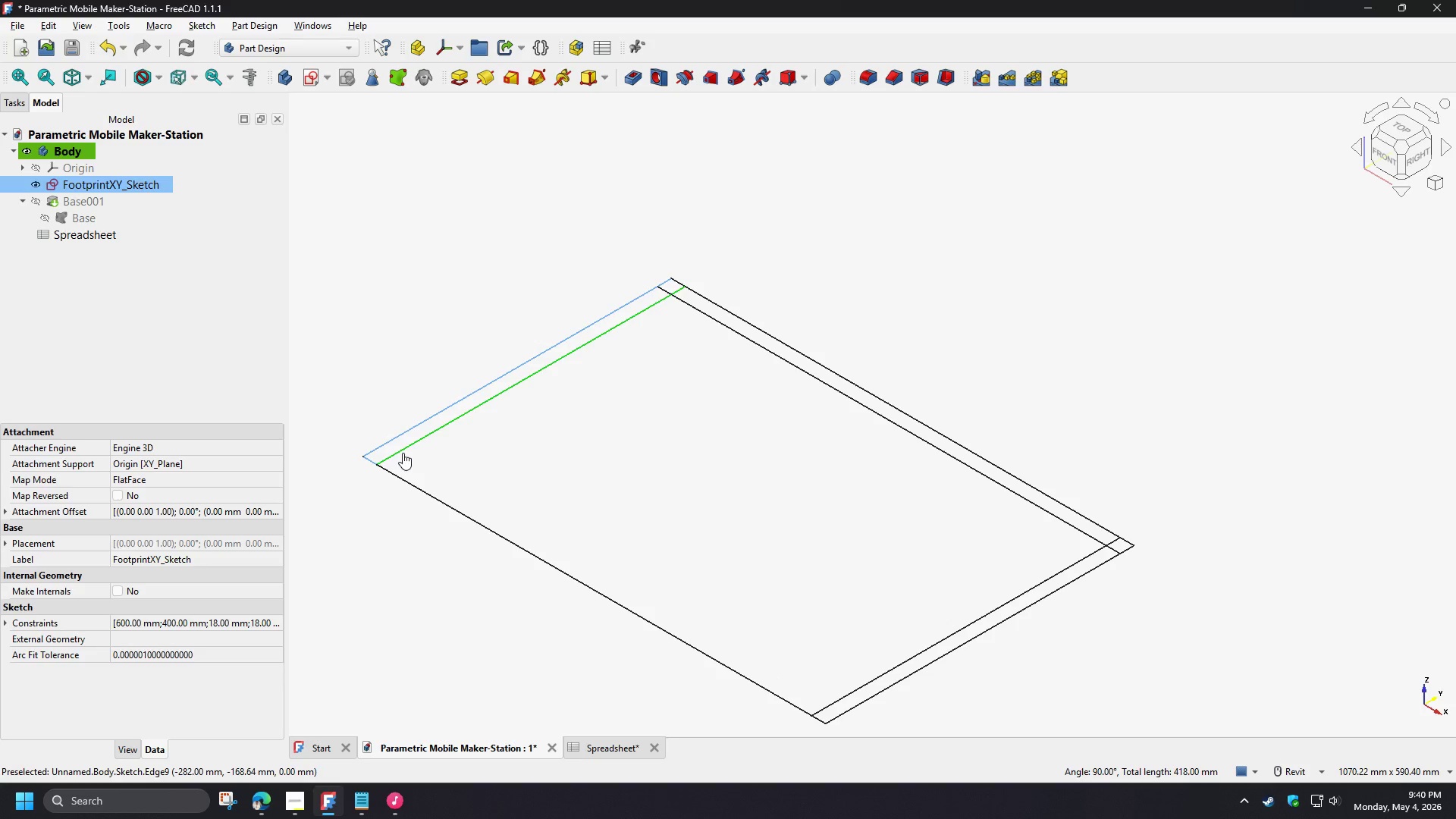 
left_click([403, 453])
 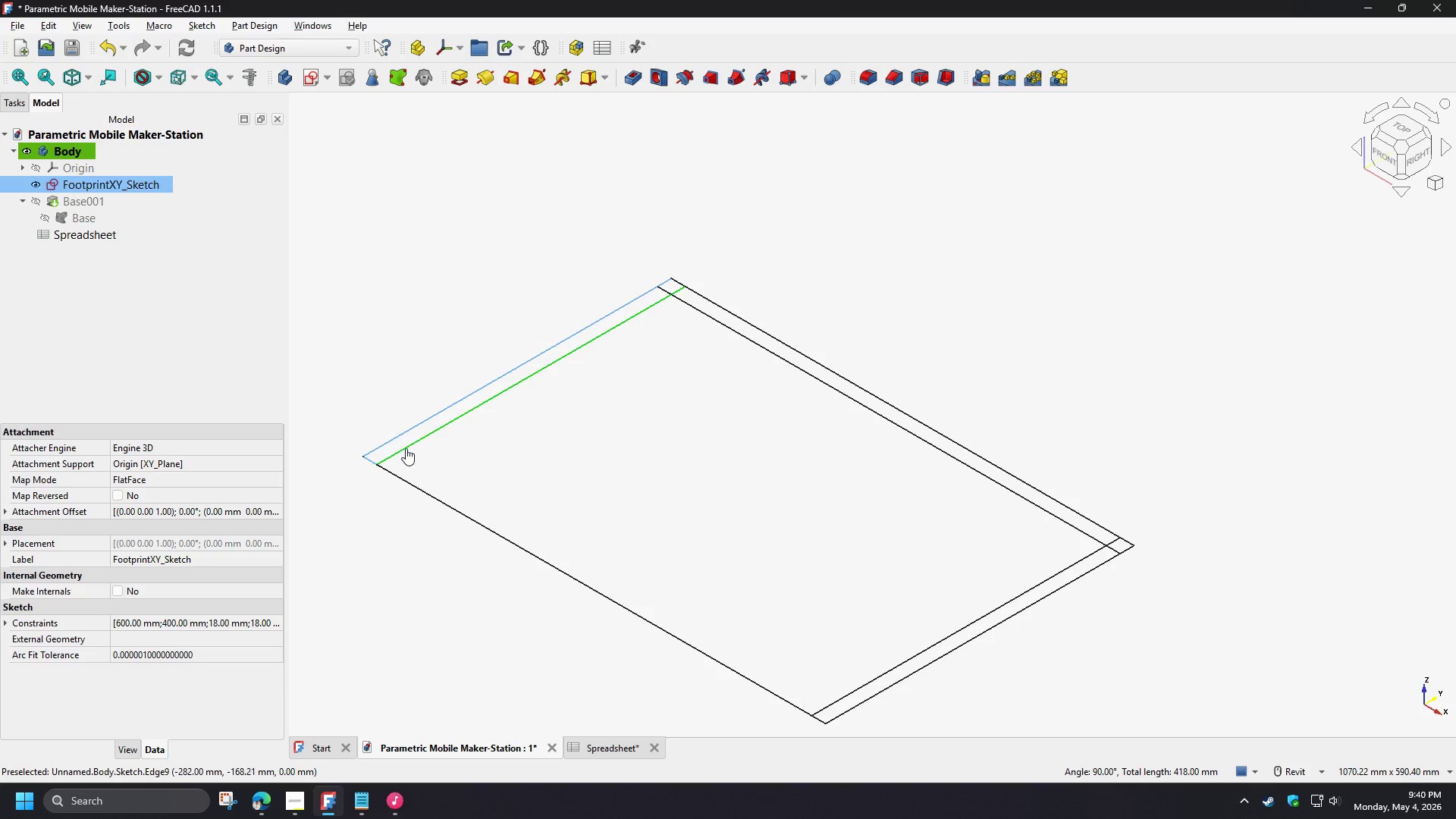 
hold_key(key=ControlLeft, duration=1.52)
left_click([679, 284])
 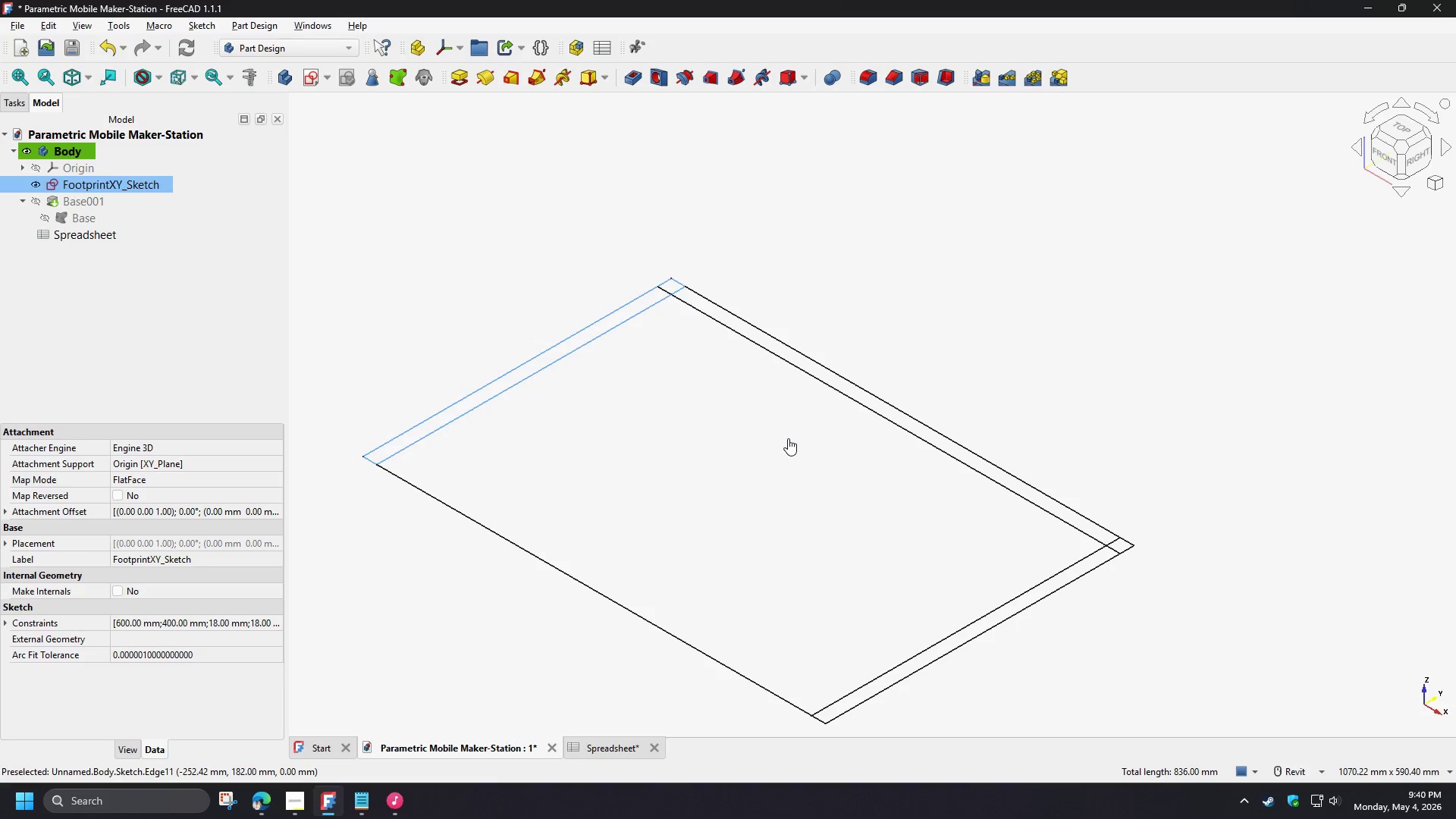 
hold_key(key=ControlLeft, duration=1.5)
left_click([822, 720])
 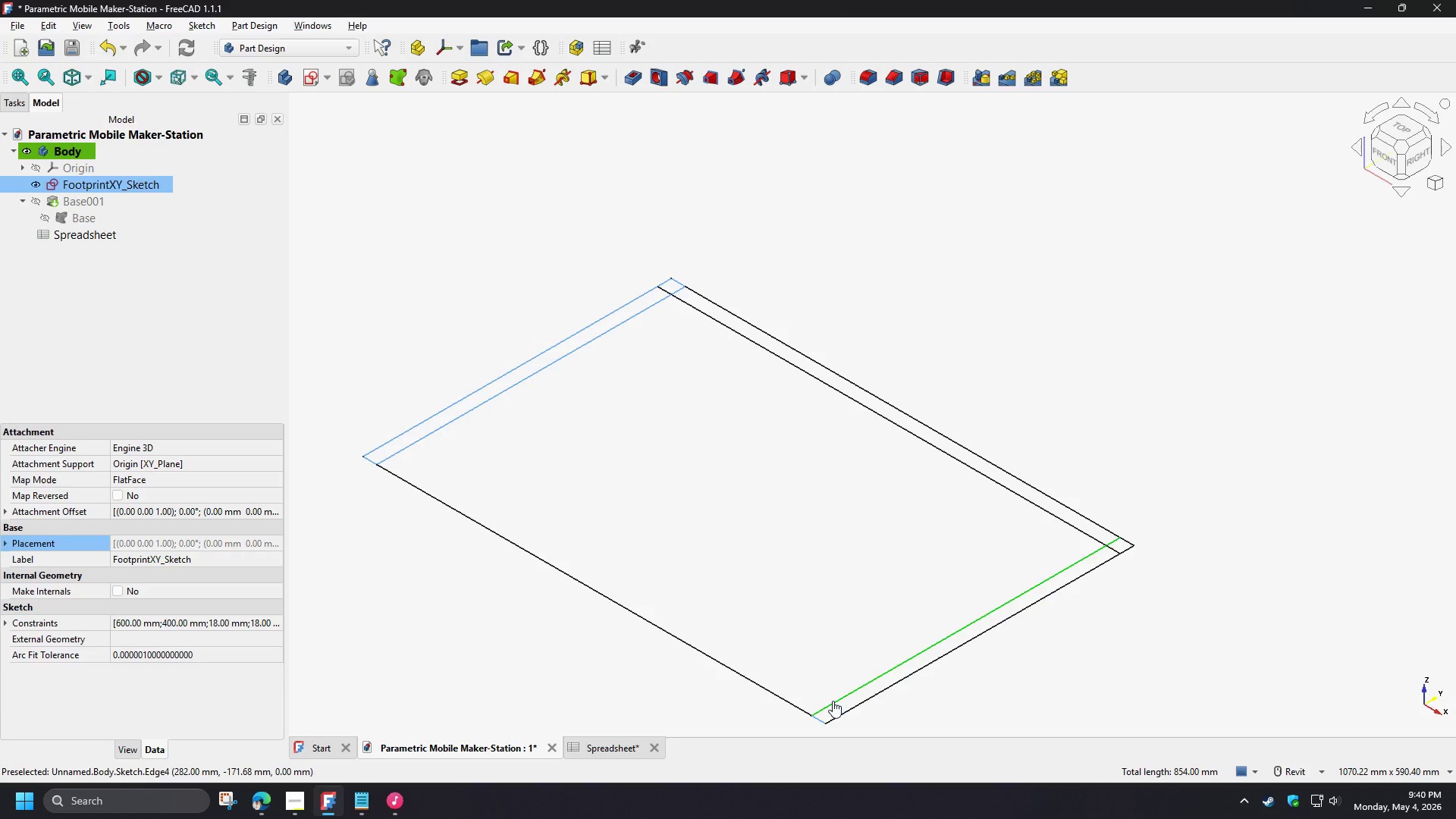 
double_click([833, 701])
 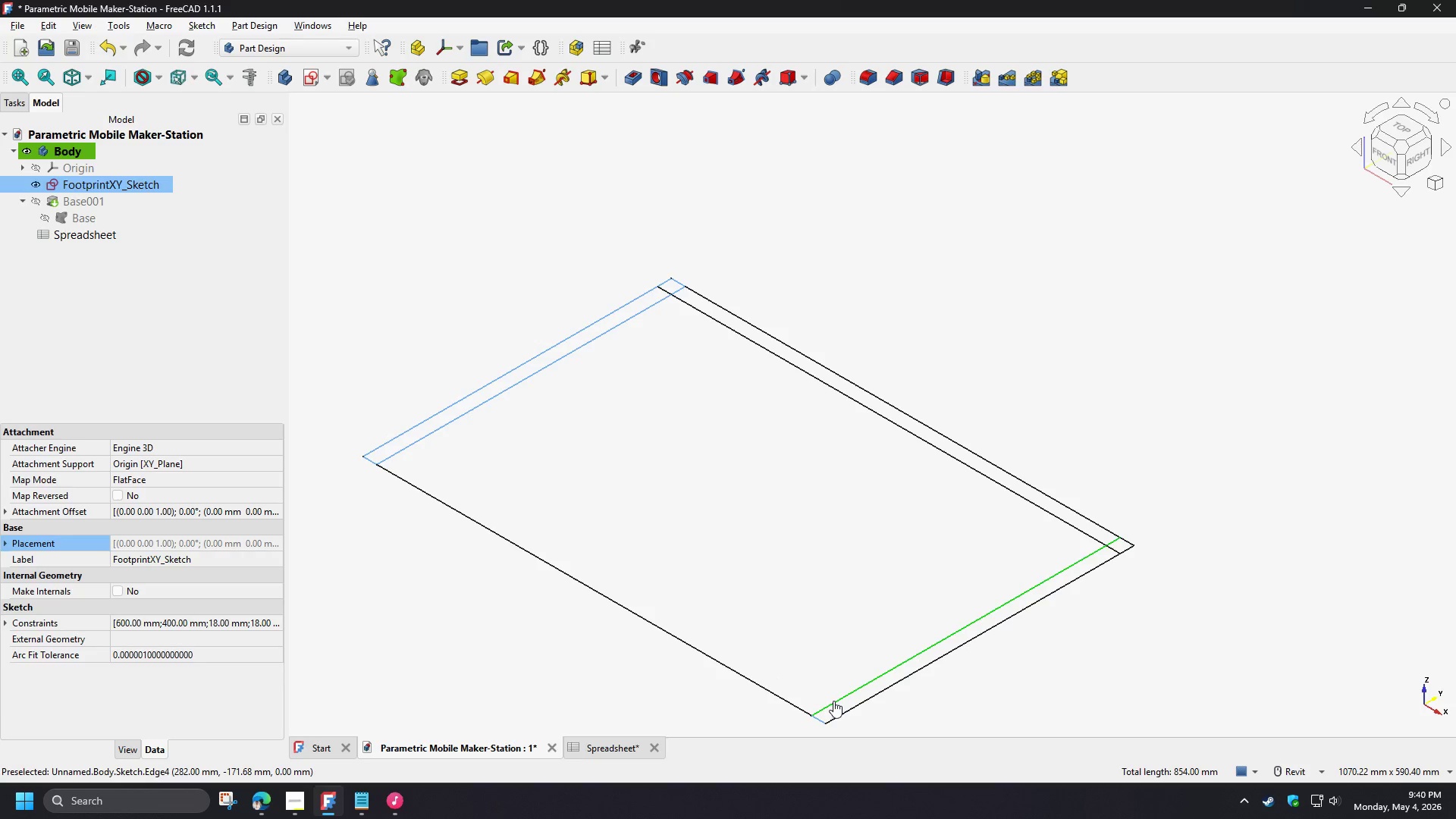 
hold_key(key=ControlLeft, duration=1.5)
triple_click([847, 713])
 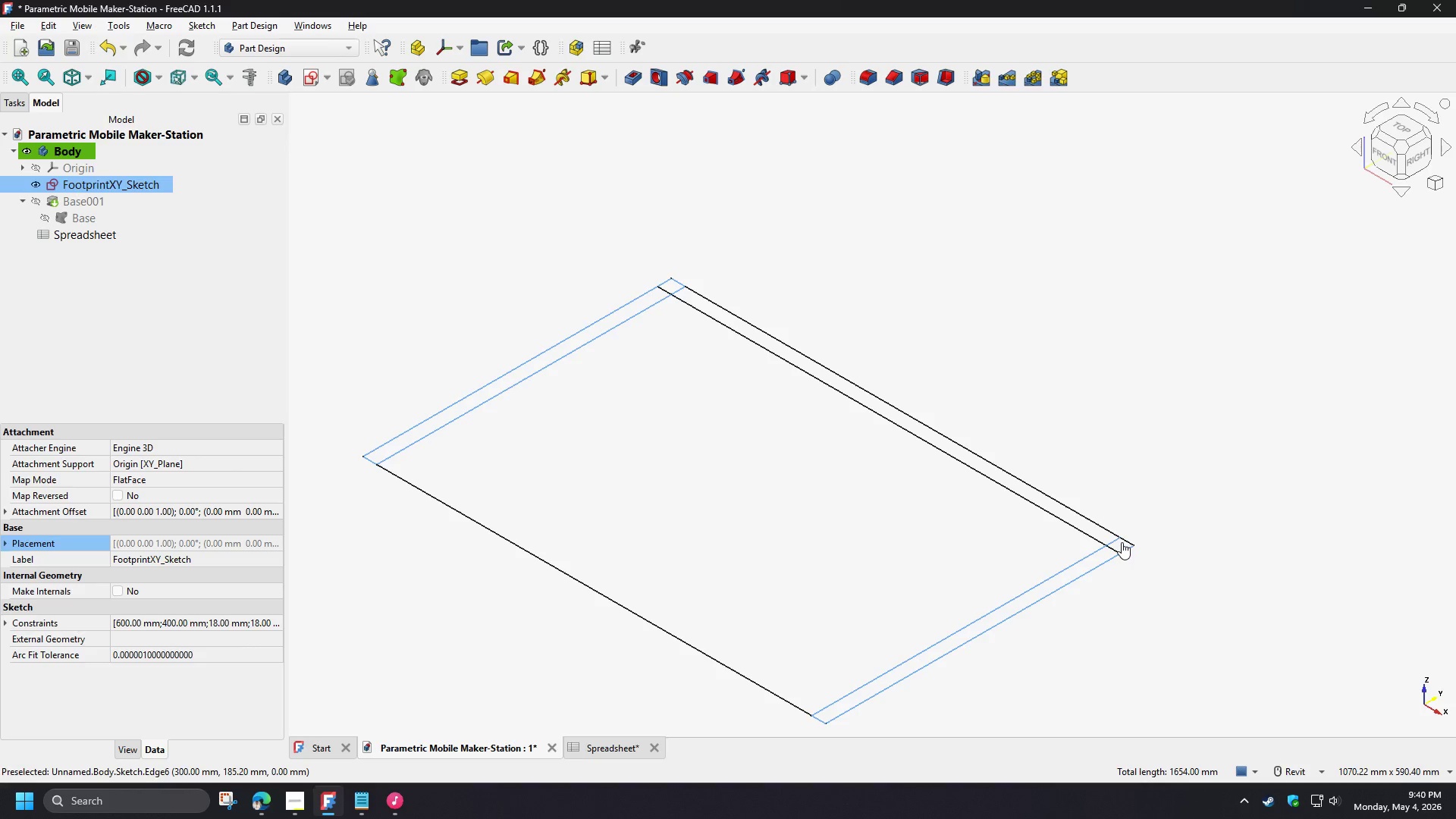 
hold_key(key=ControlLeft, duration=0.77)
left_click([1127, 540])
 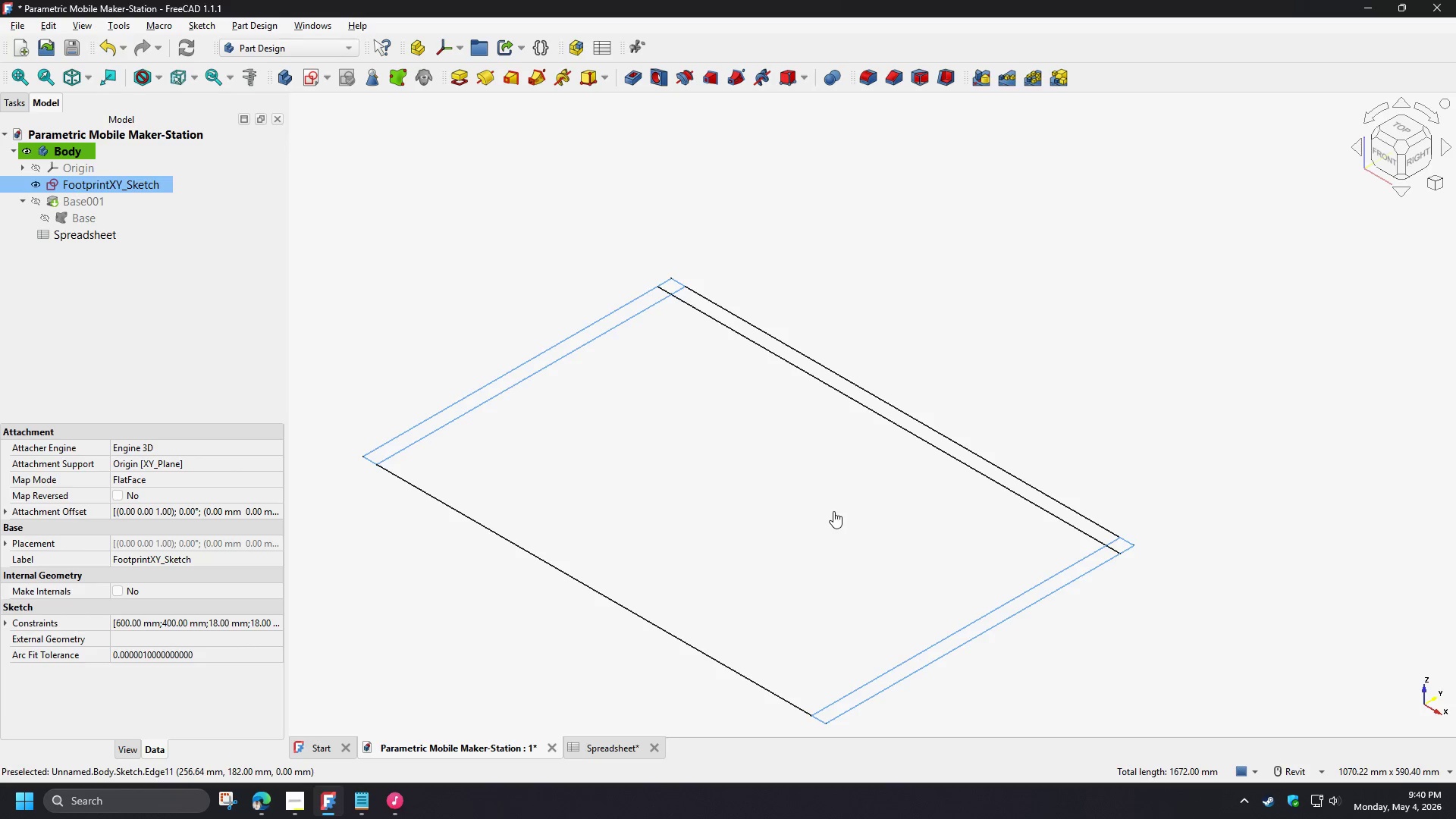 
wait(8.12)
 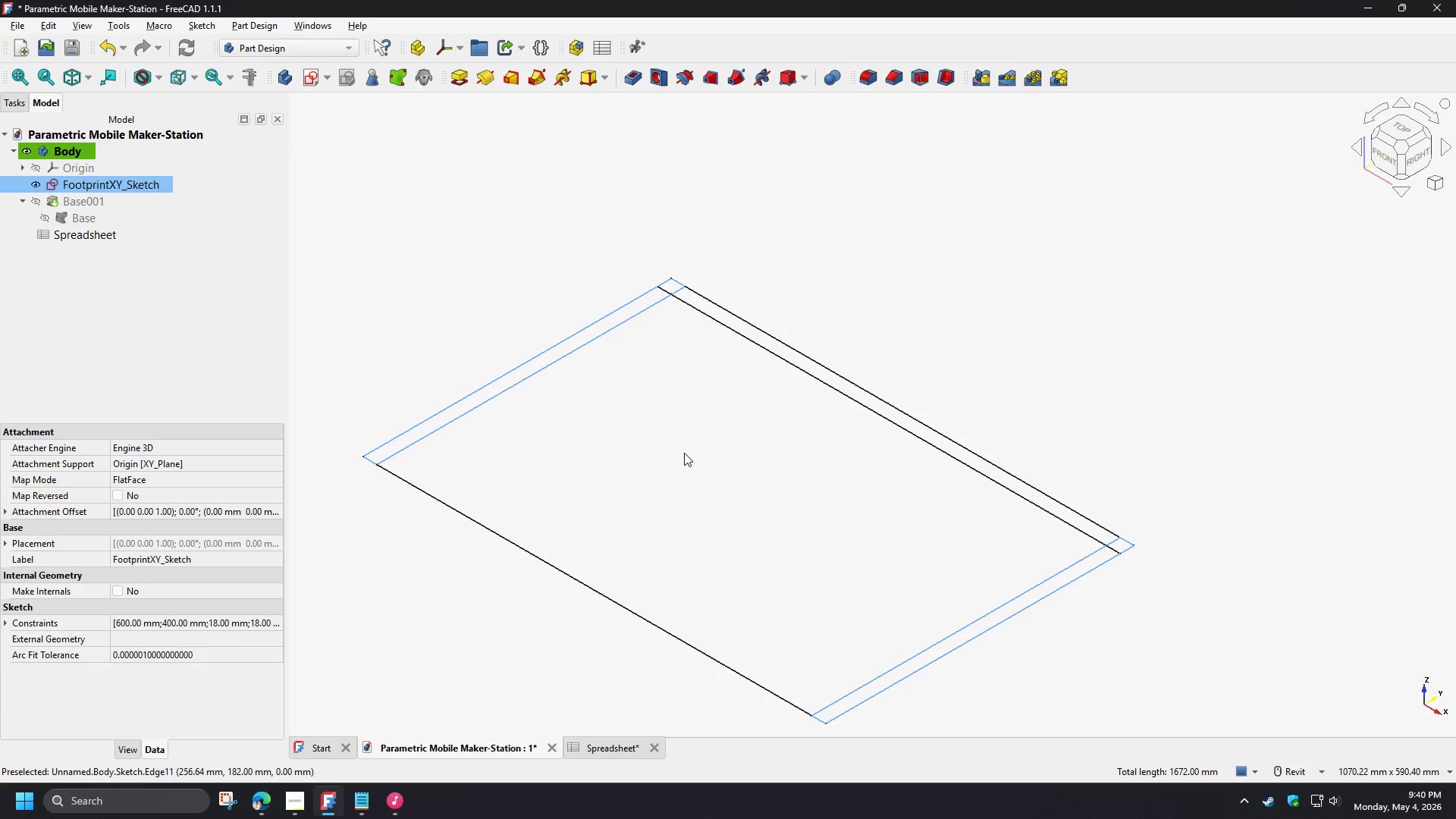 
left_click([395, 85])
 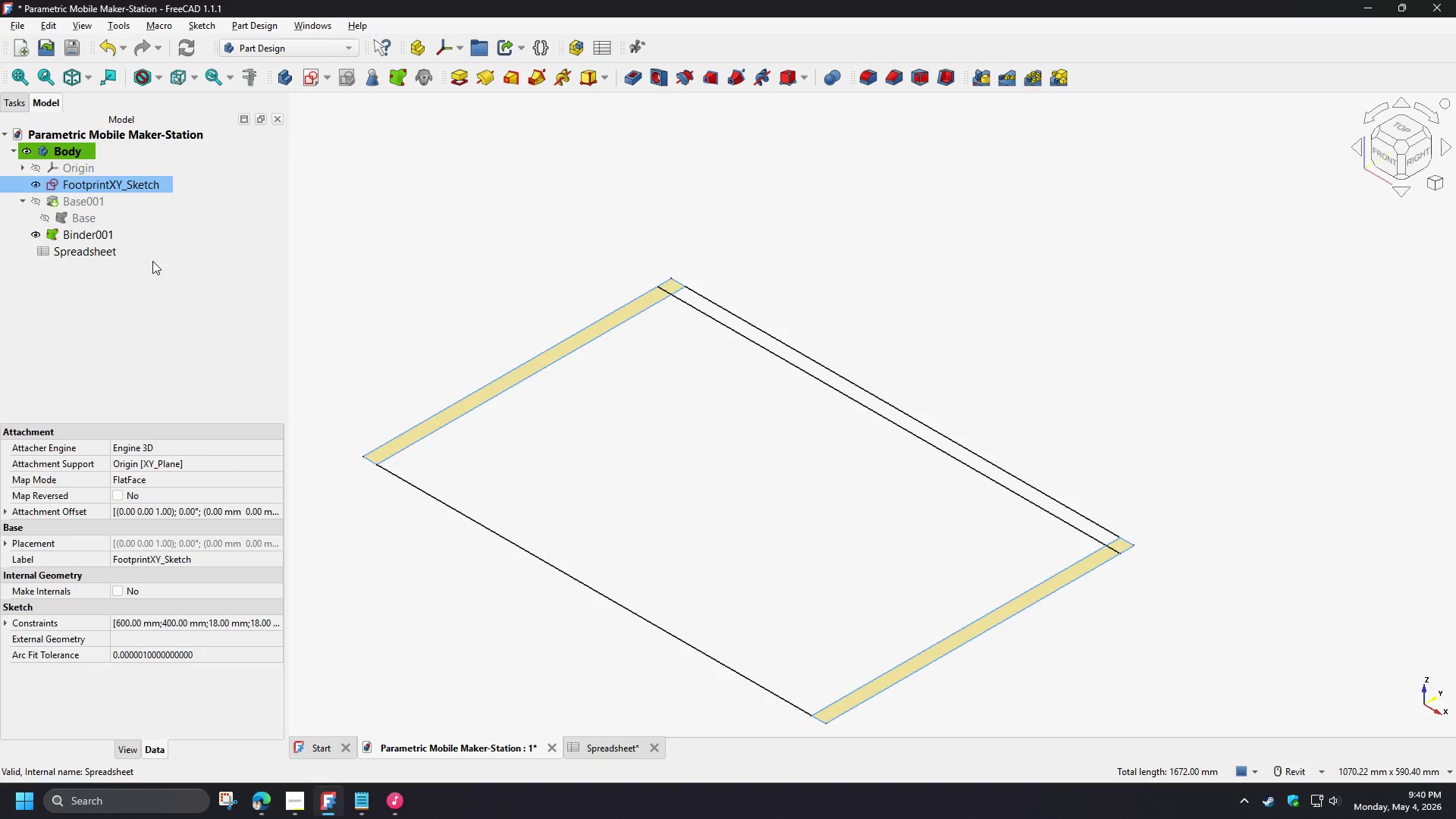 
left_click([93, 237])
 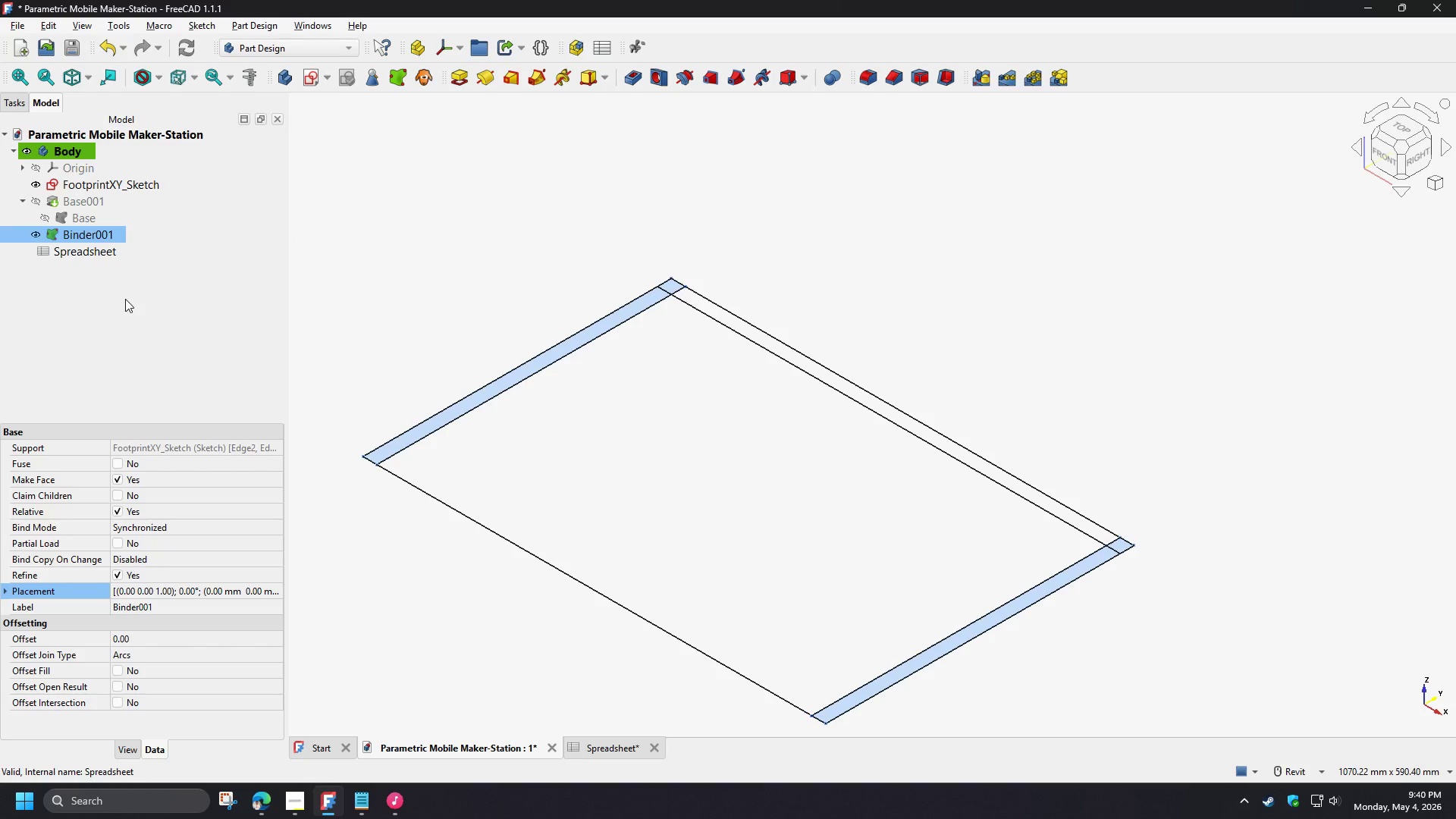 
type([F2]Side)
 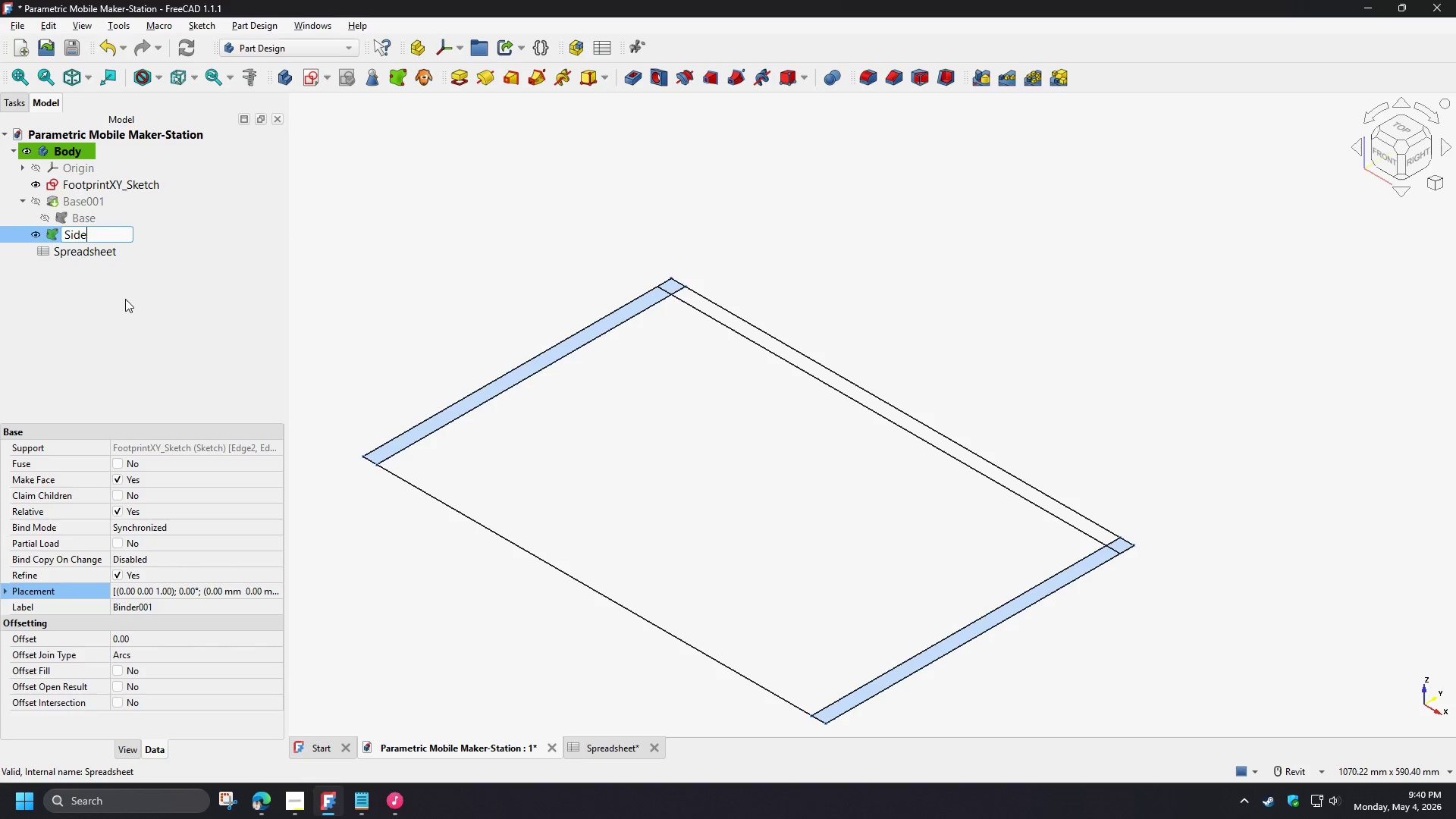 
left_click([125, 299])
 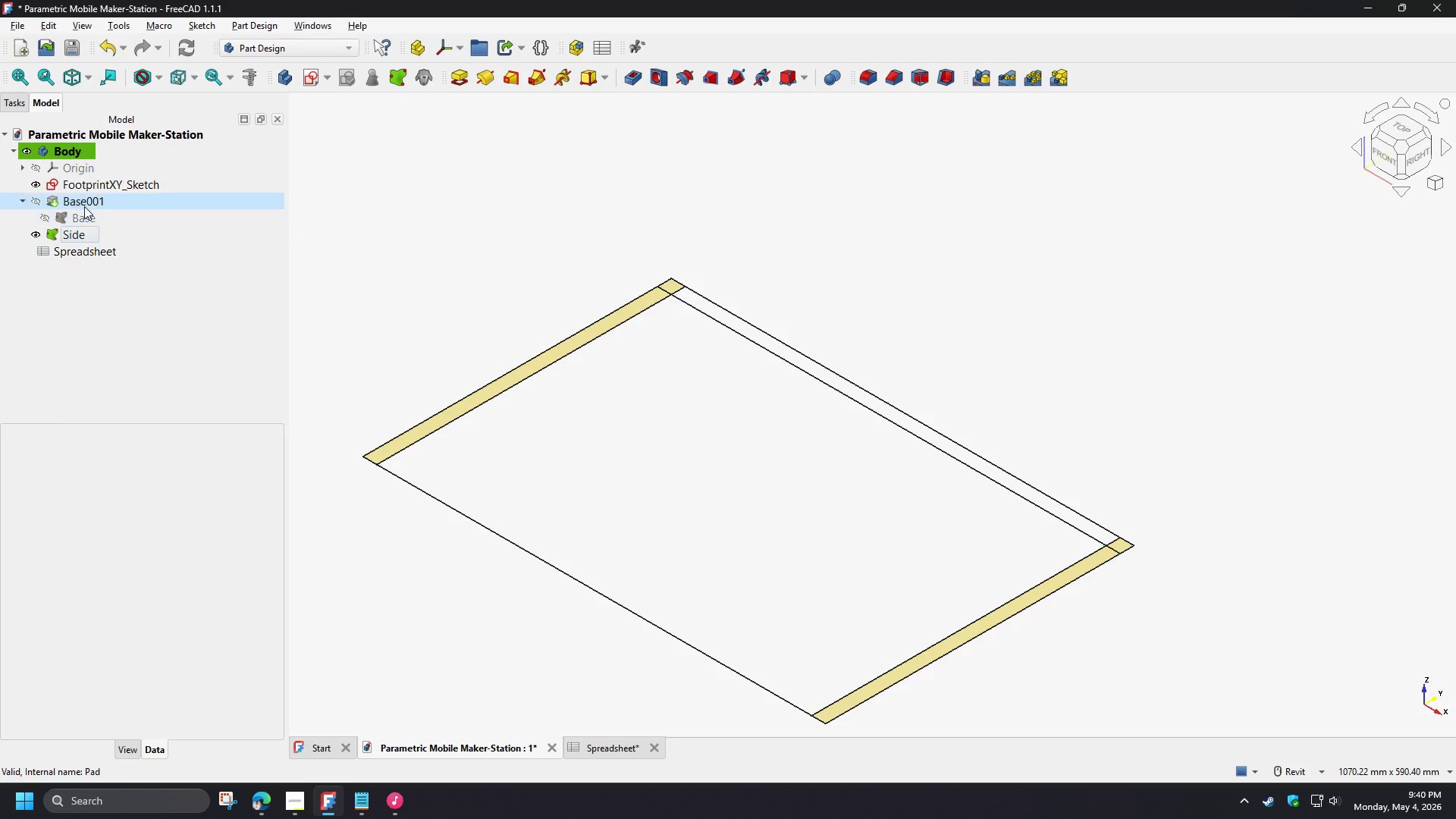 
left_click([84, 206])
 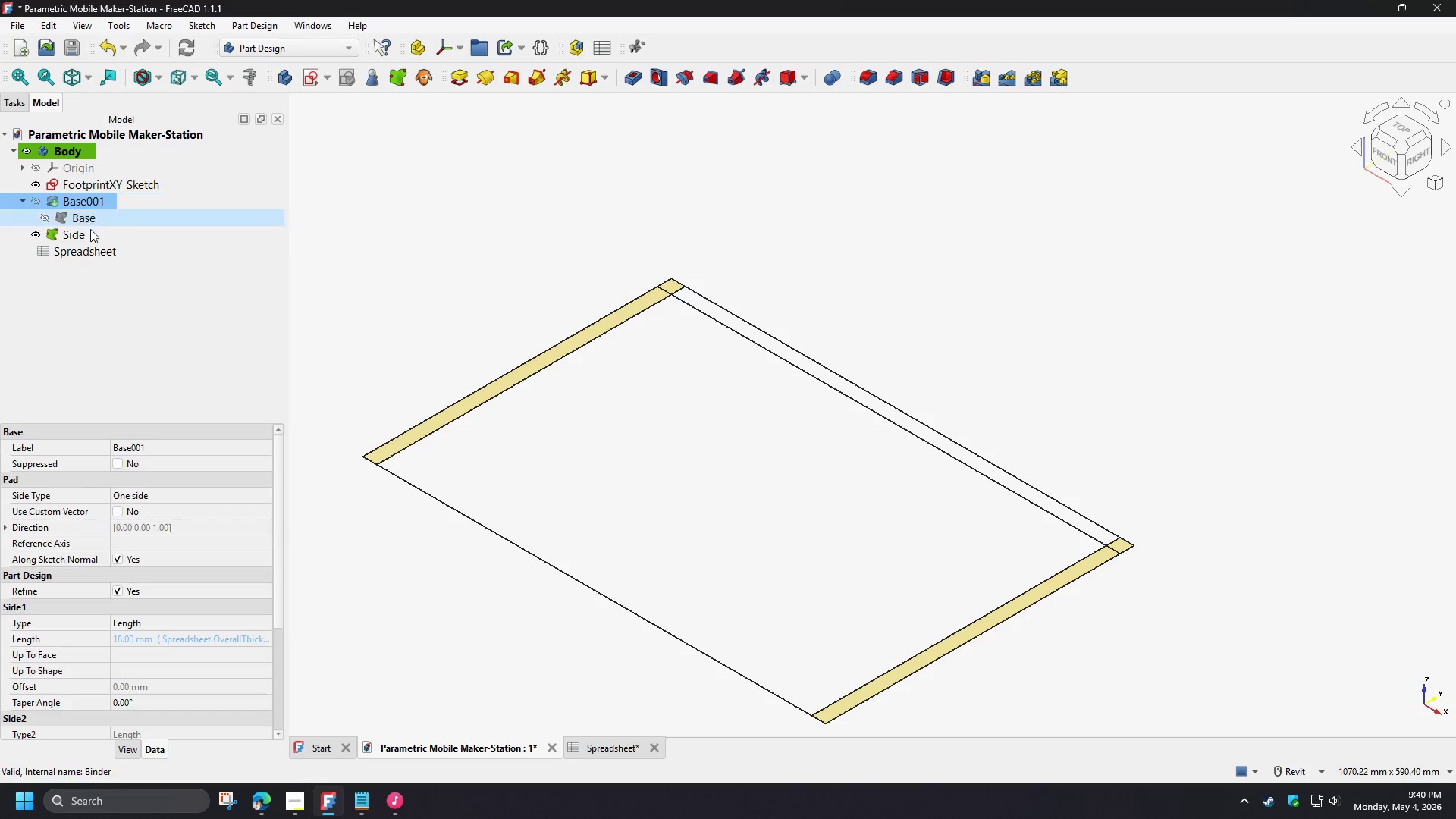 
key(F2)
 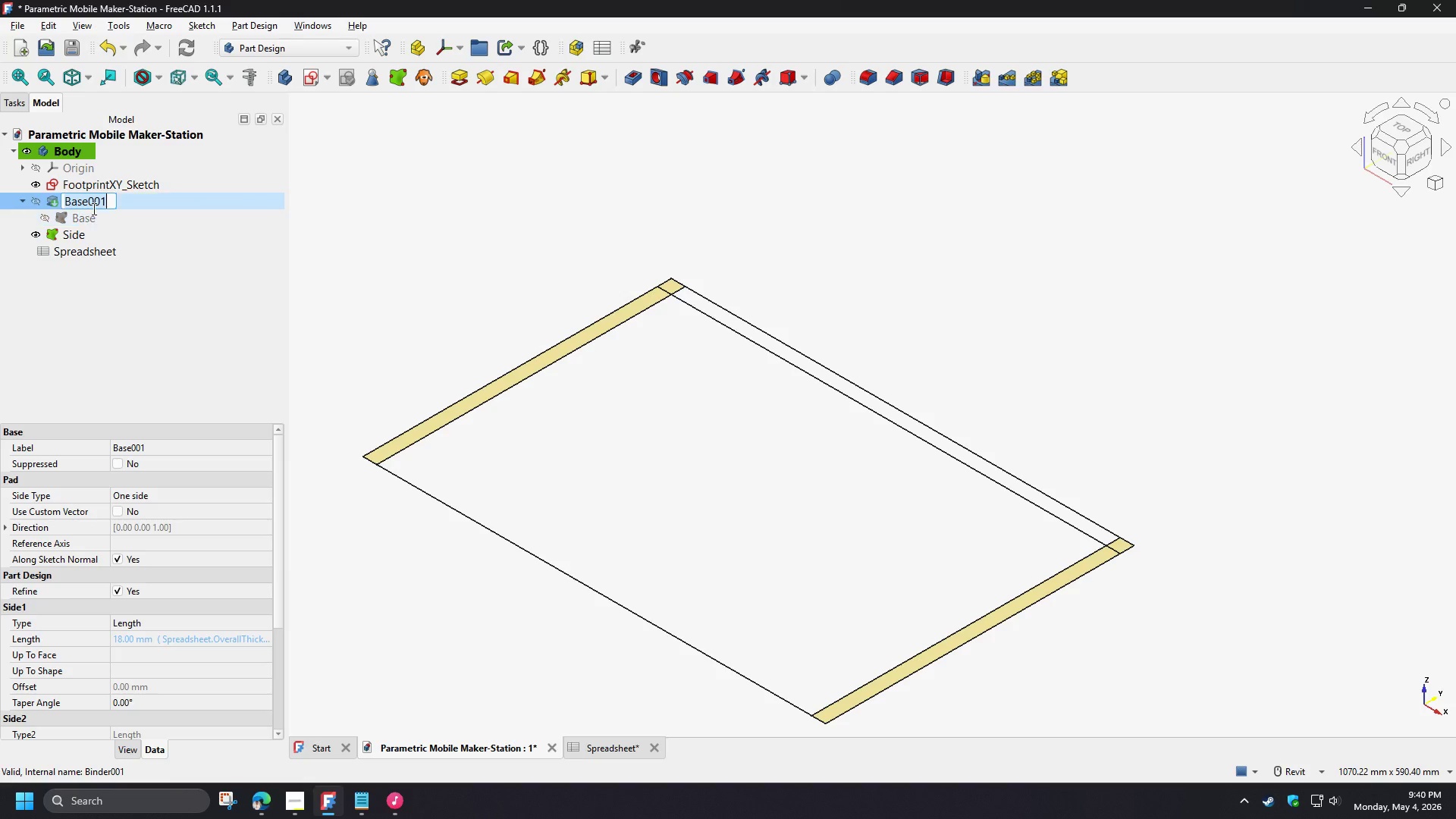 
left_click([93, 208])
 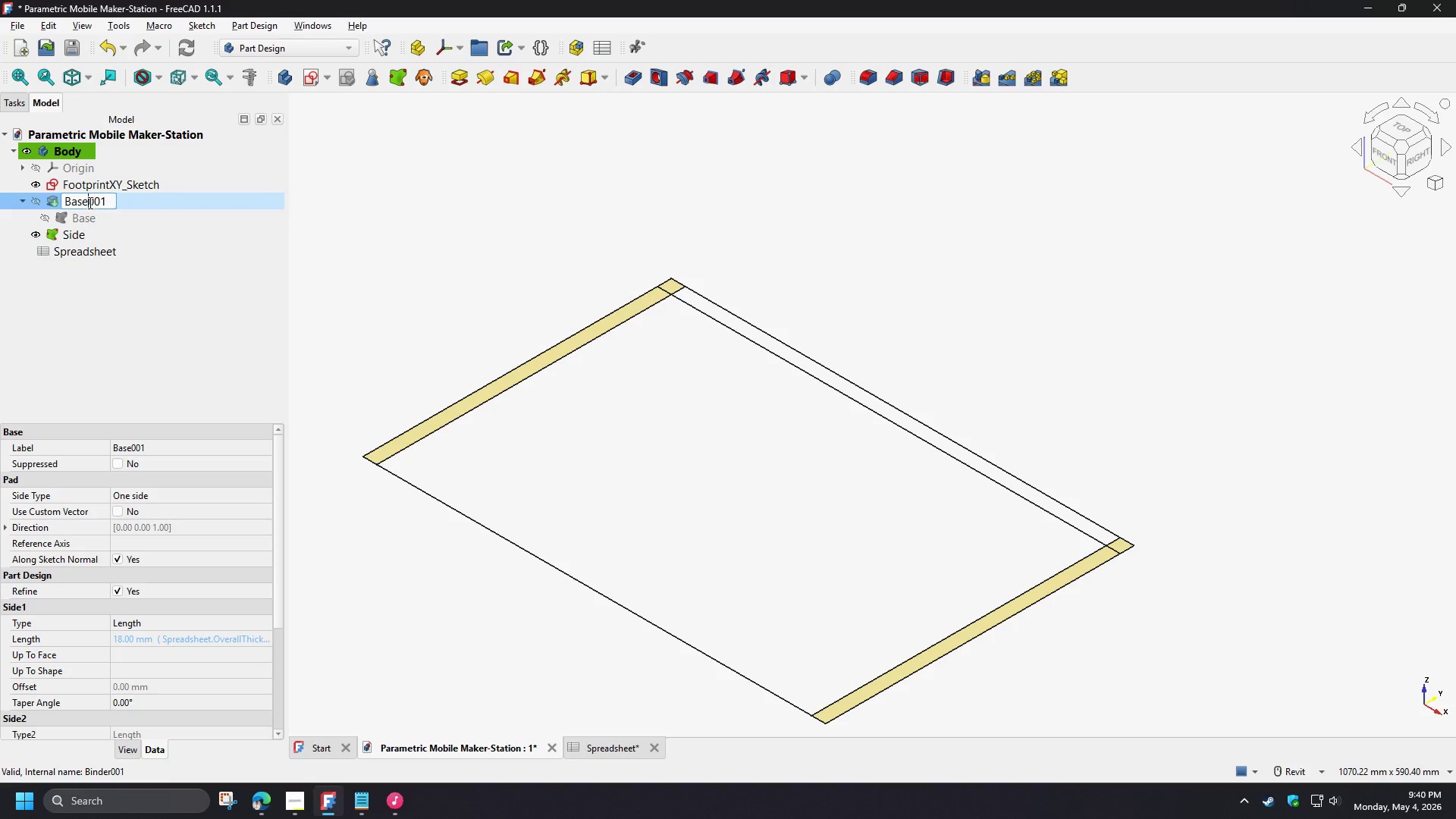 
left_click_drag(start_coordinate=[87, 202], to_coordinate=[108, 200])
 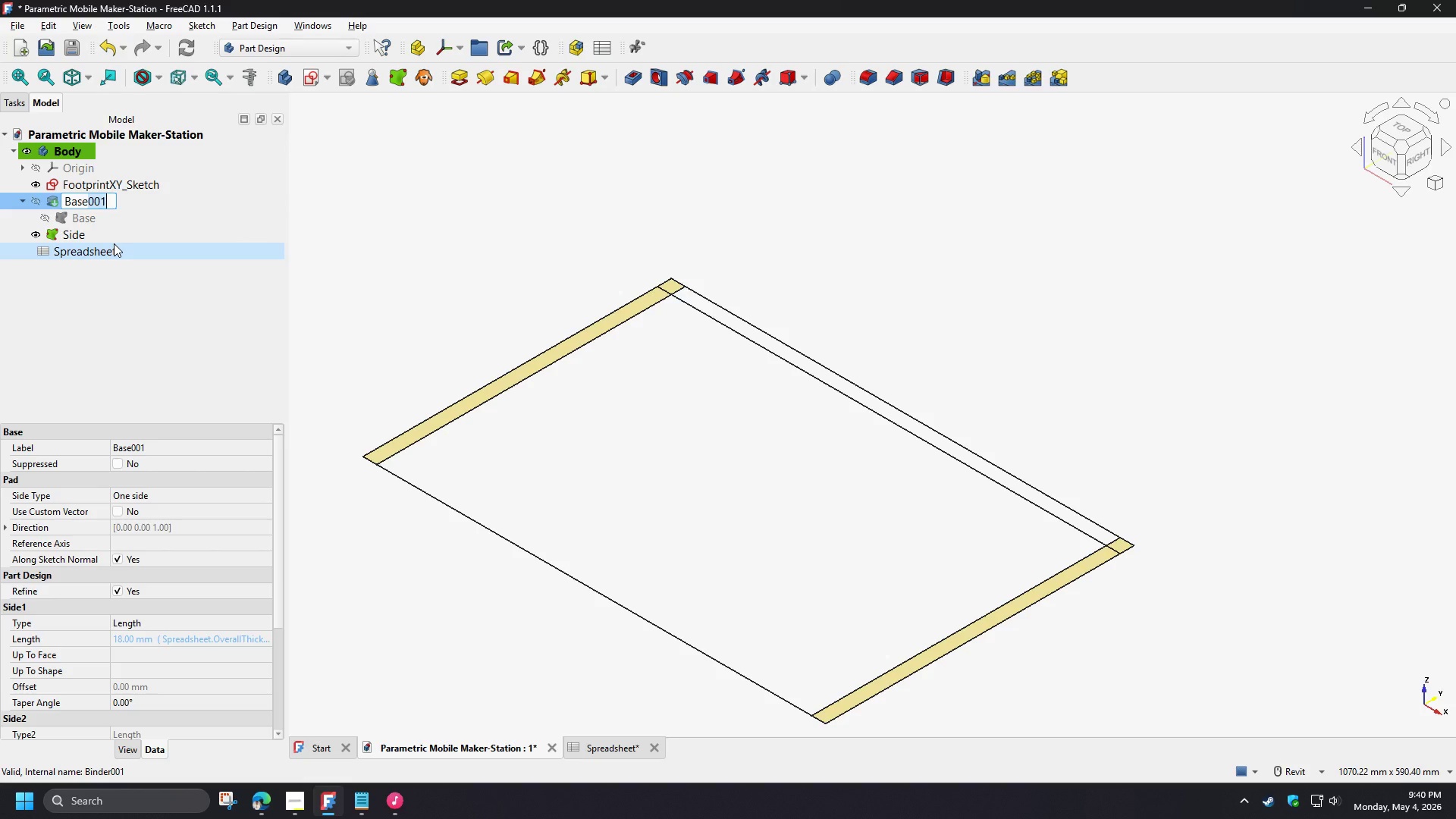 
type(_Board)
 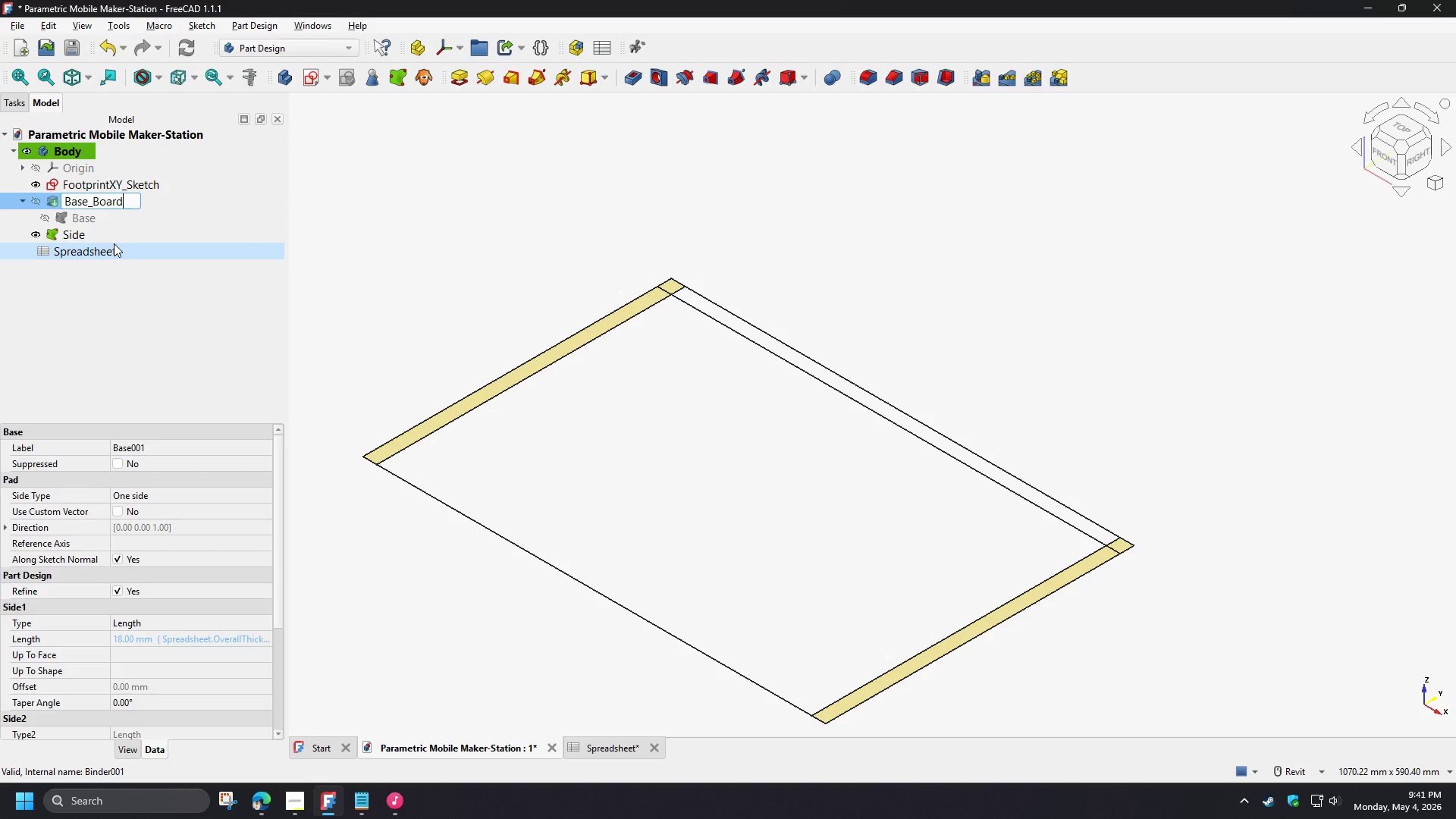 
left_click([96, 237])
 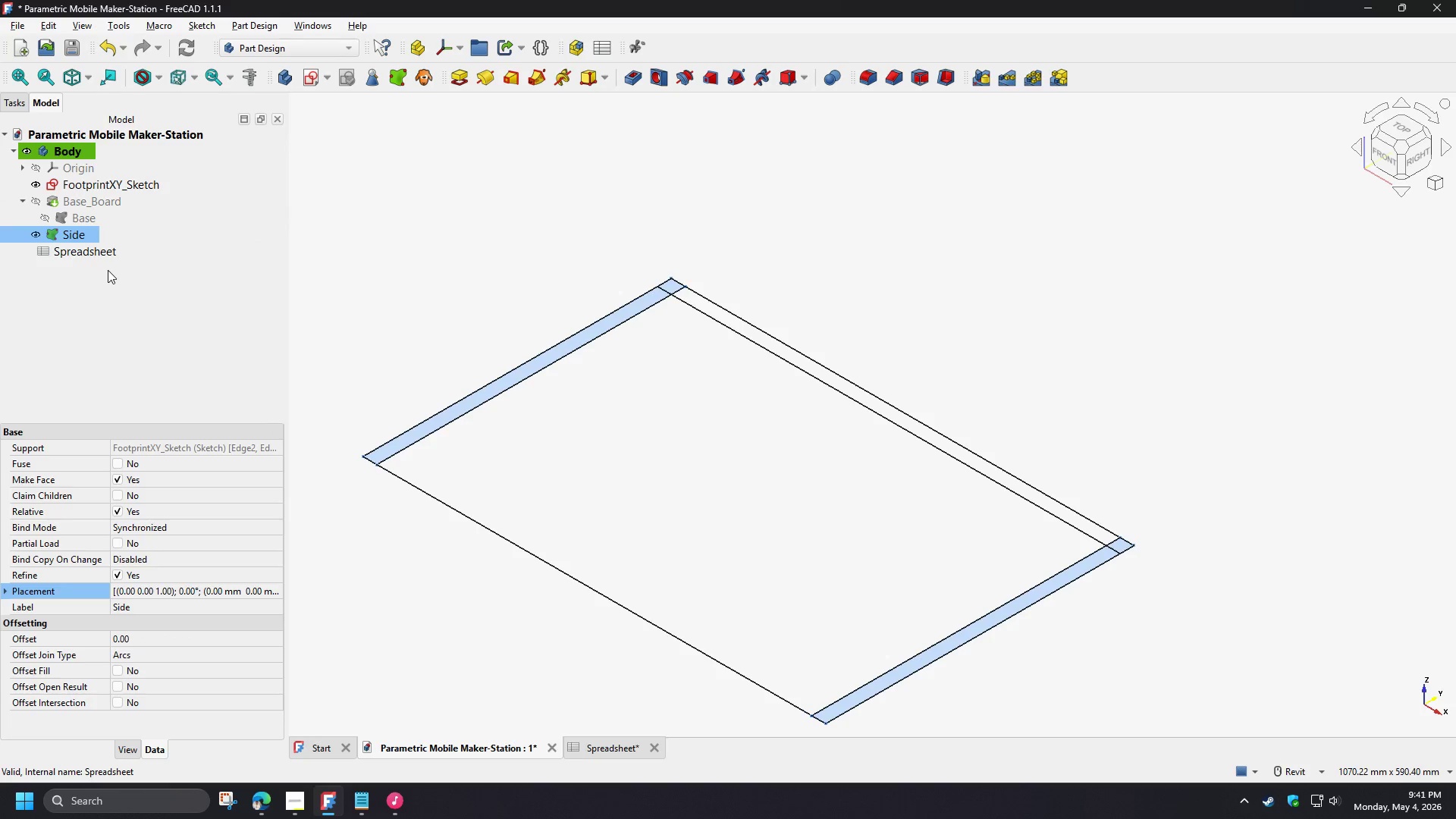 
key(F2)
 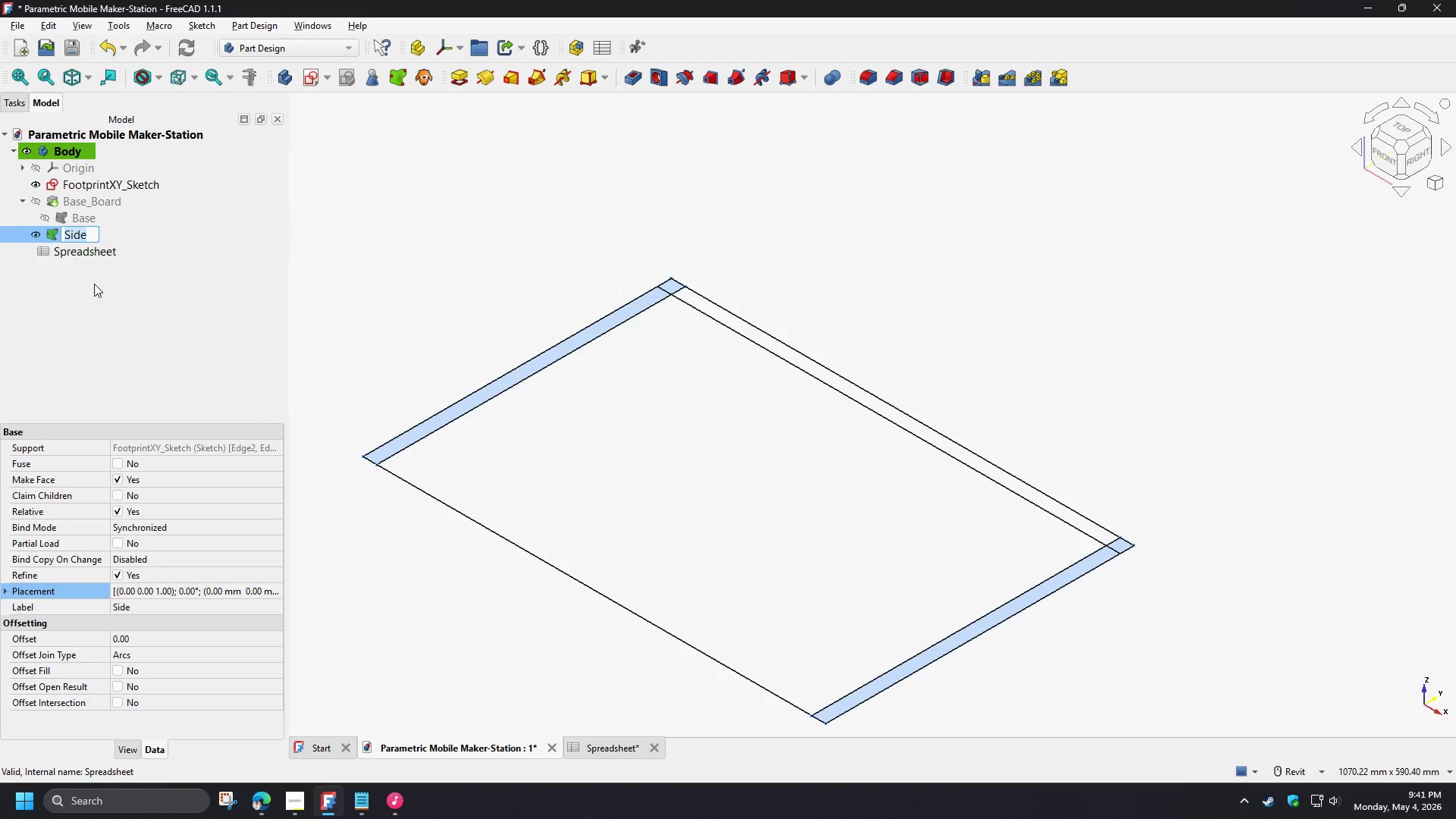 
left_click([93, 286])
 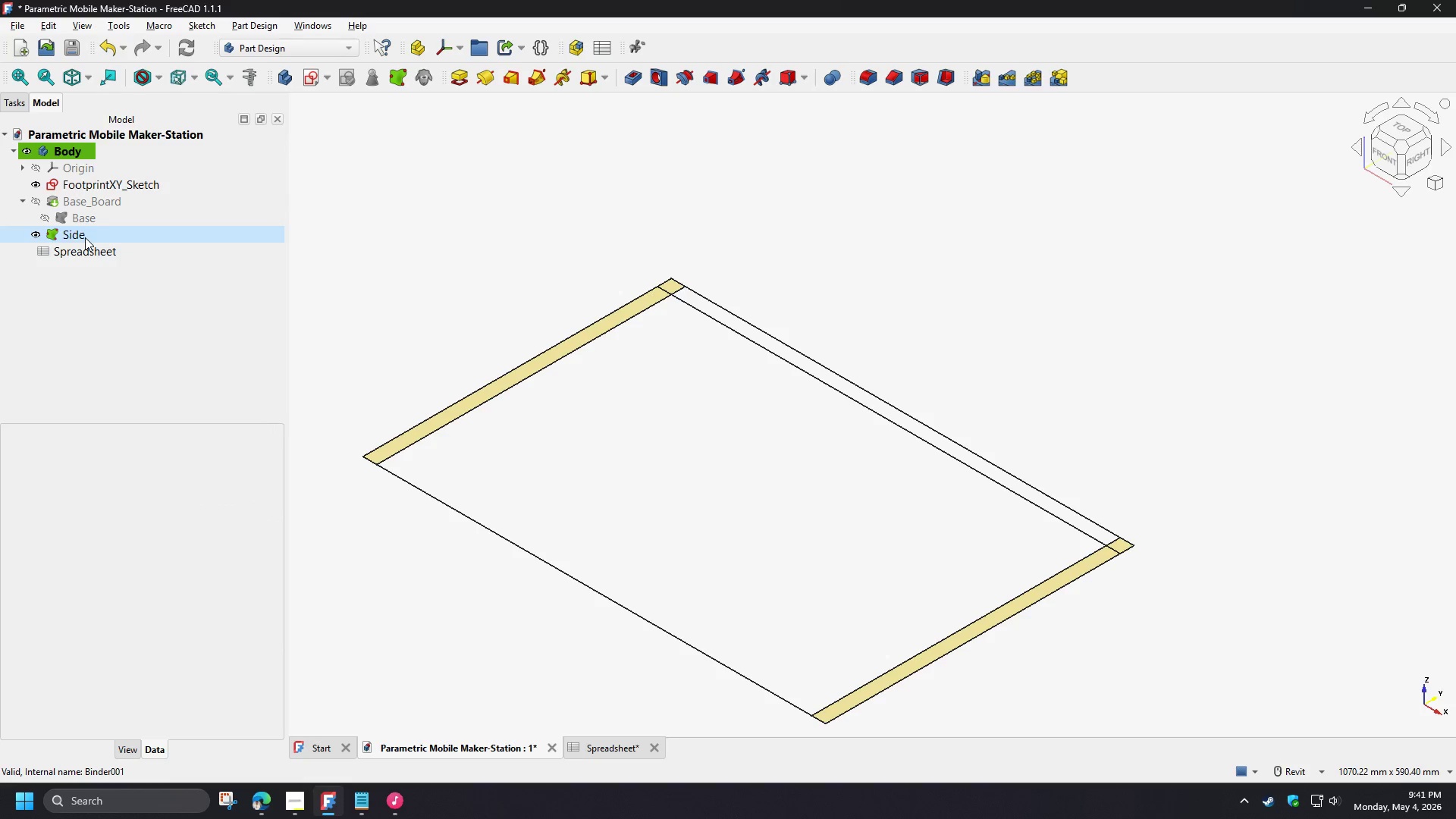 
left_click([85, 237])
 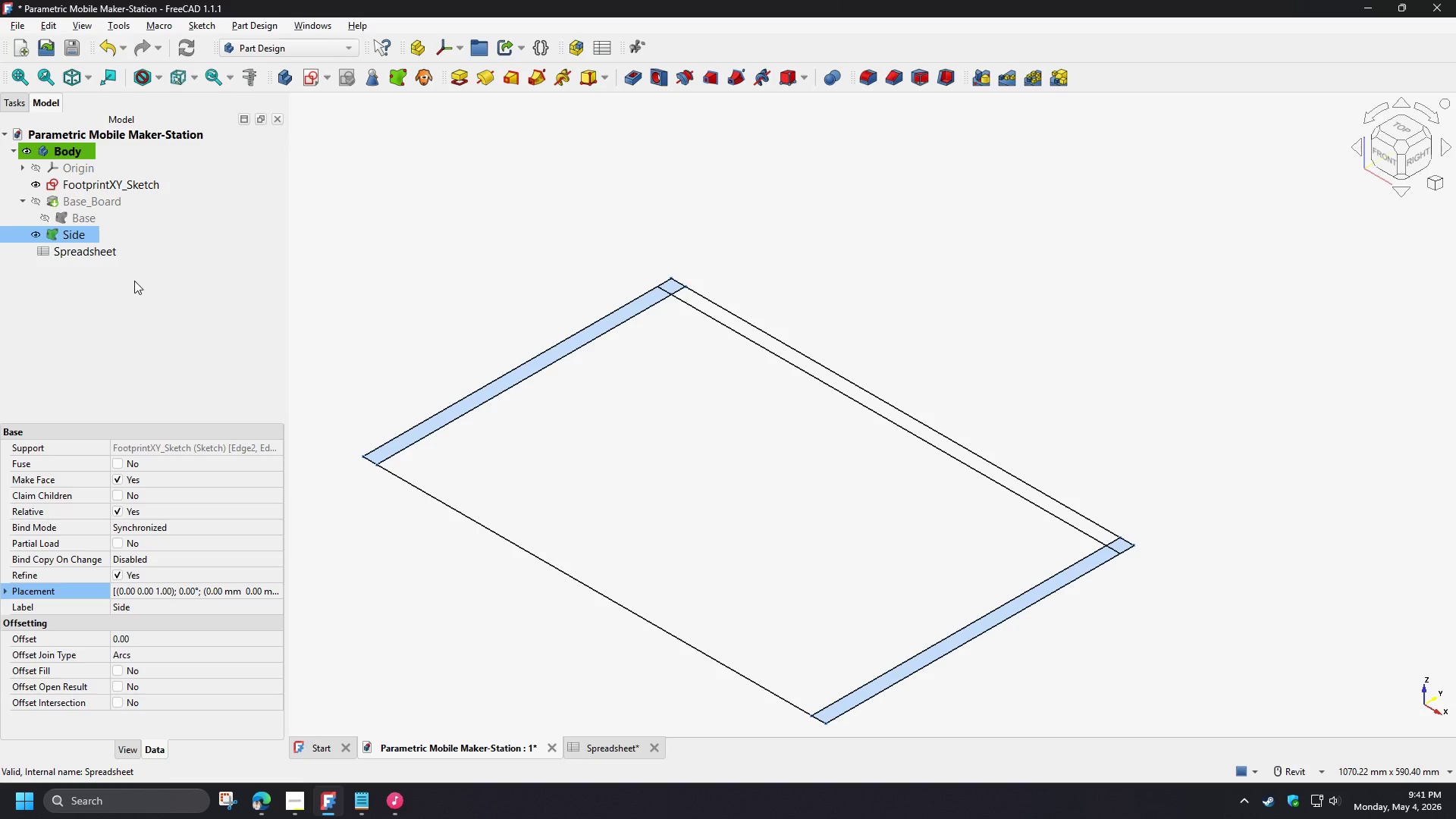 
wait(5.06)
 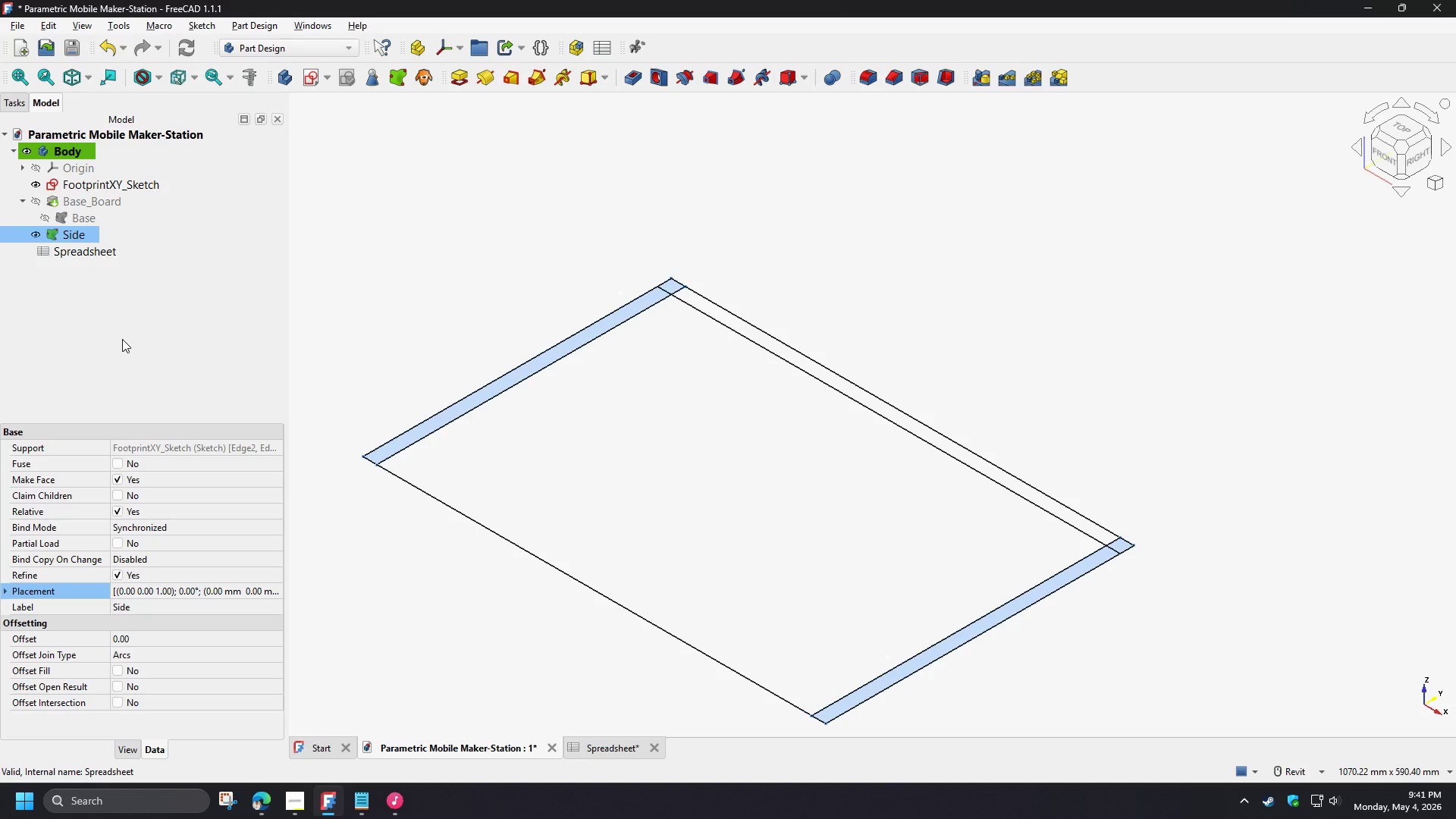 
mouse_move([278, 588])
 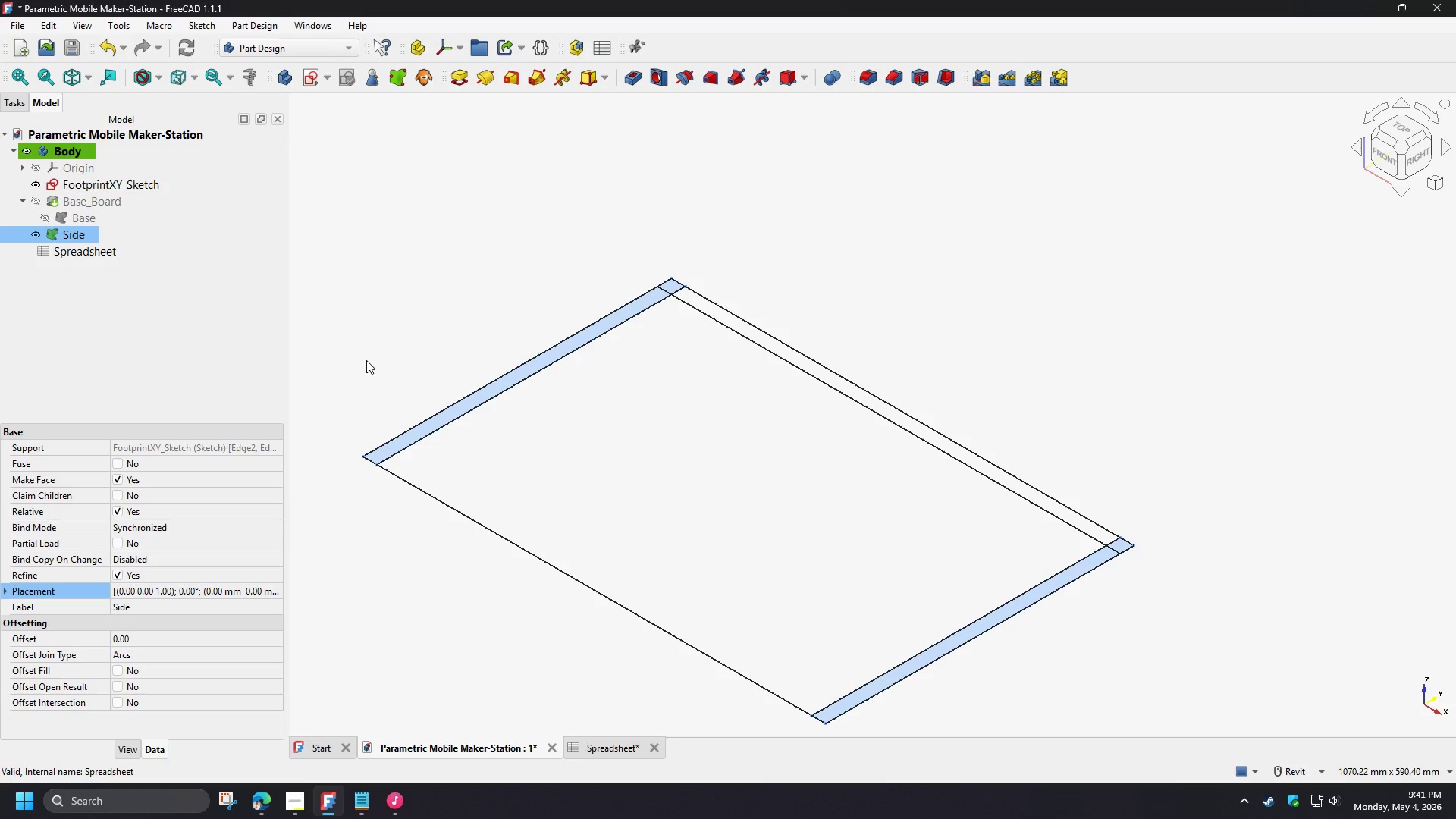 
left_click([366, 360])
 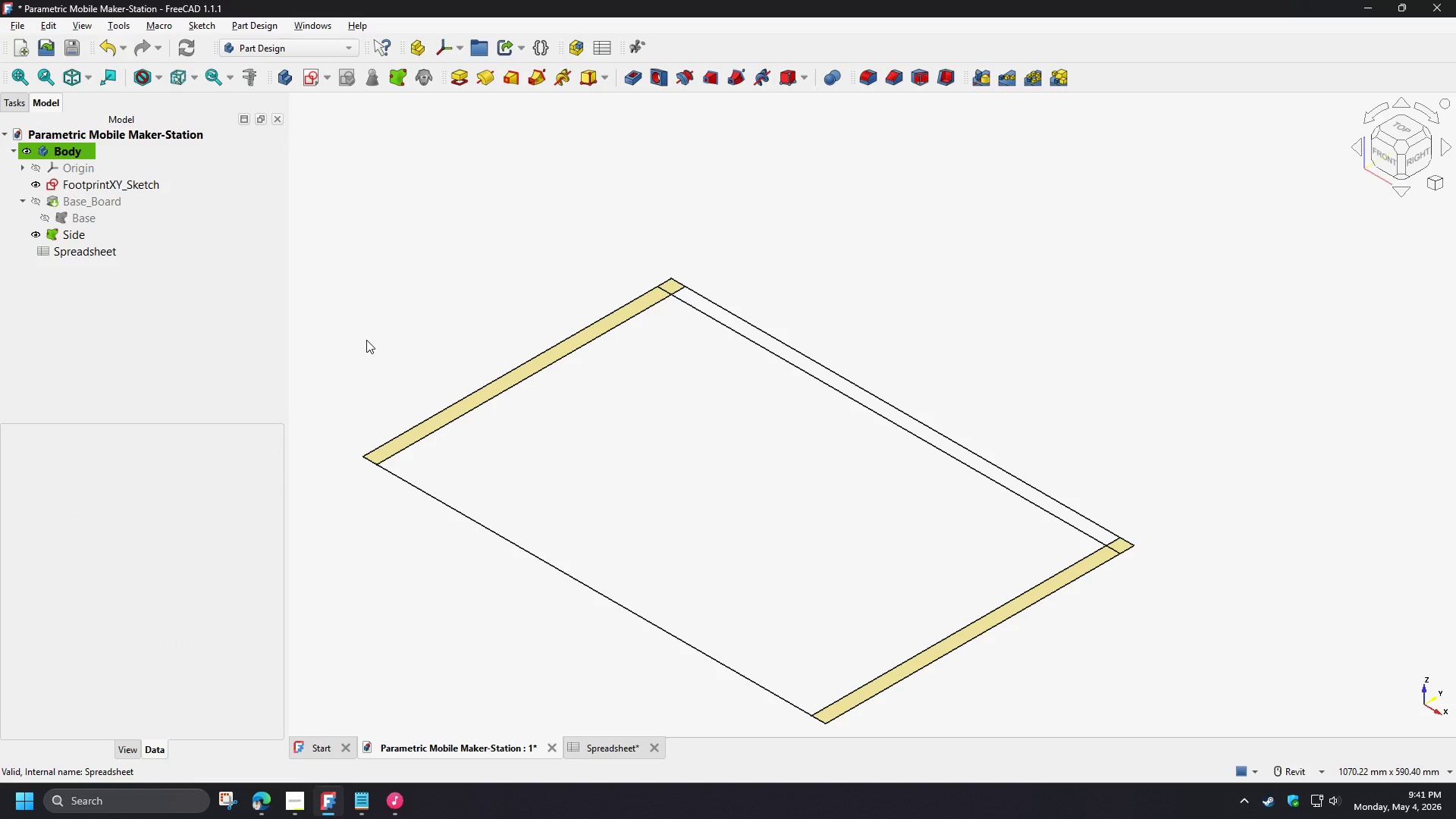 
left_click([104, 320])
 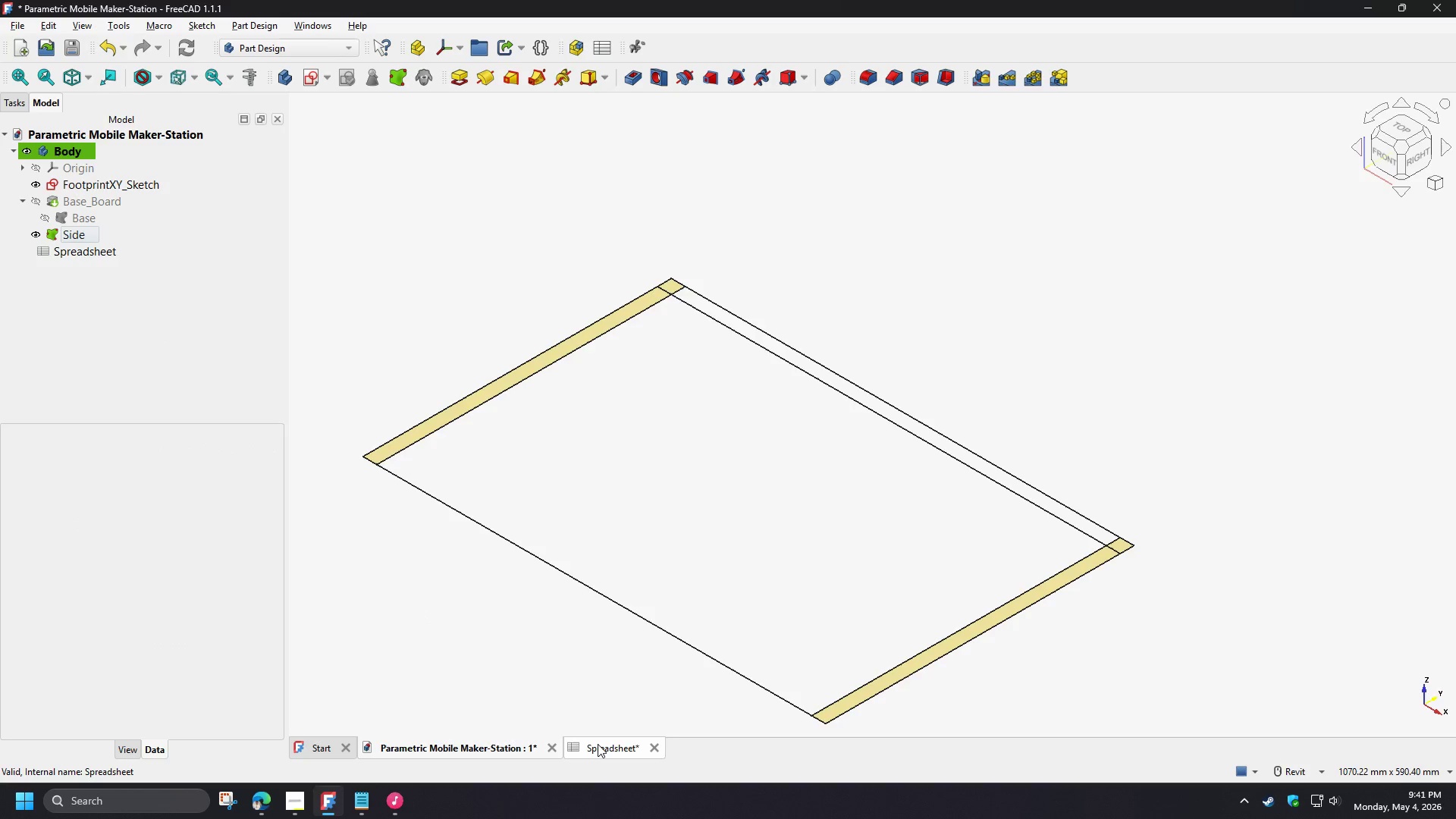 
left_click([599, 745])
 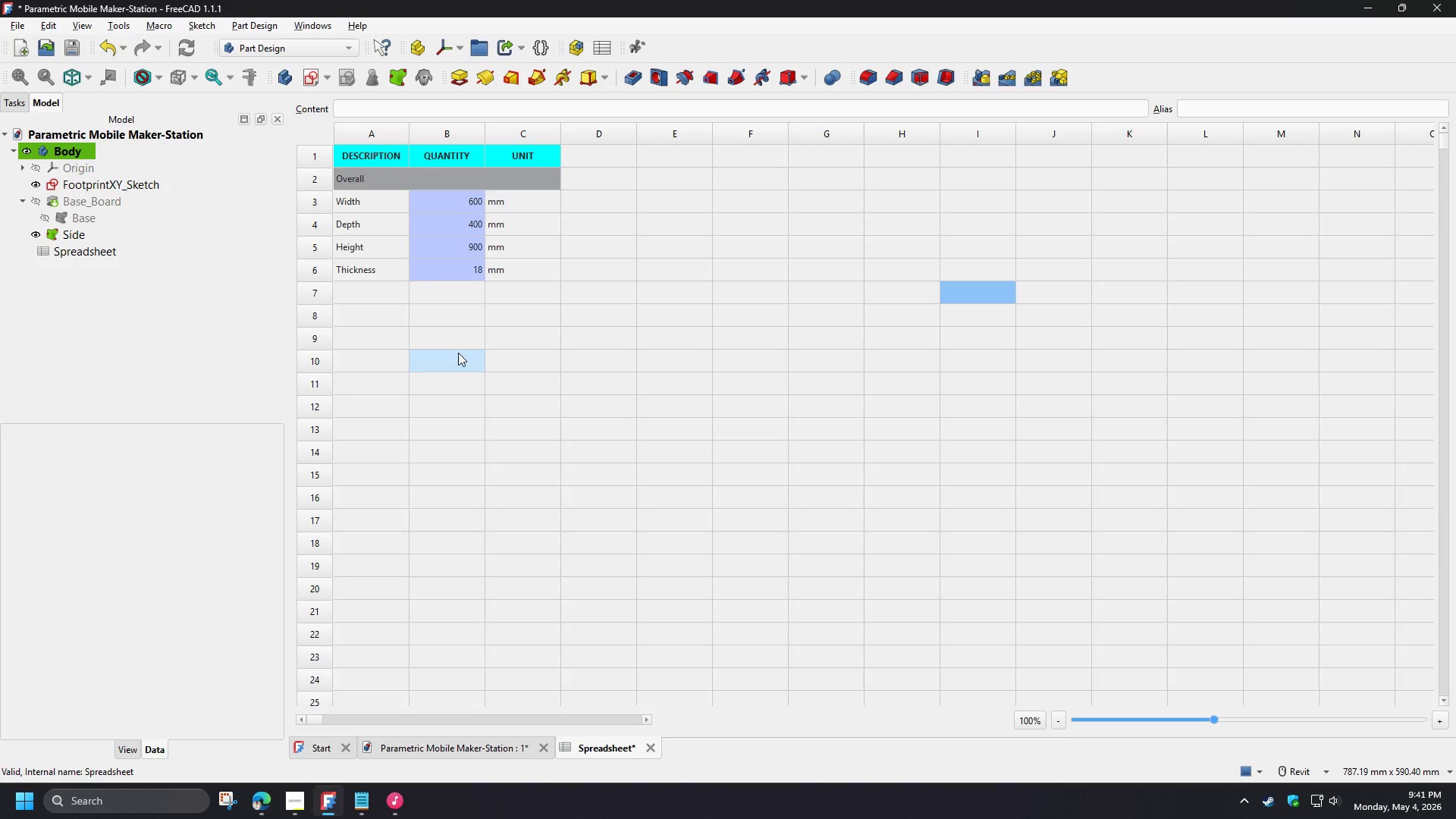 
left_click([445, 325])
 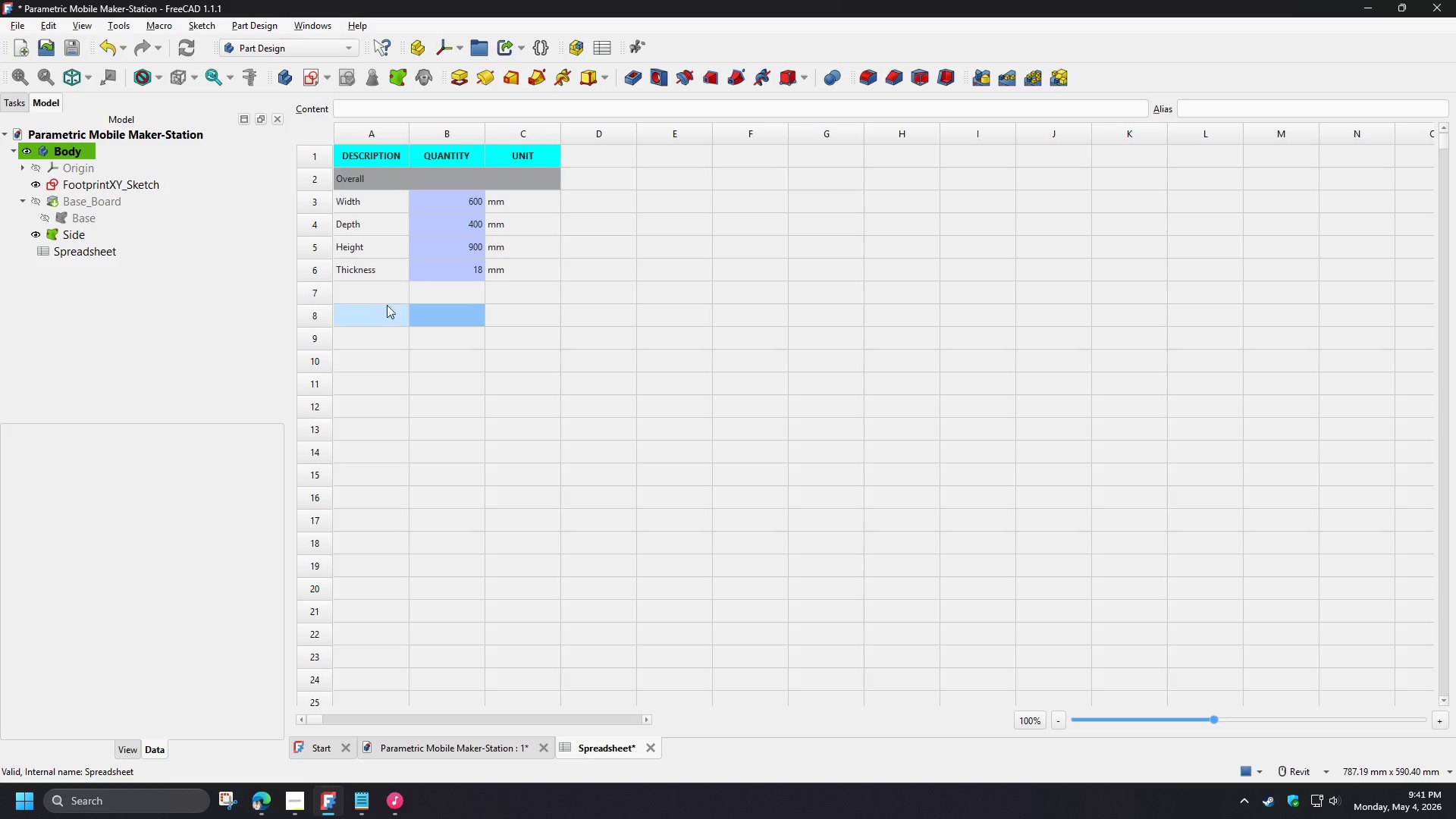 
left_click([366, 297])
 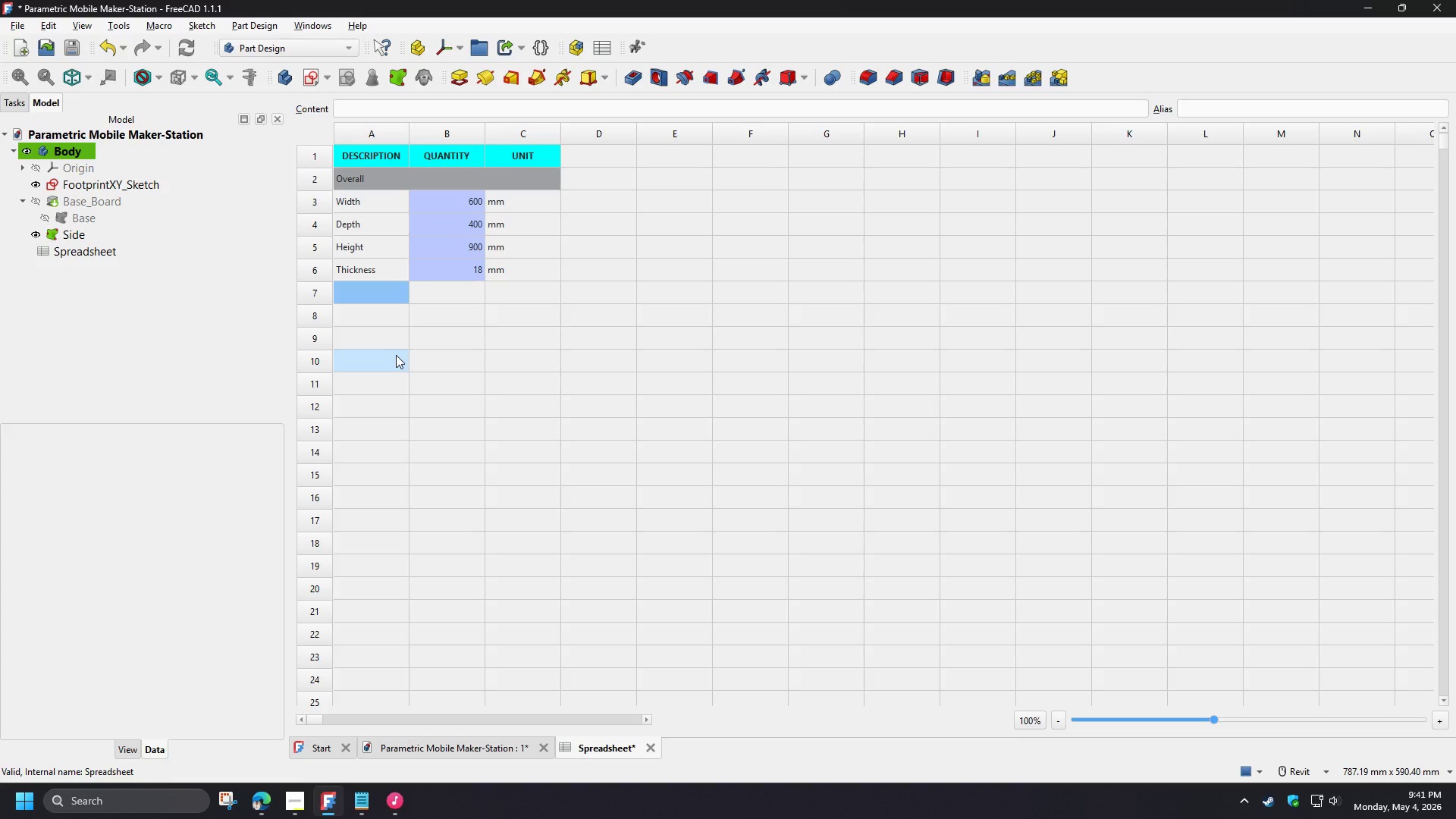 
wait(7.89)
 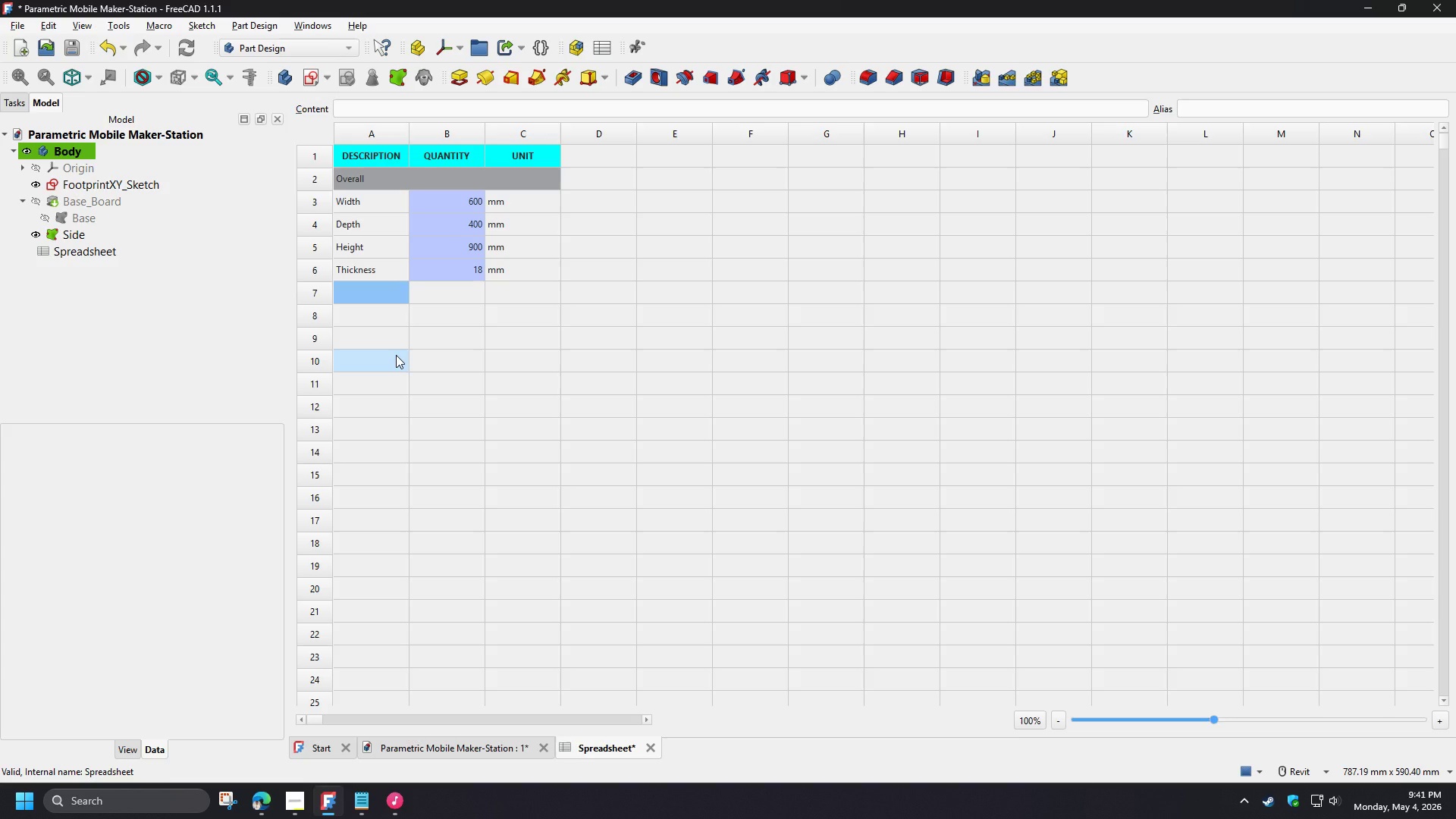 
type(Caster)
key(Escape)
 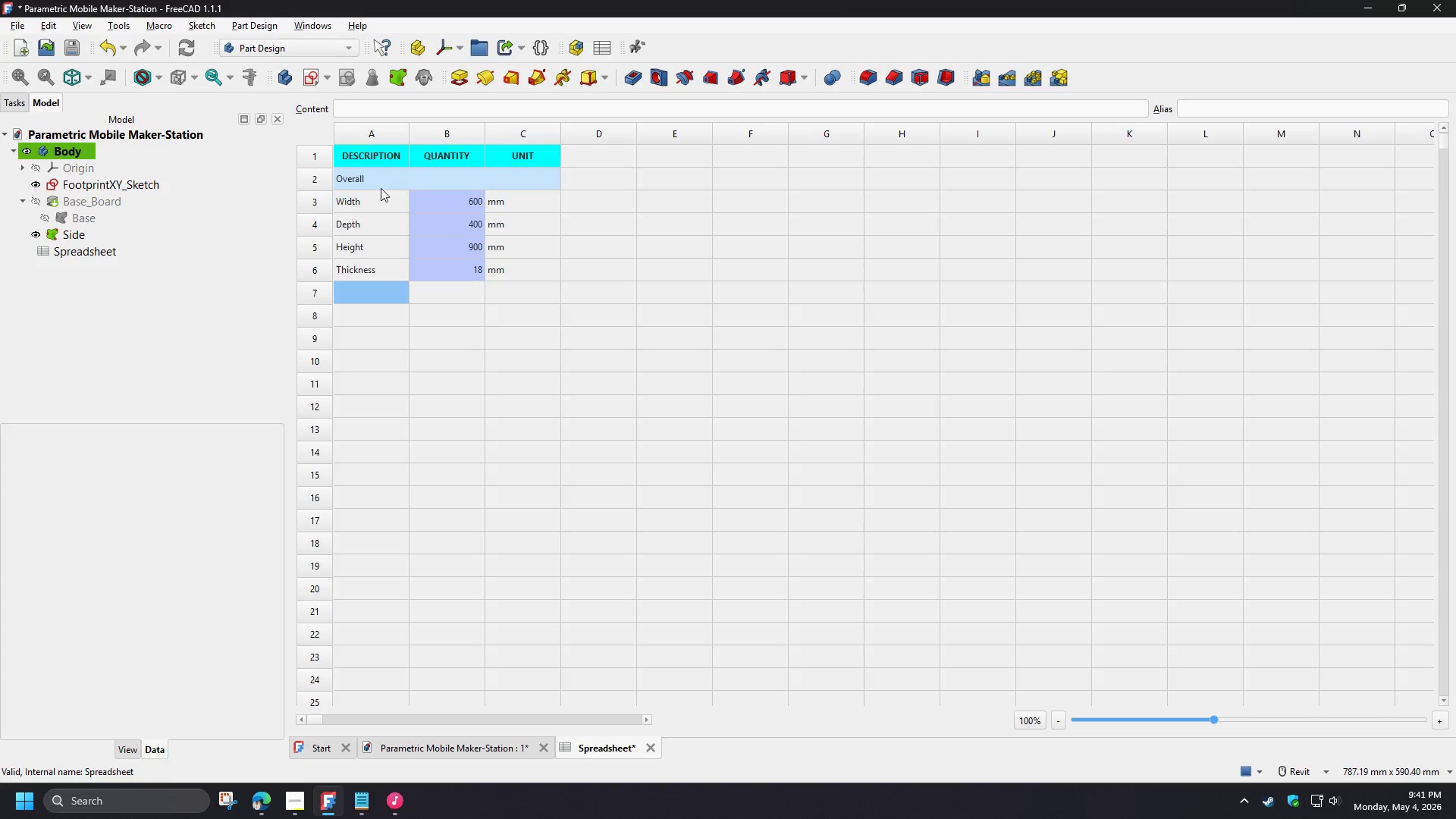 
left_click_drag(start_coordinate=[375, 180], to_coordinate=[371, 198])
 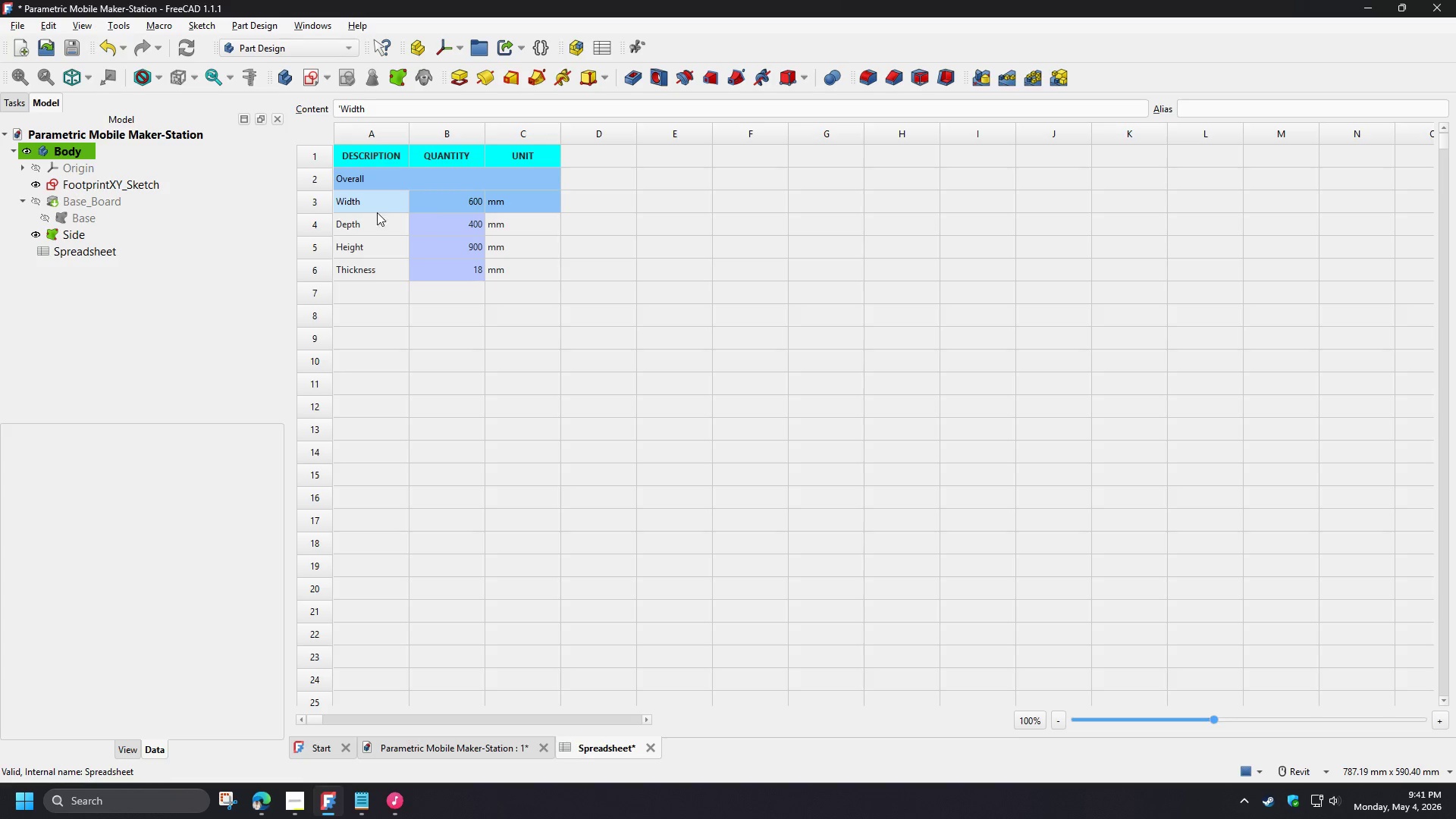 
key(Control+C)
 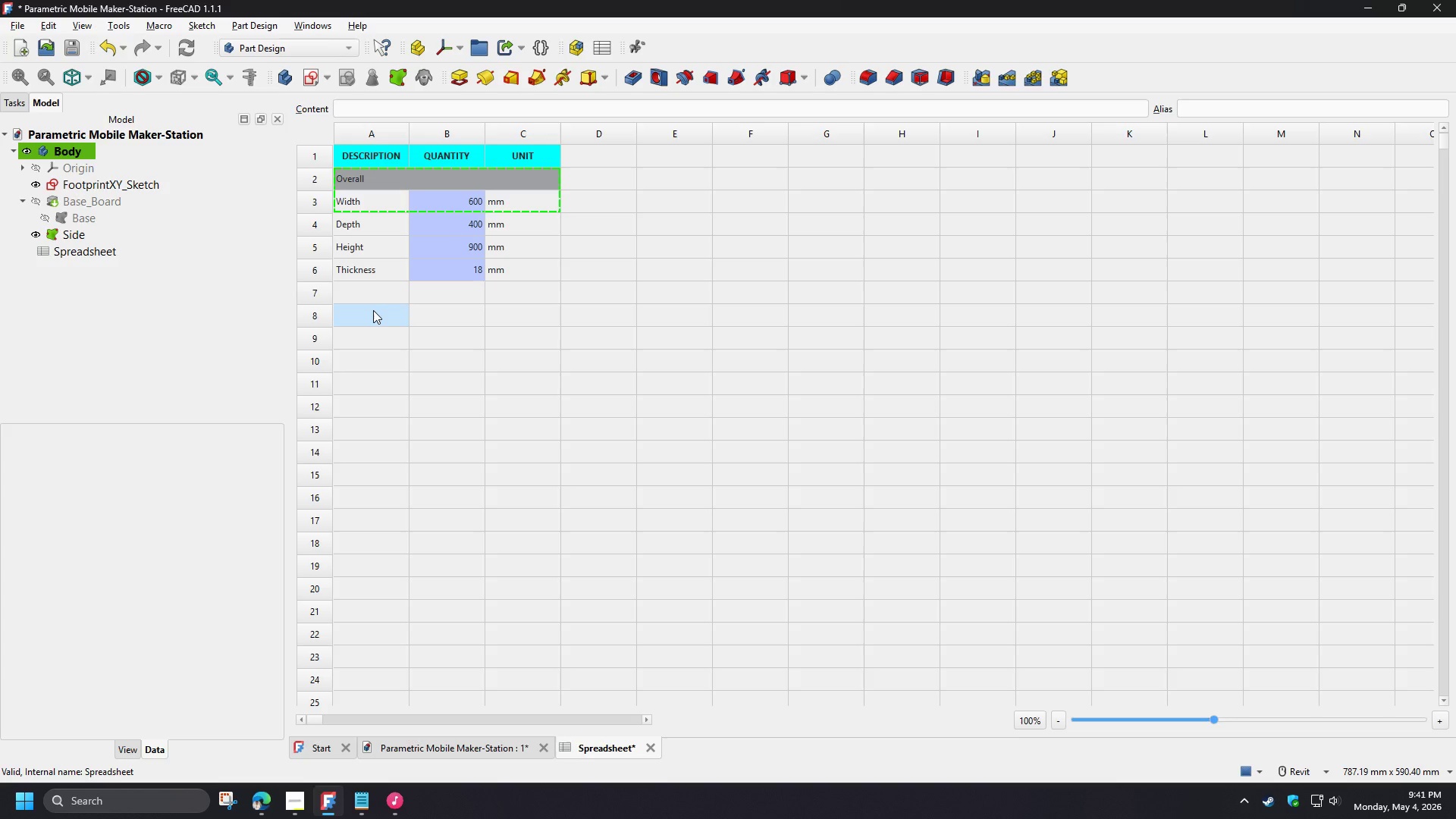 
left_click([373, 310])
 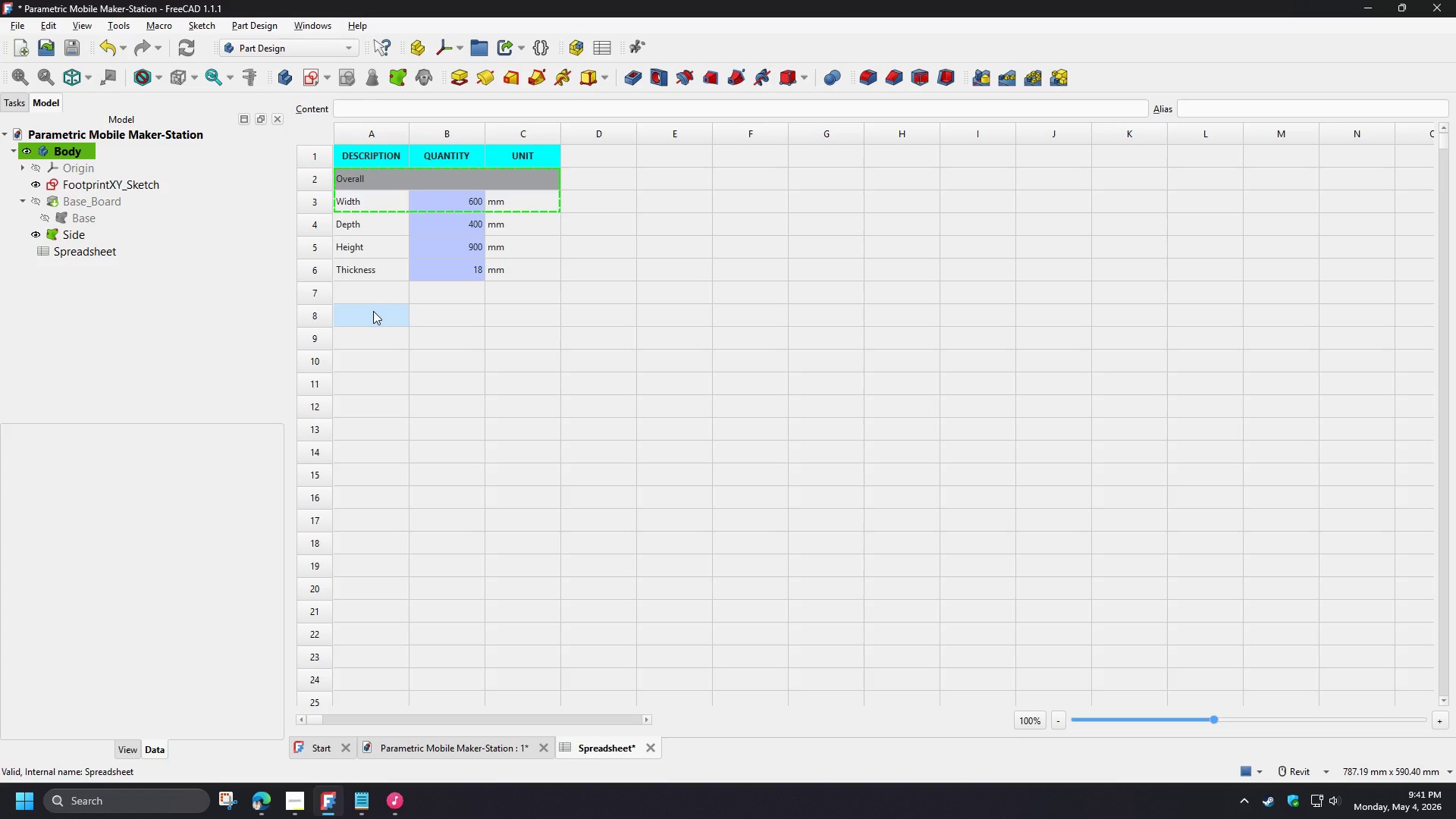 
key(Control+ControlLeft)
 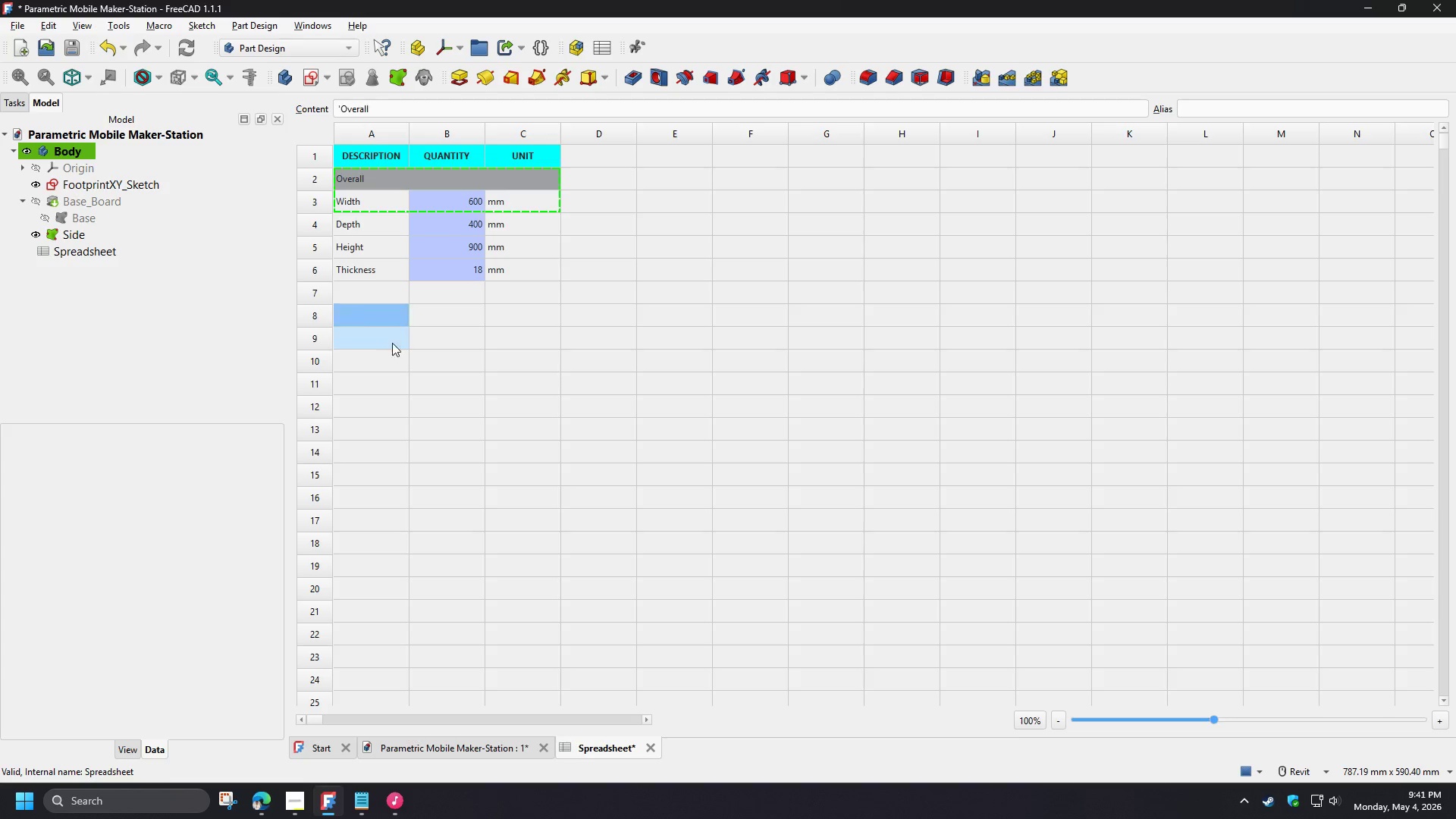 
key(Control+V)
 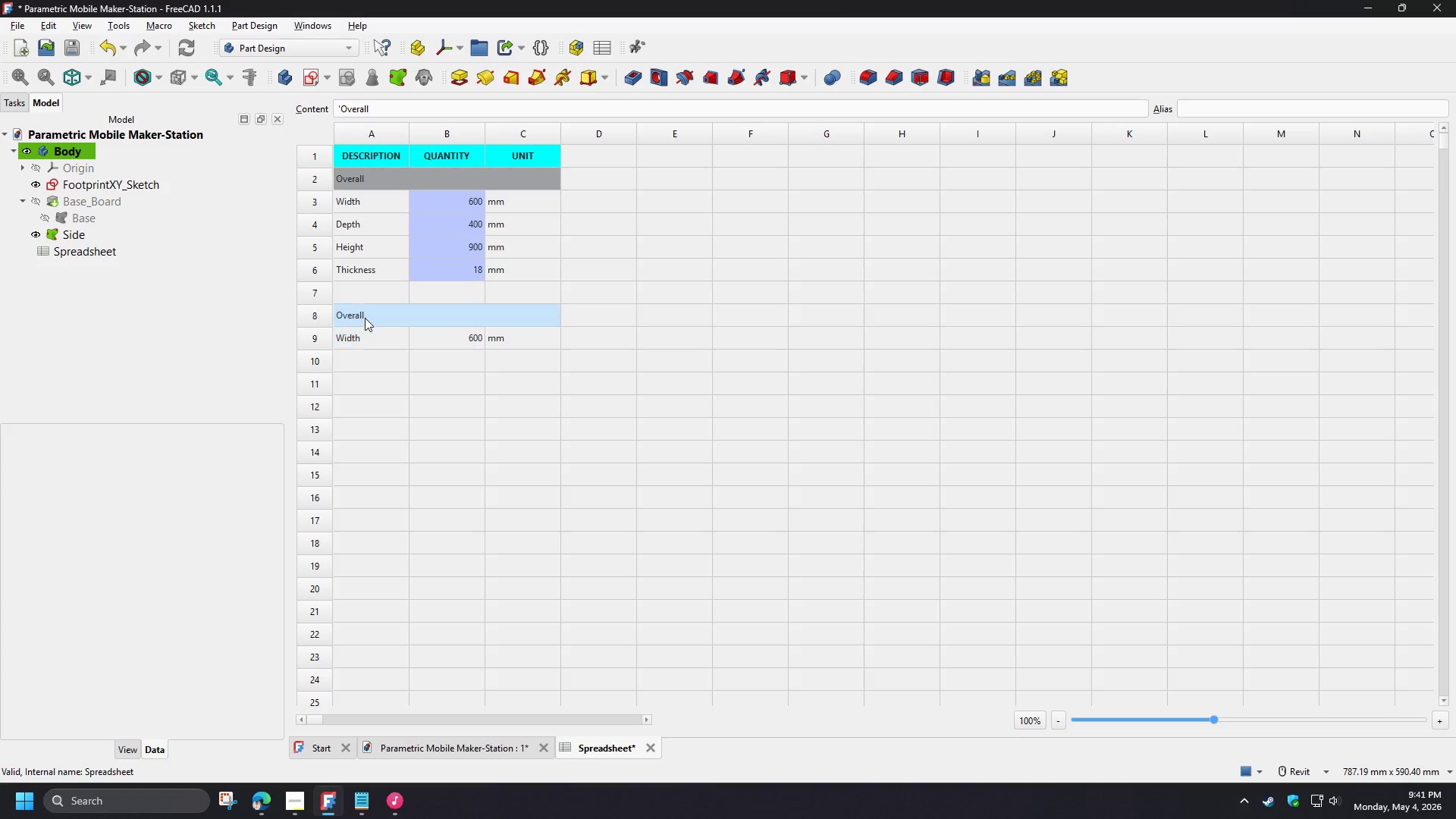 
left_click([364, 314])
 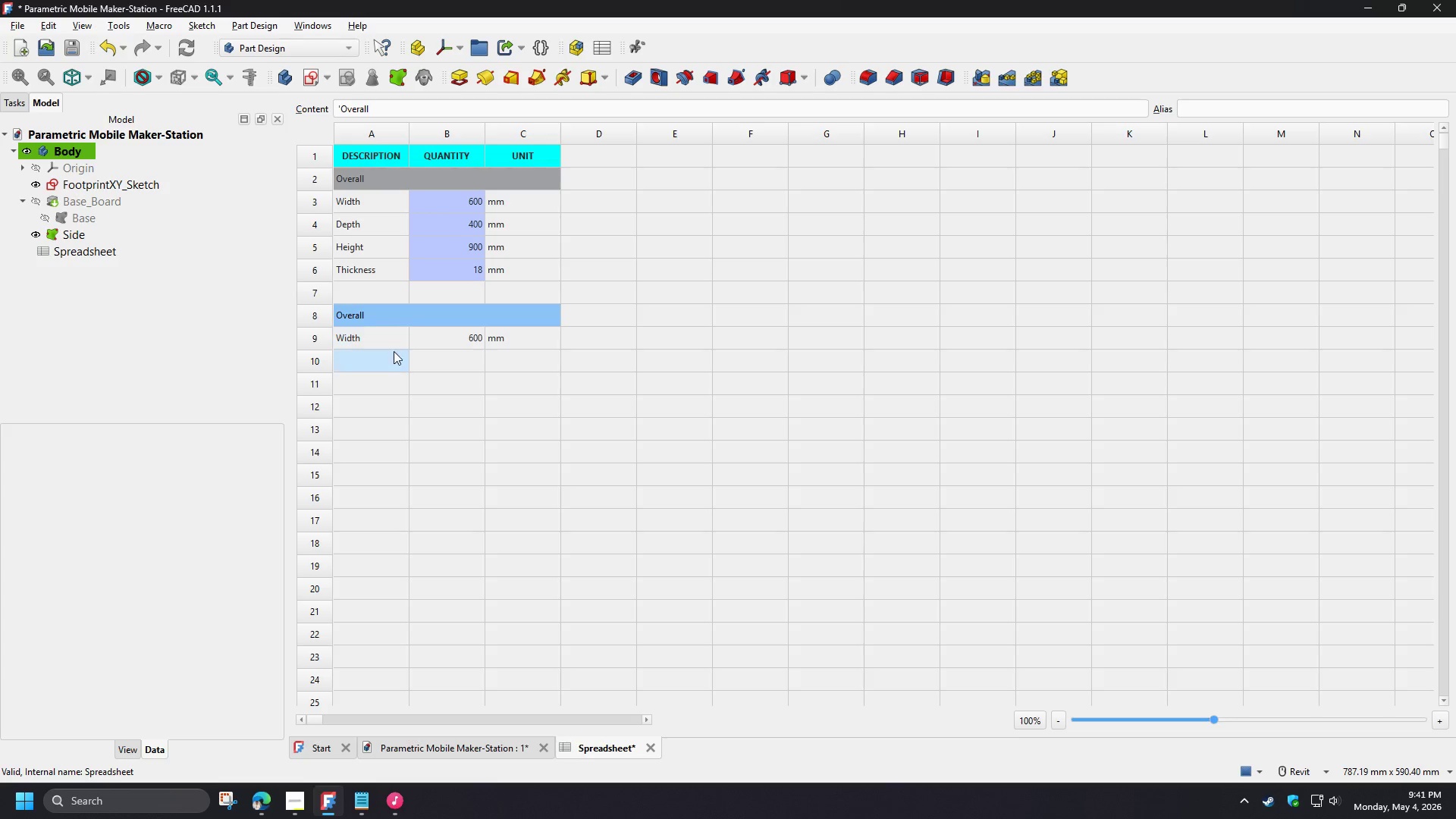 
type(Caster Wheel)
 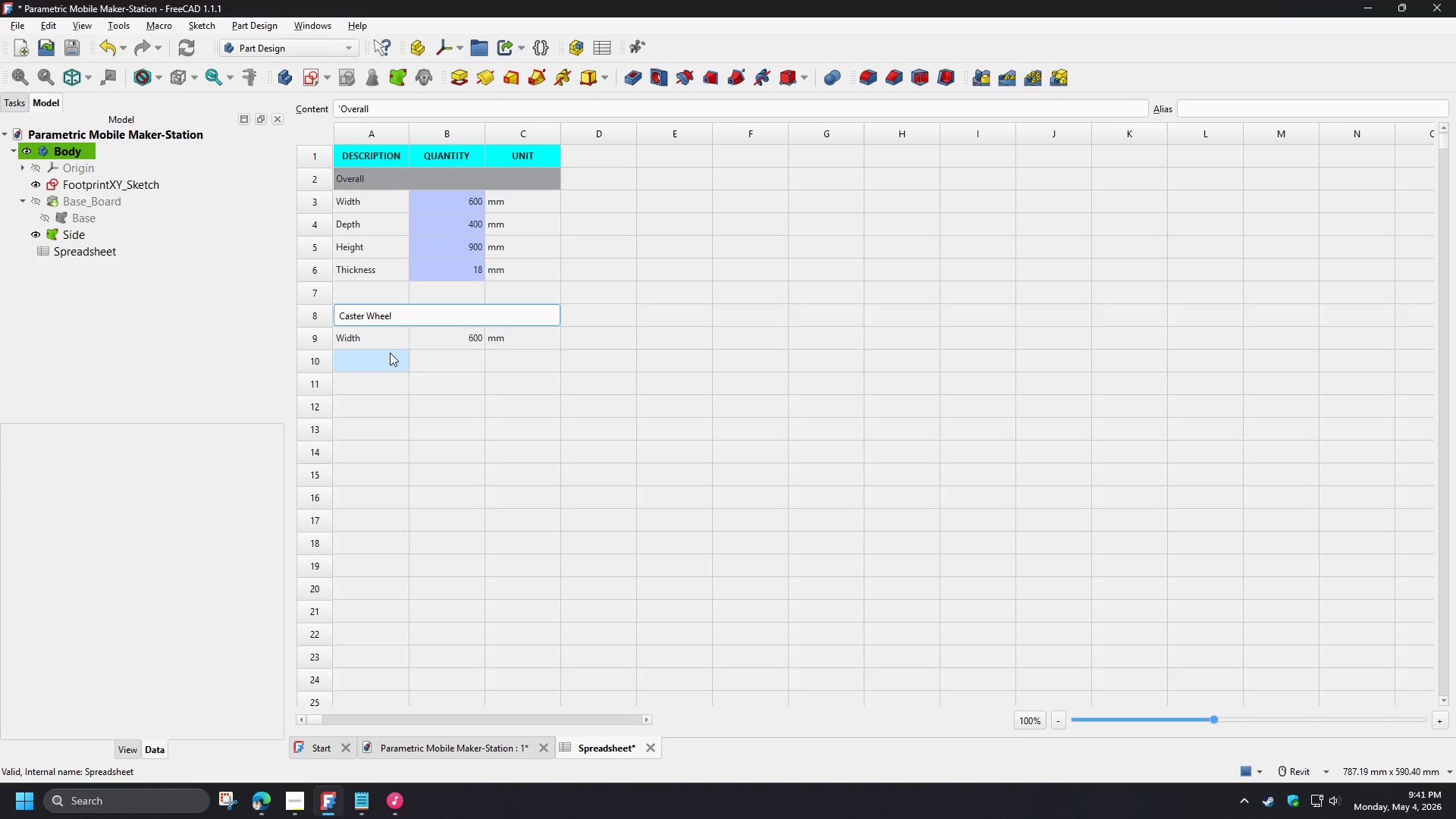 
left_click([384, 341])
 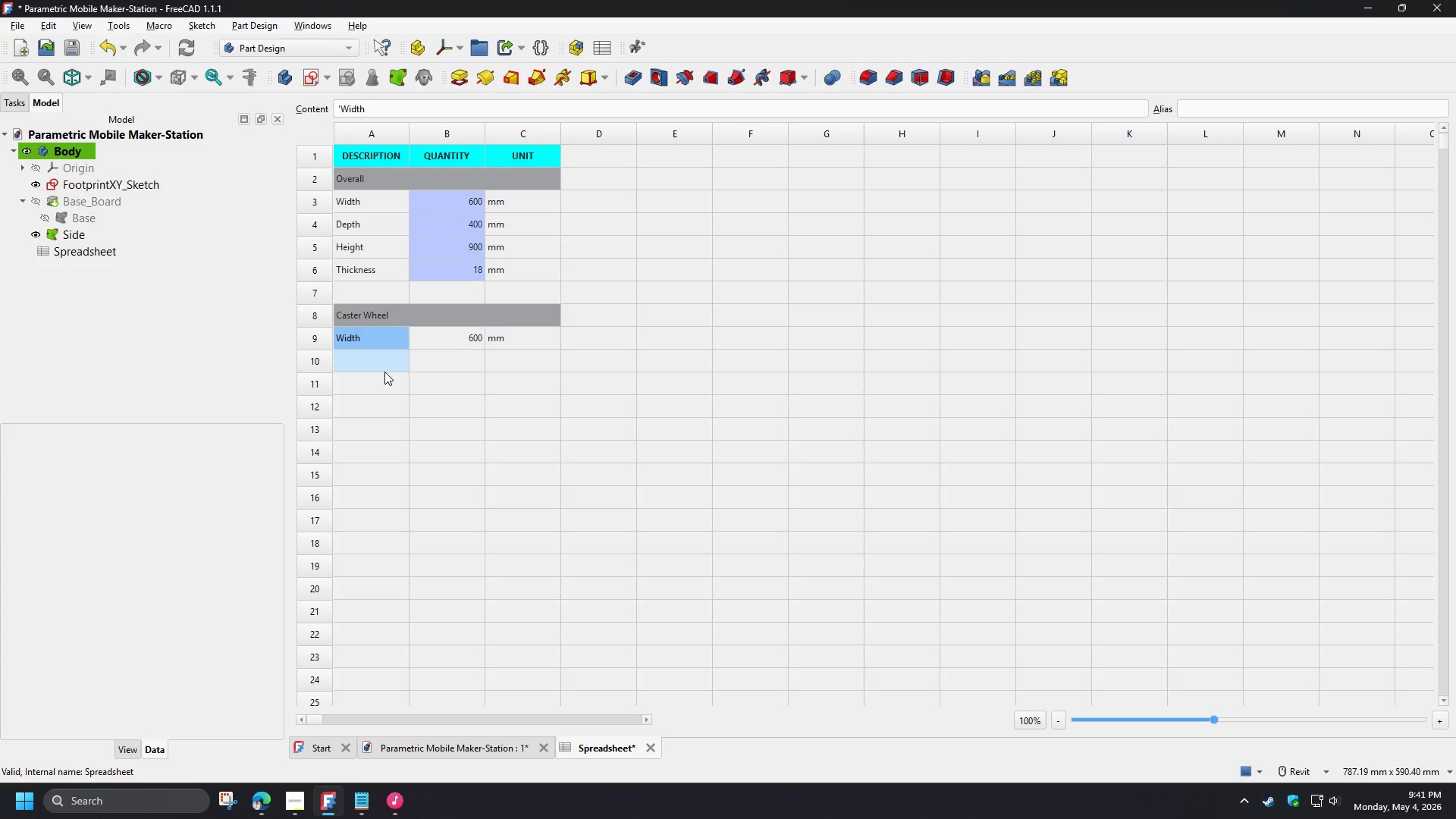 
type(Height)
 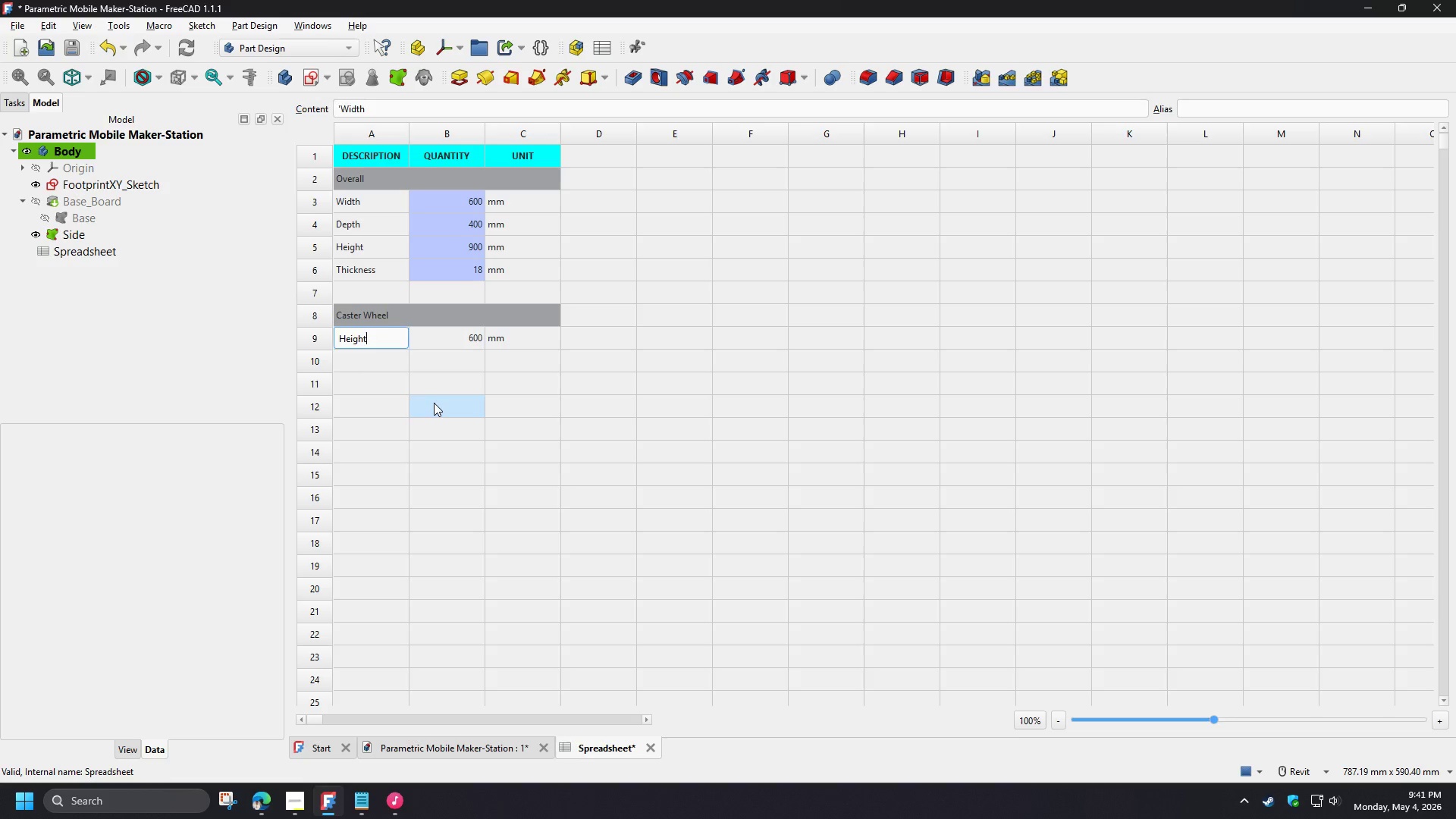 
left_click([434, 403])
 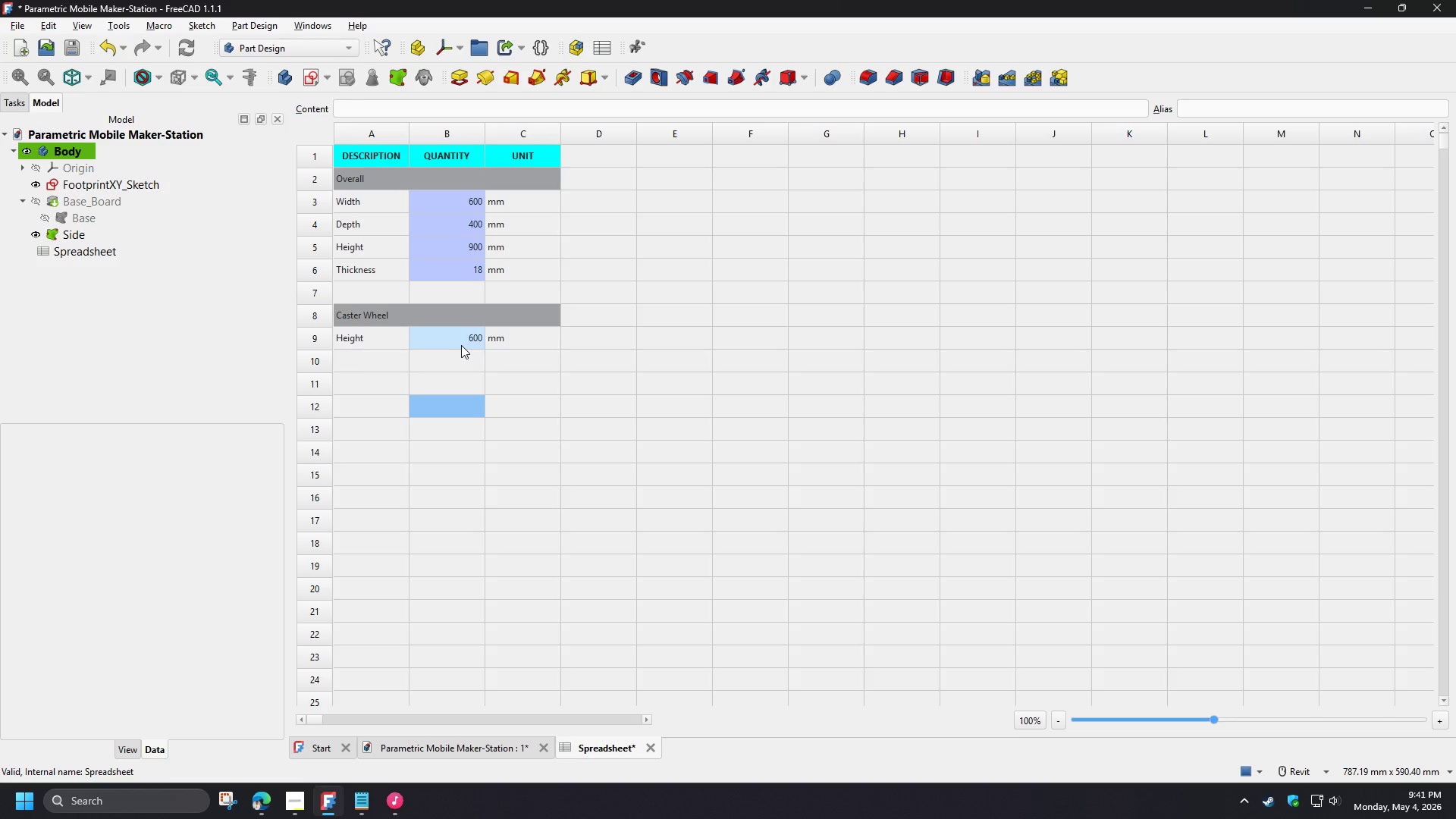 
left_click([461, 345])
 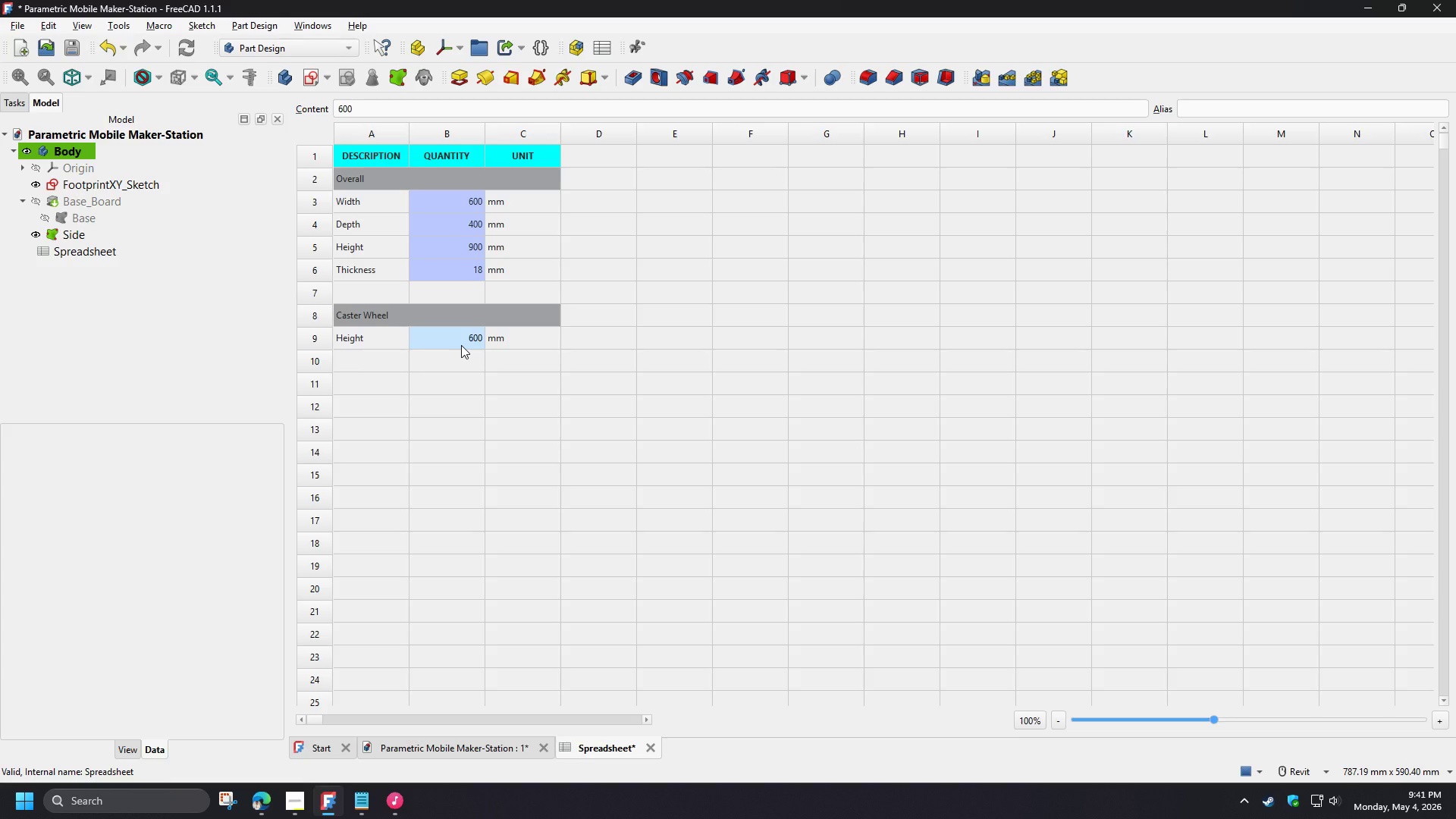 
wait(17.36)
 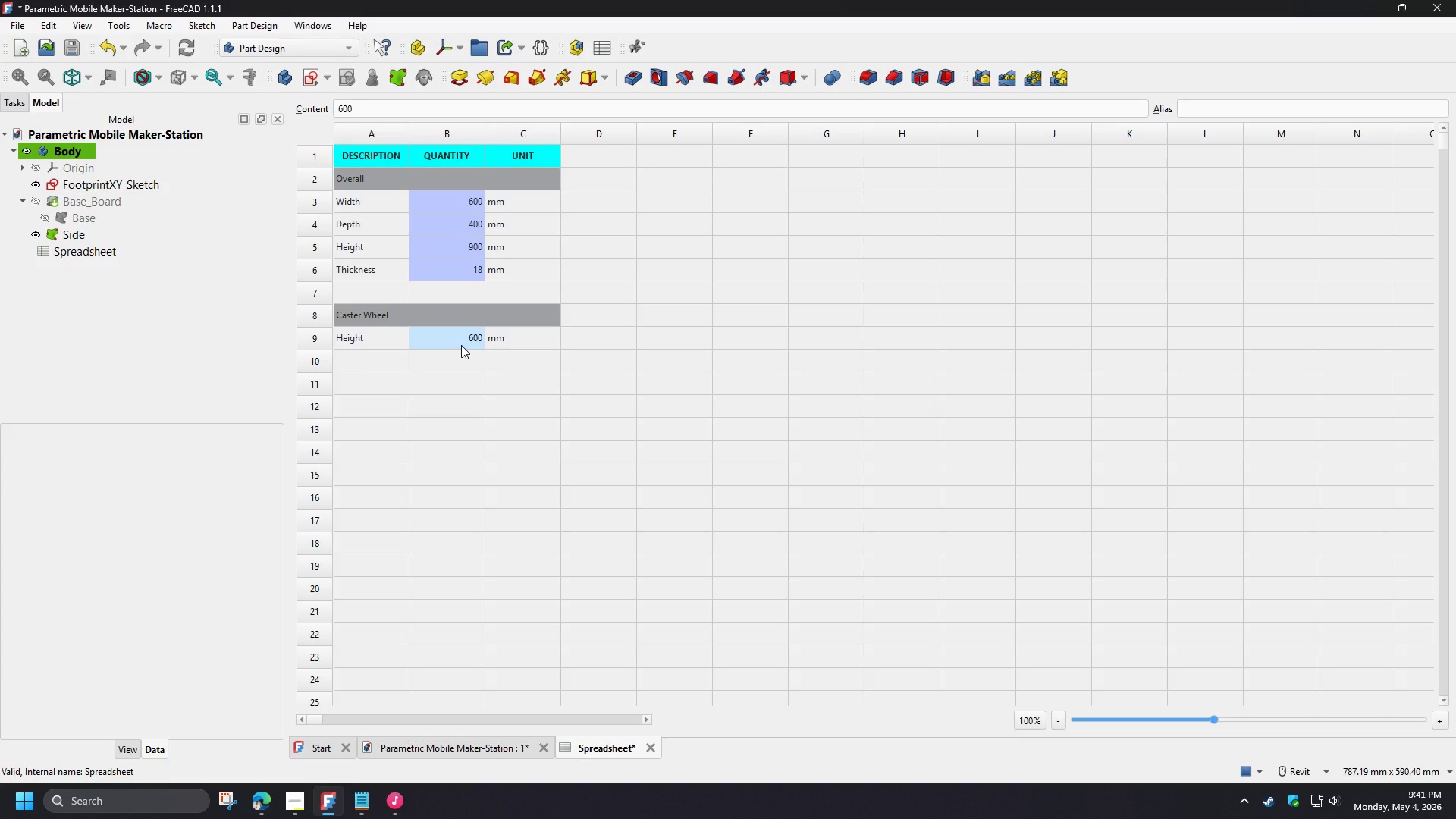 
key(Numpad5)
 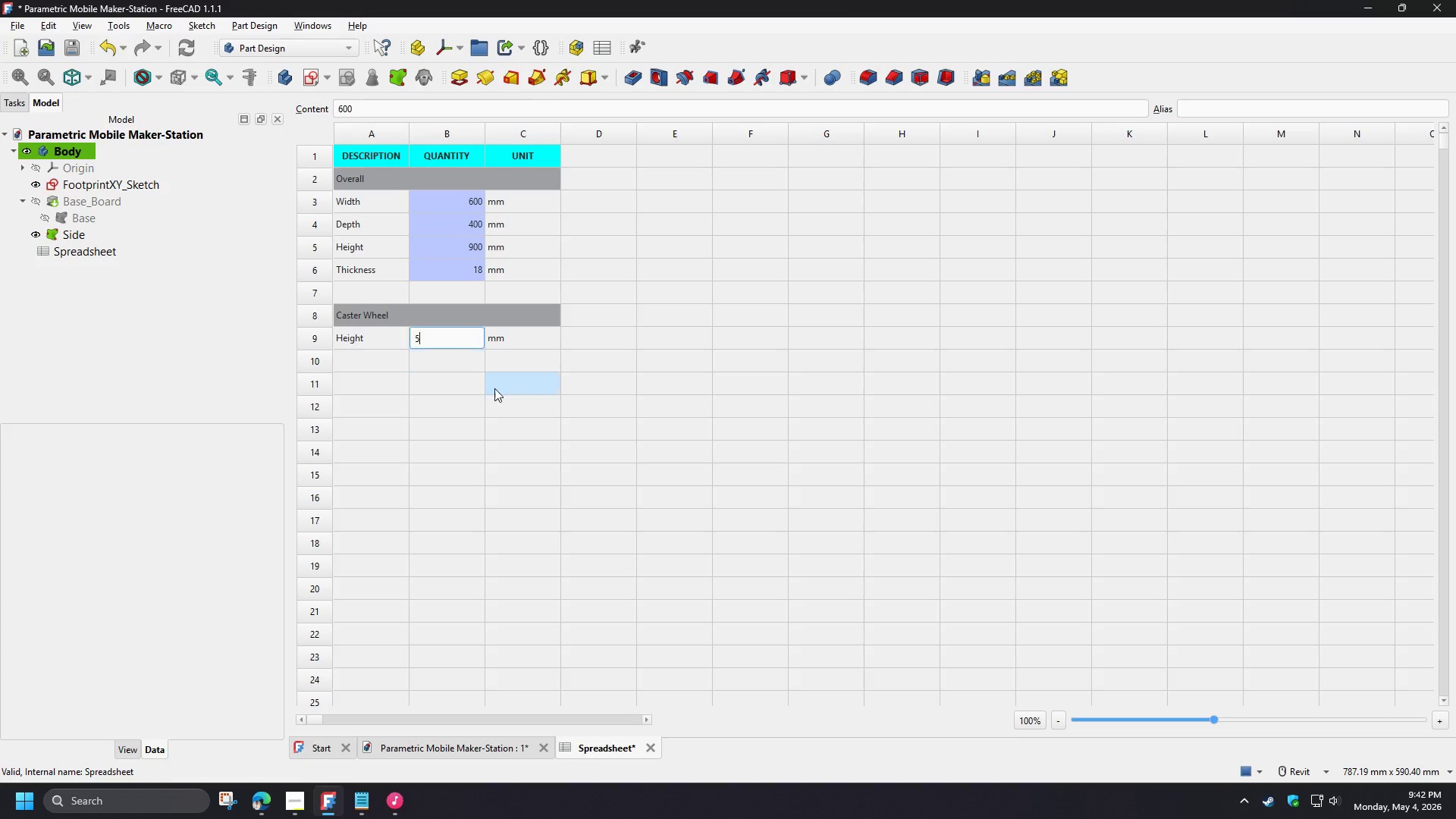 
key(Numpad0)
 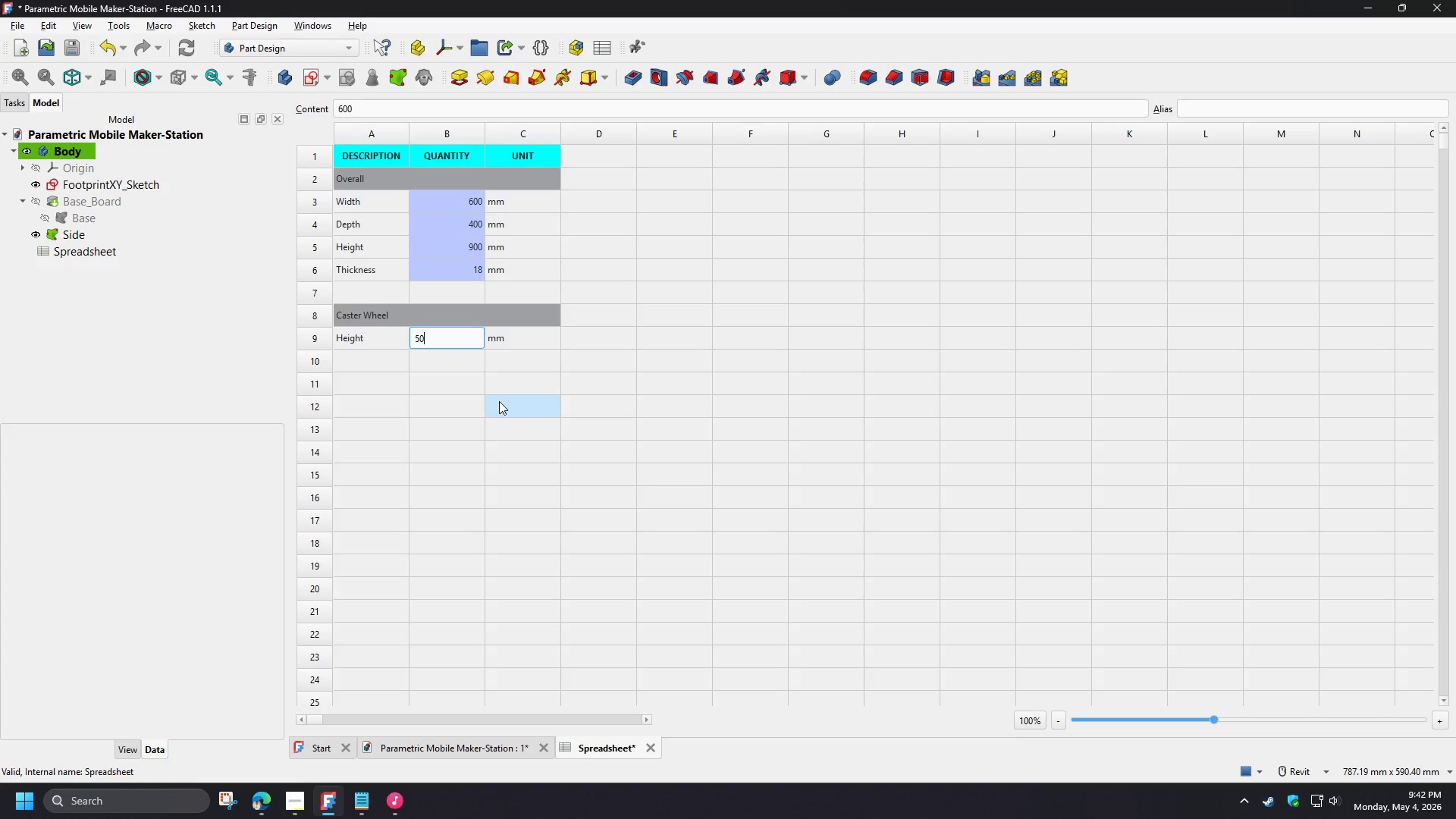 
left_click([499, 401])
 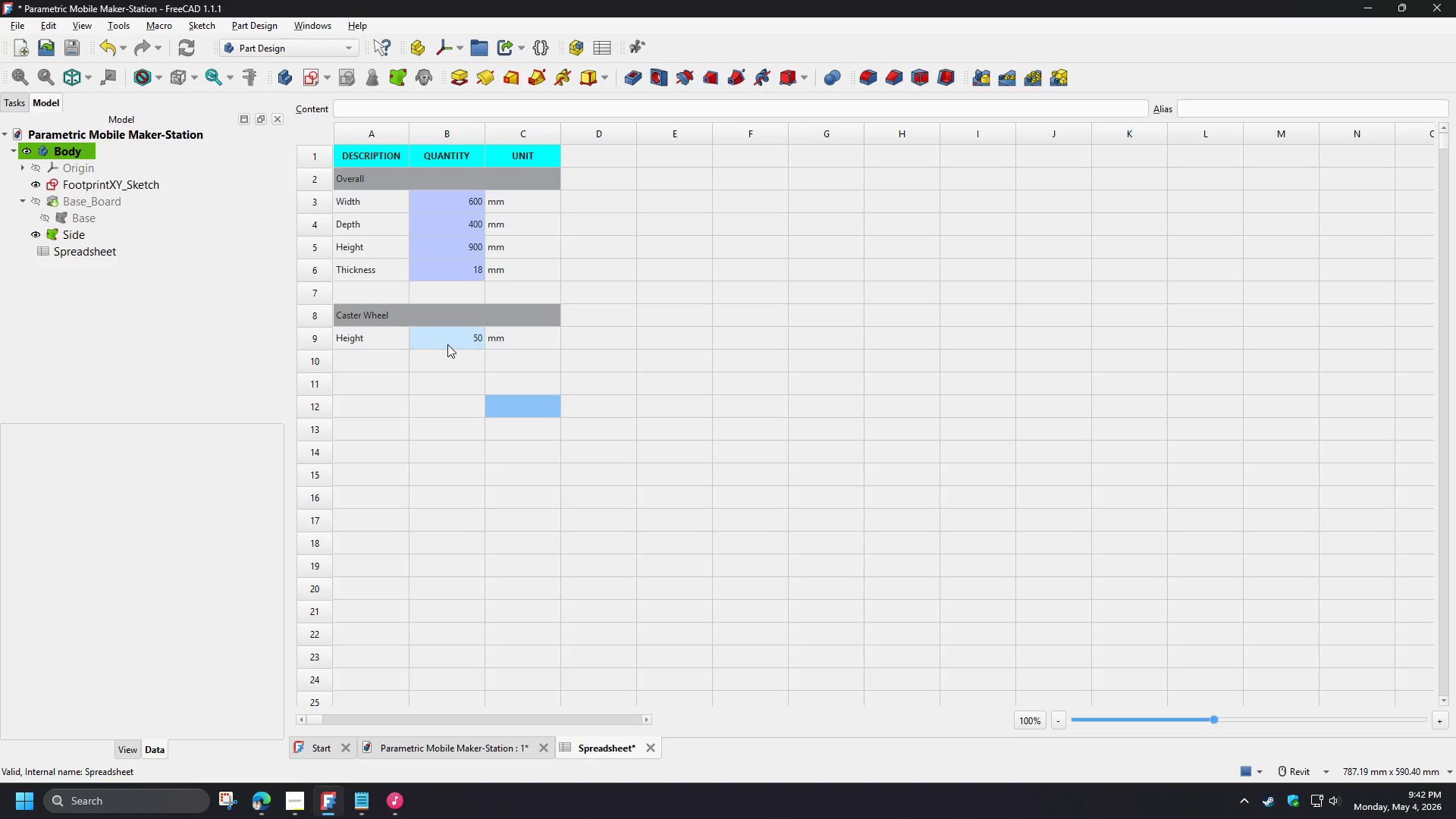 
left_click([377, 312])
 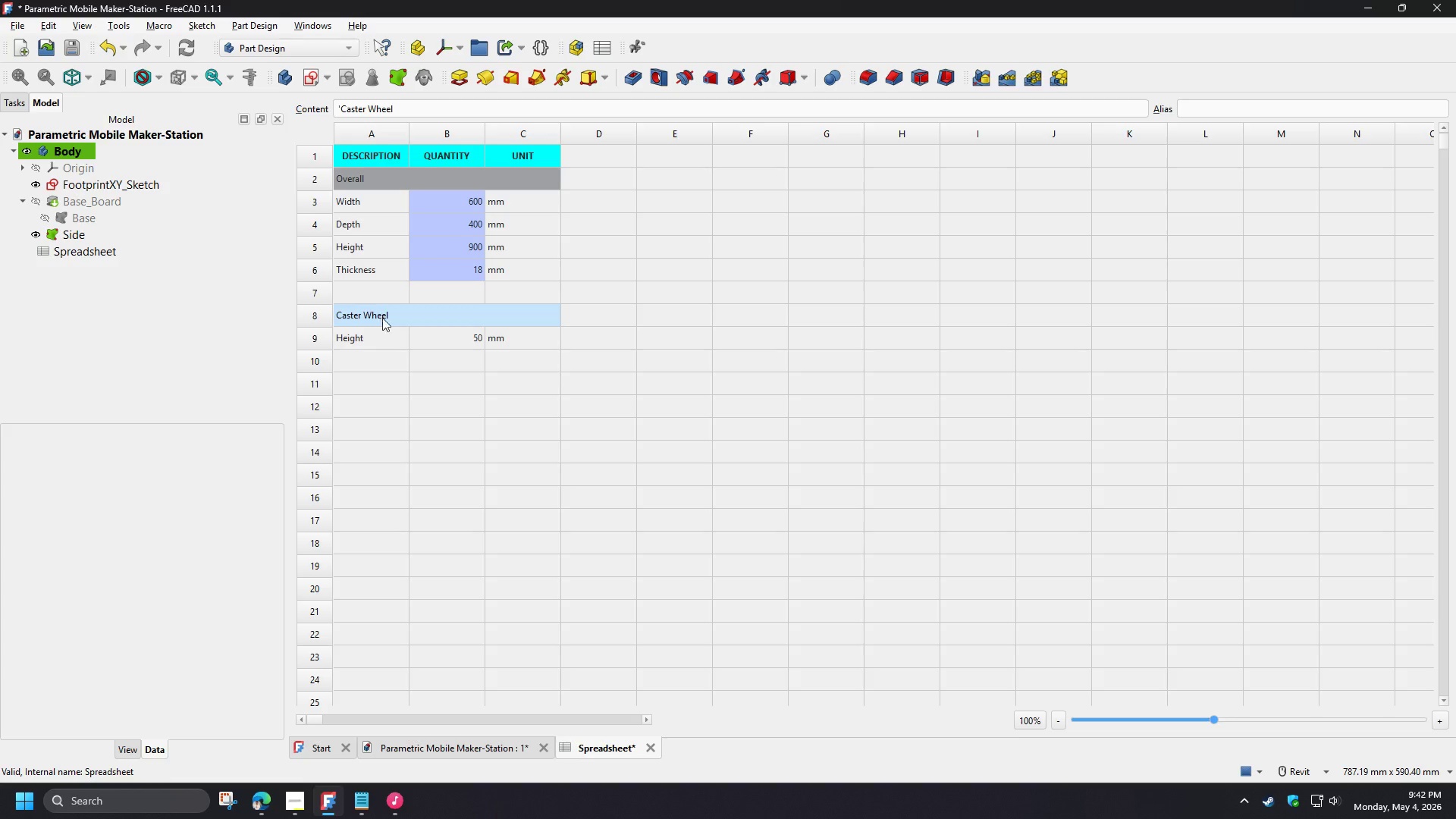 
key(Control+C)
 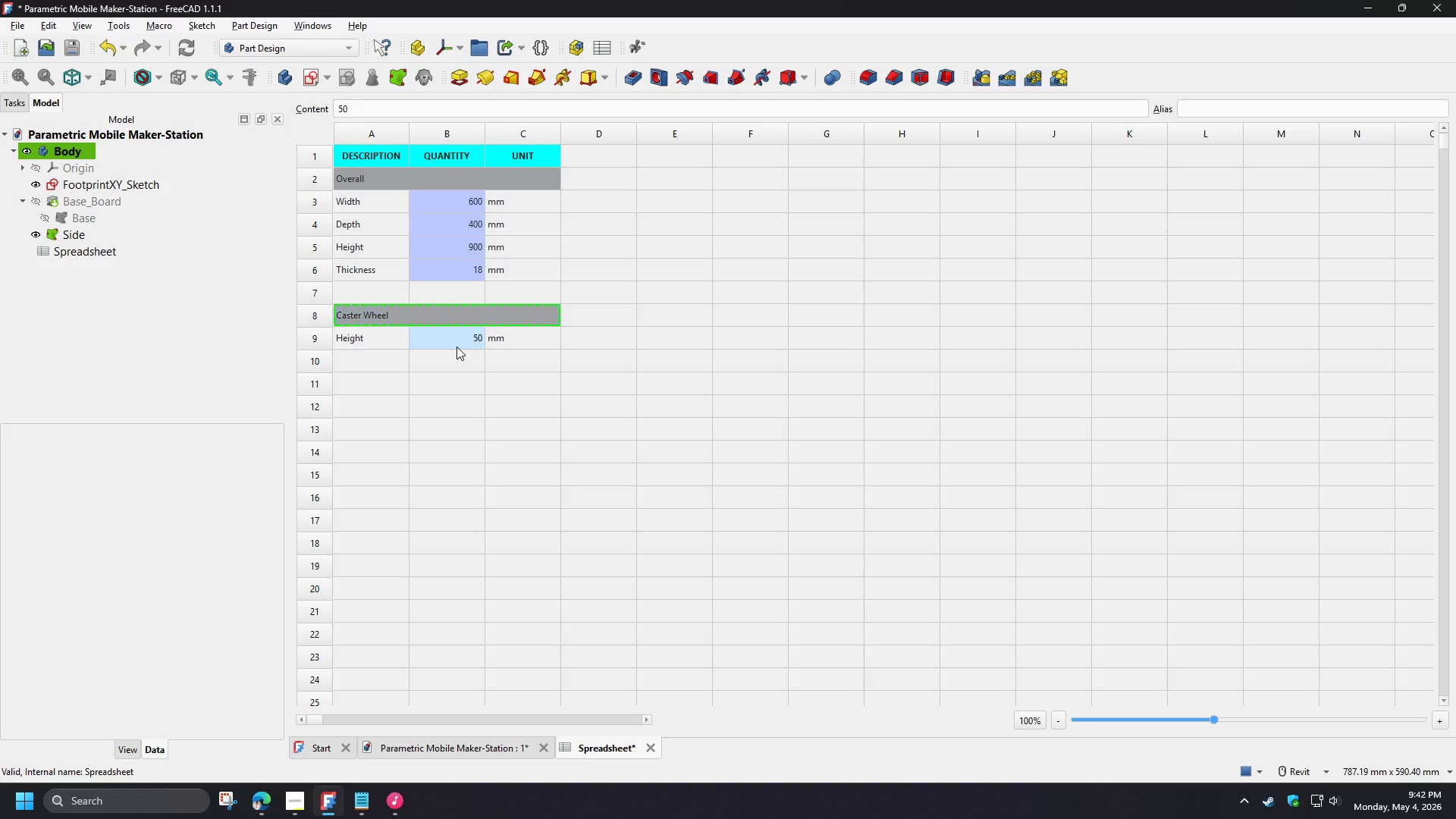 
left_click([457, 347])
 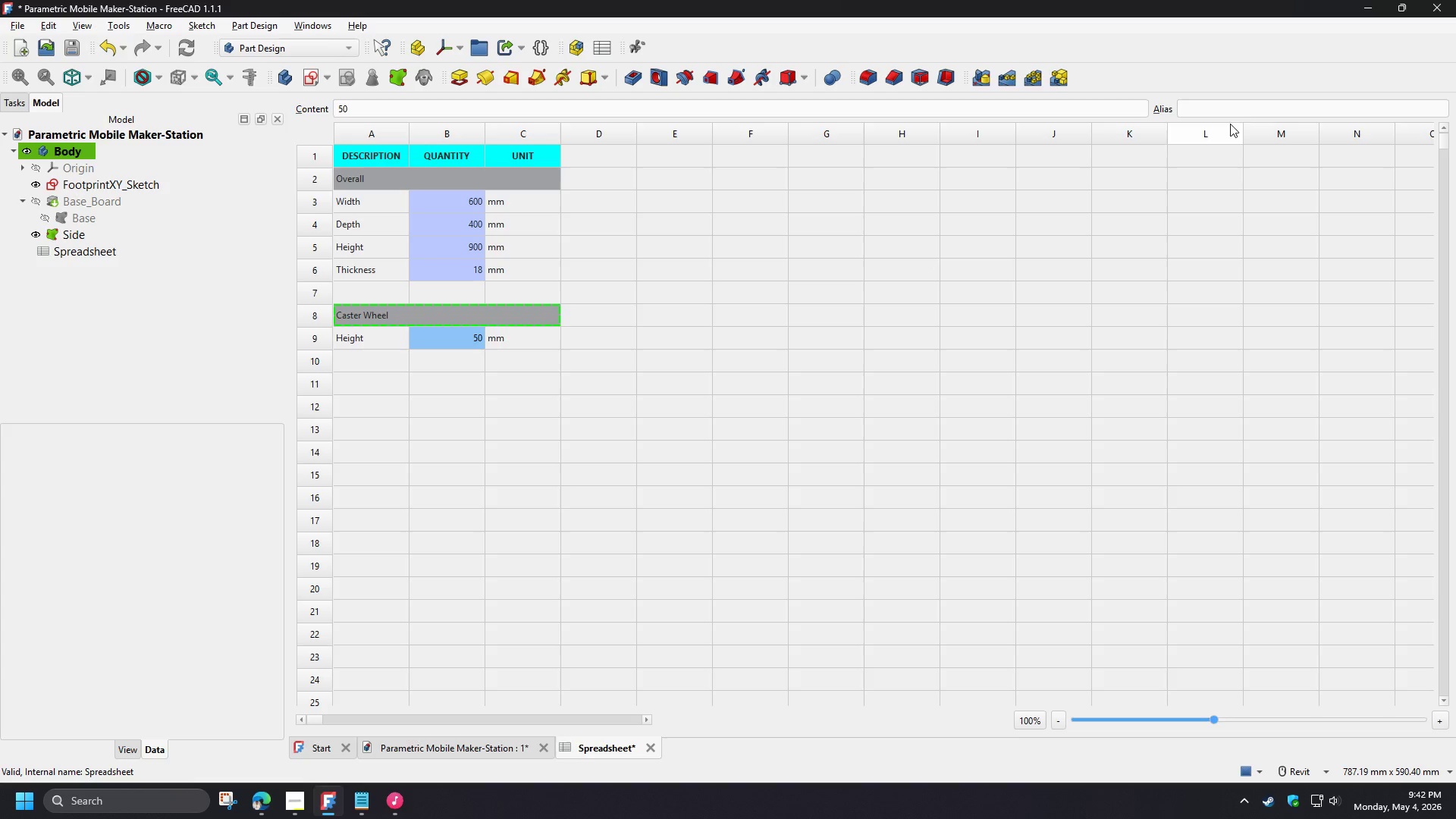 
left_click([1225, 104])
 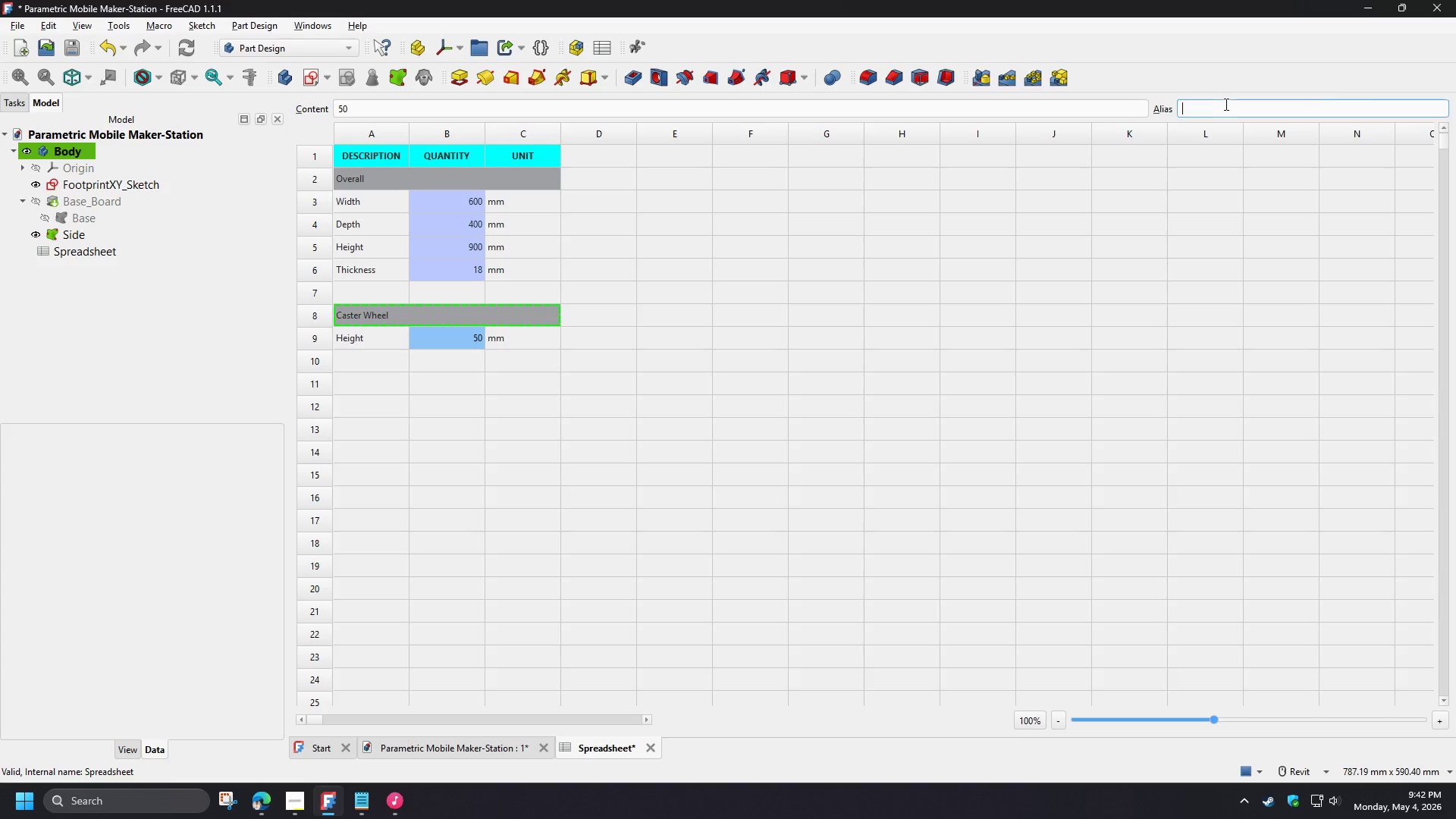 
key(Control+ControlLeft)
 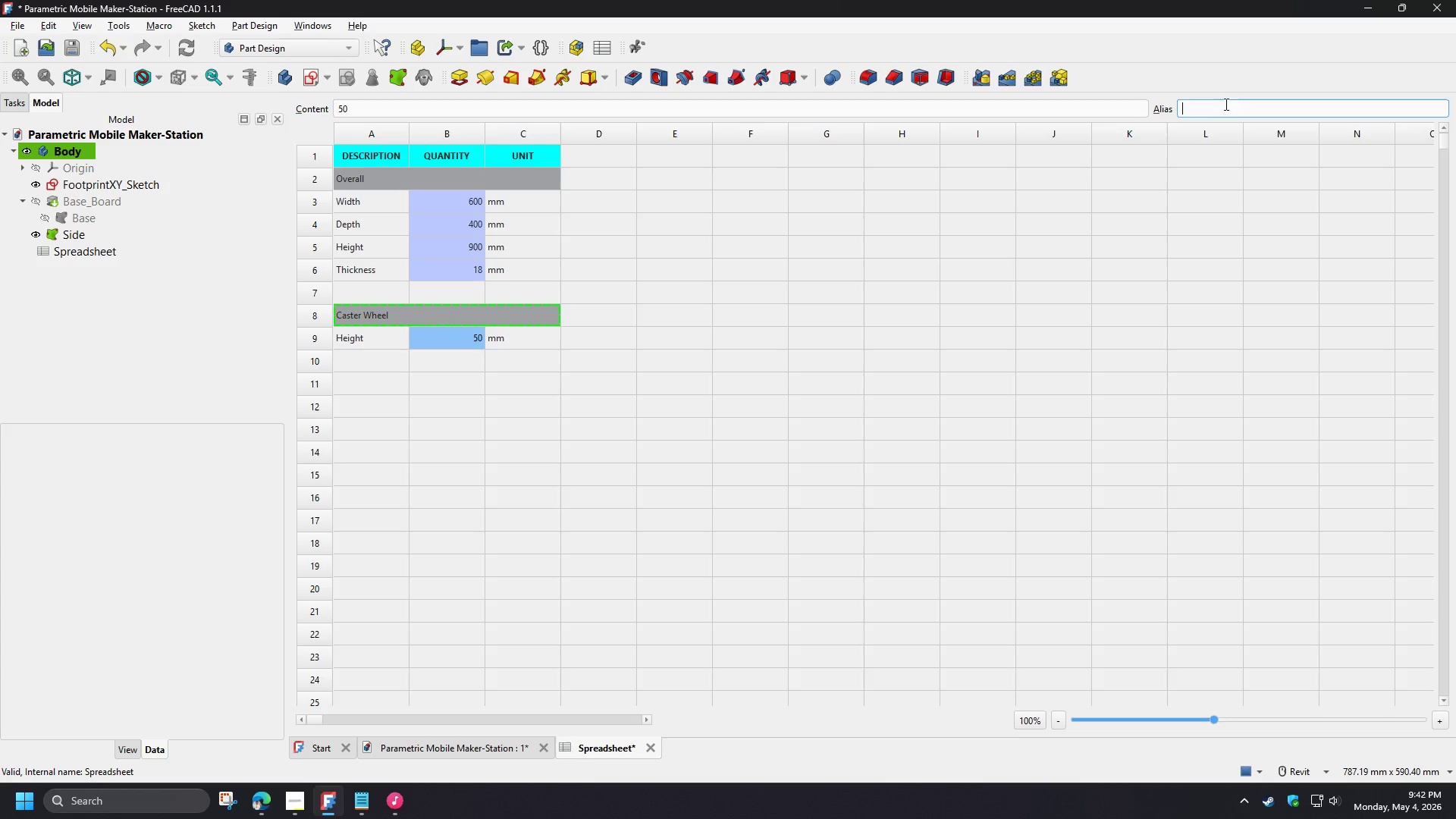 
key(Control+V)
 